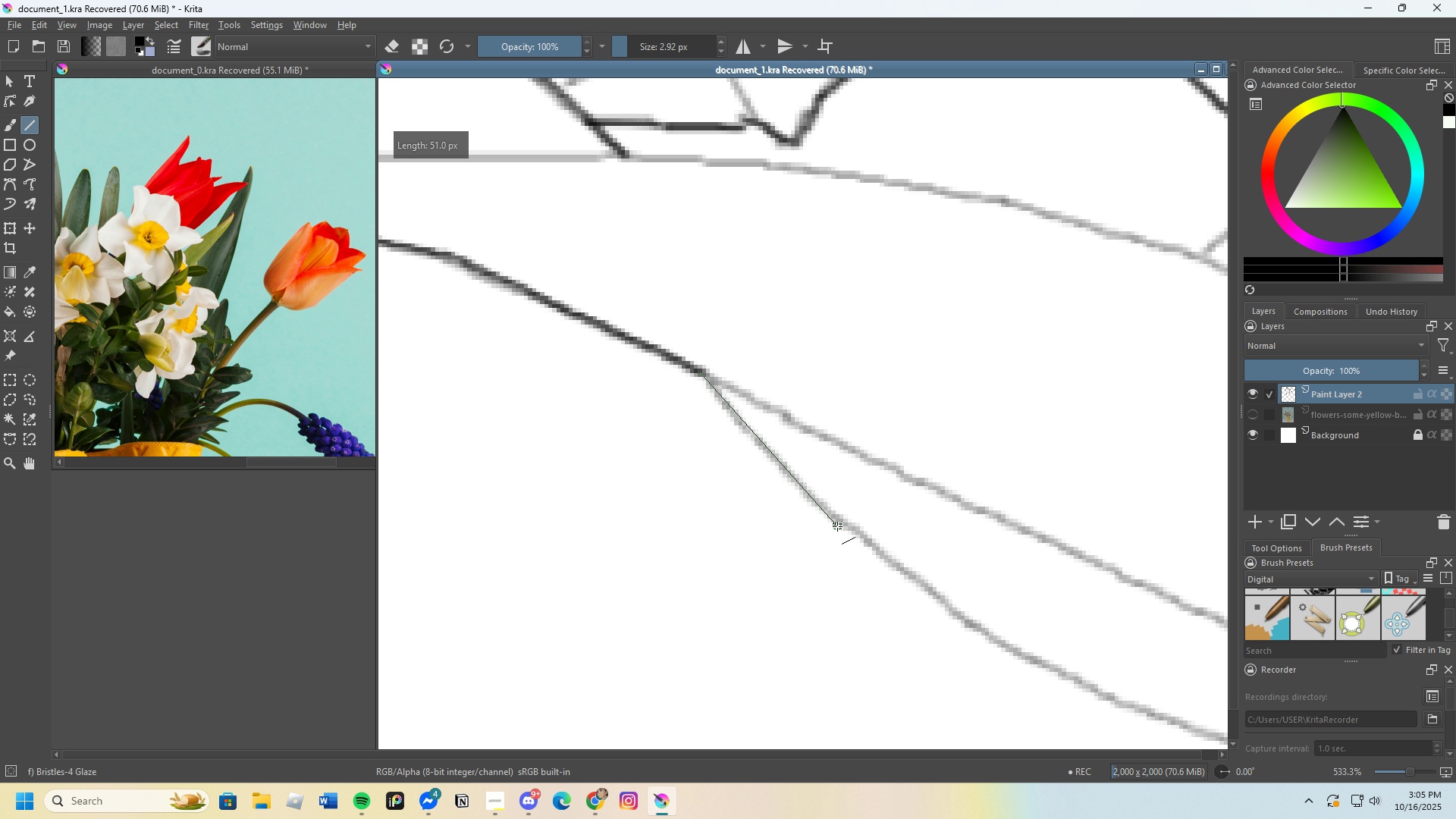 
scroll: coordinate [805, 463], scroll_direction: none, amount: 0.0
 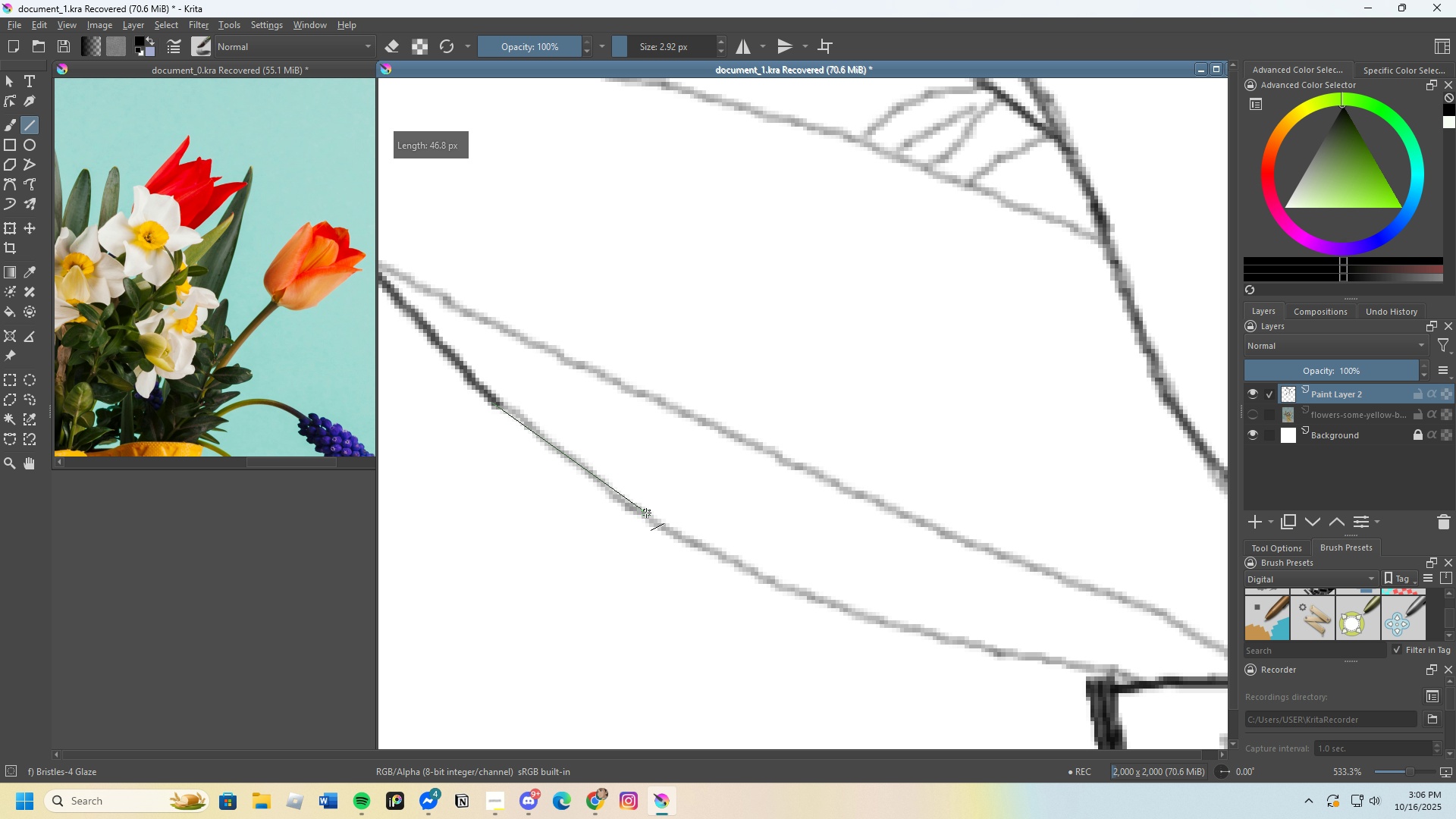 
scroll: coordinate [608, 482], scroll_direction: down, amount: 1.0
 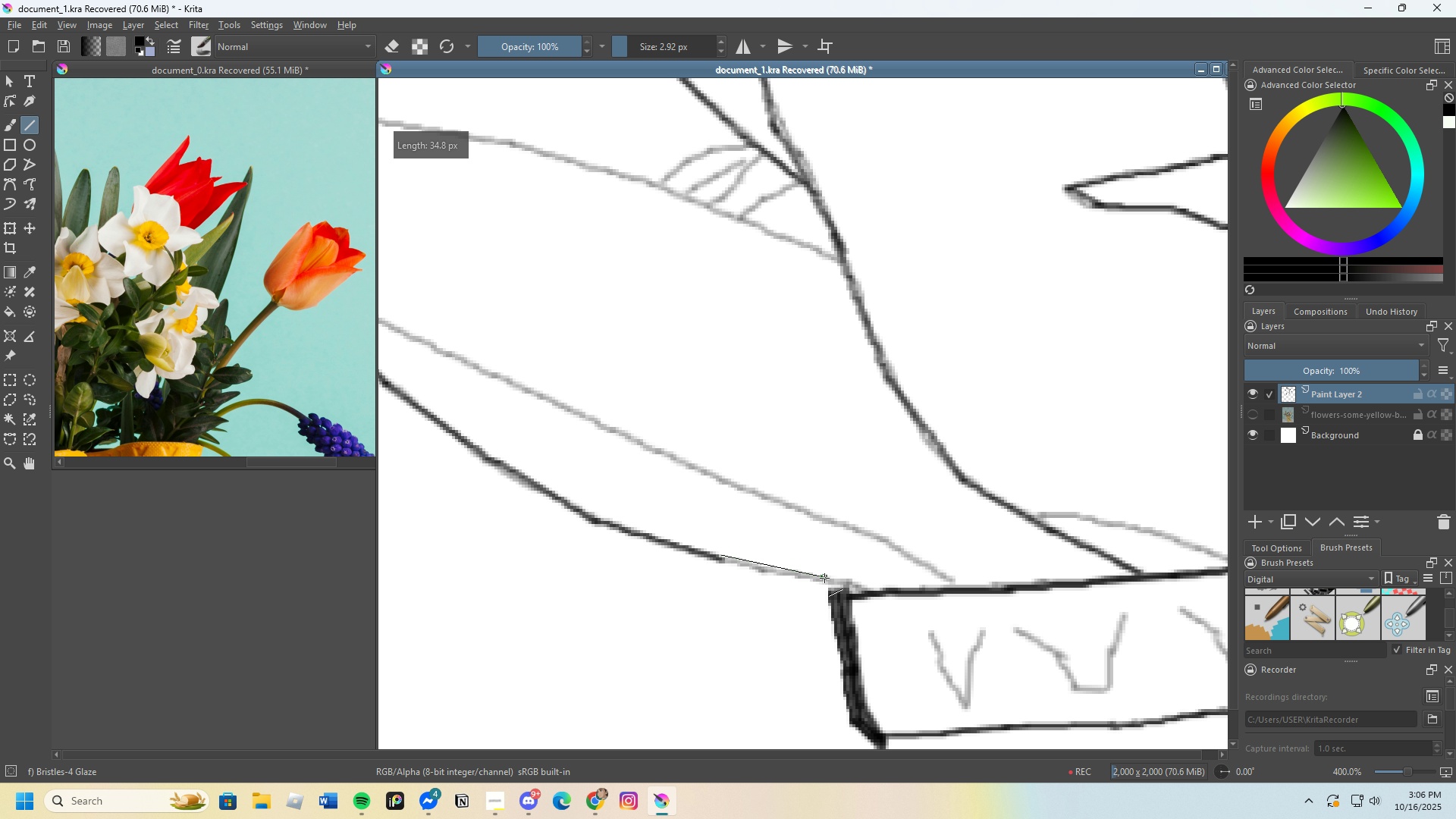 
wait(5.86)
 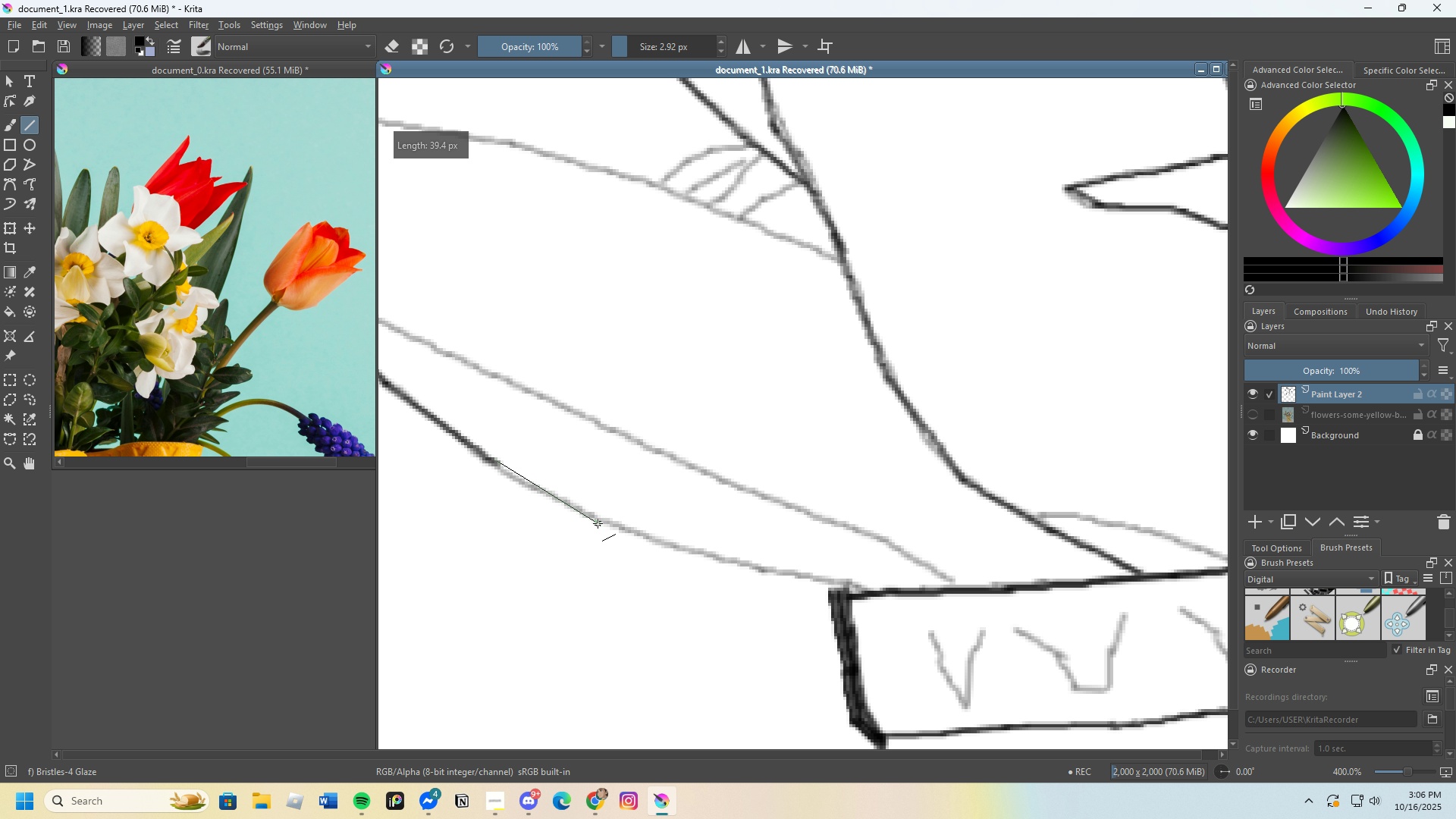 
key(Control+Z)
 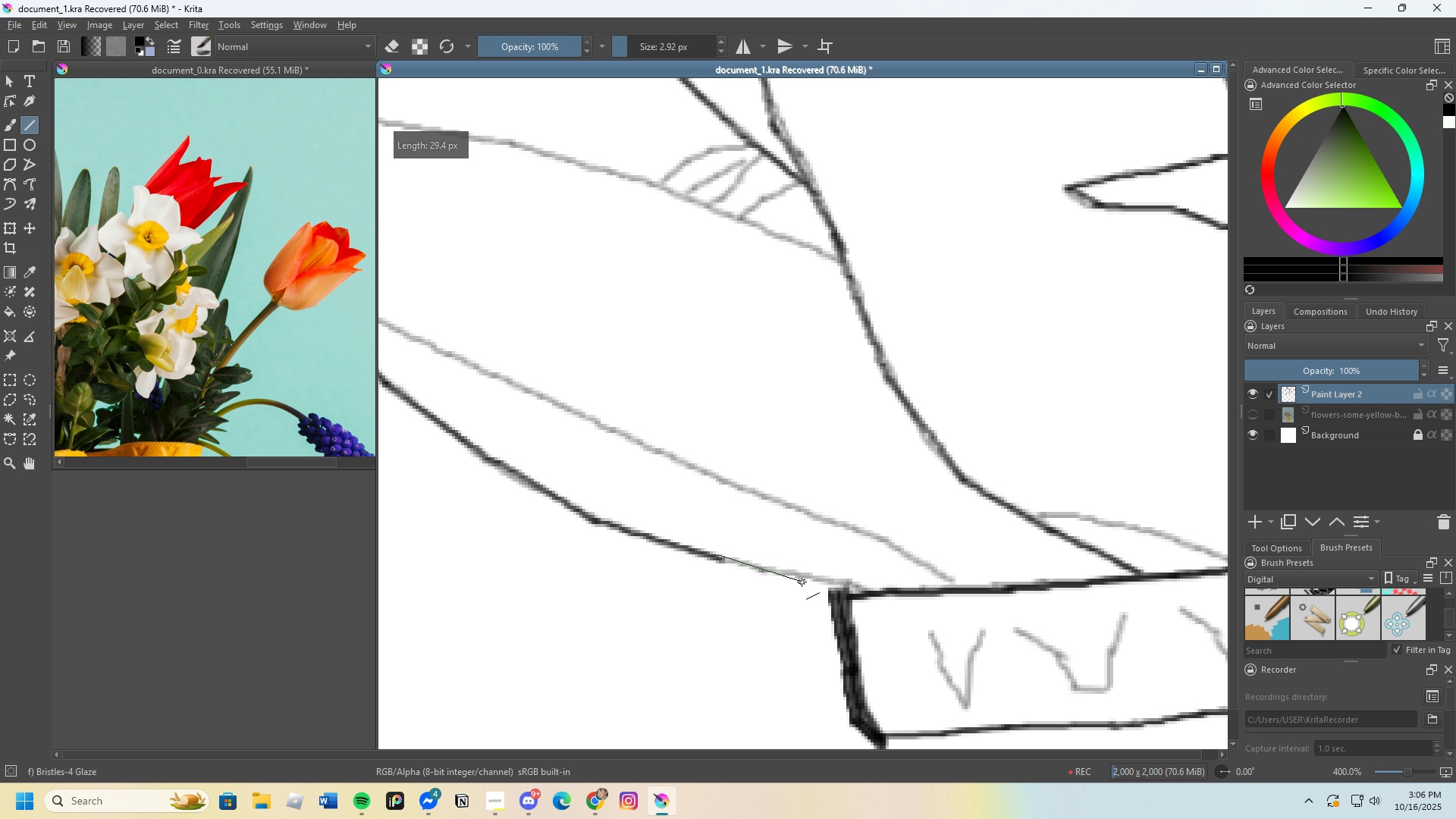 
key(Control+Z)
 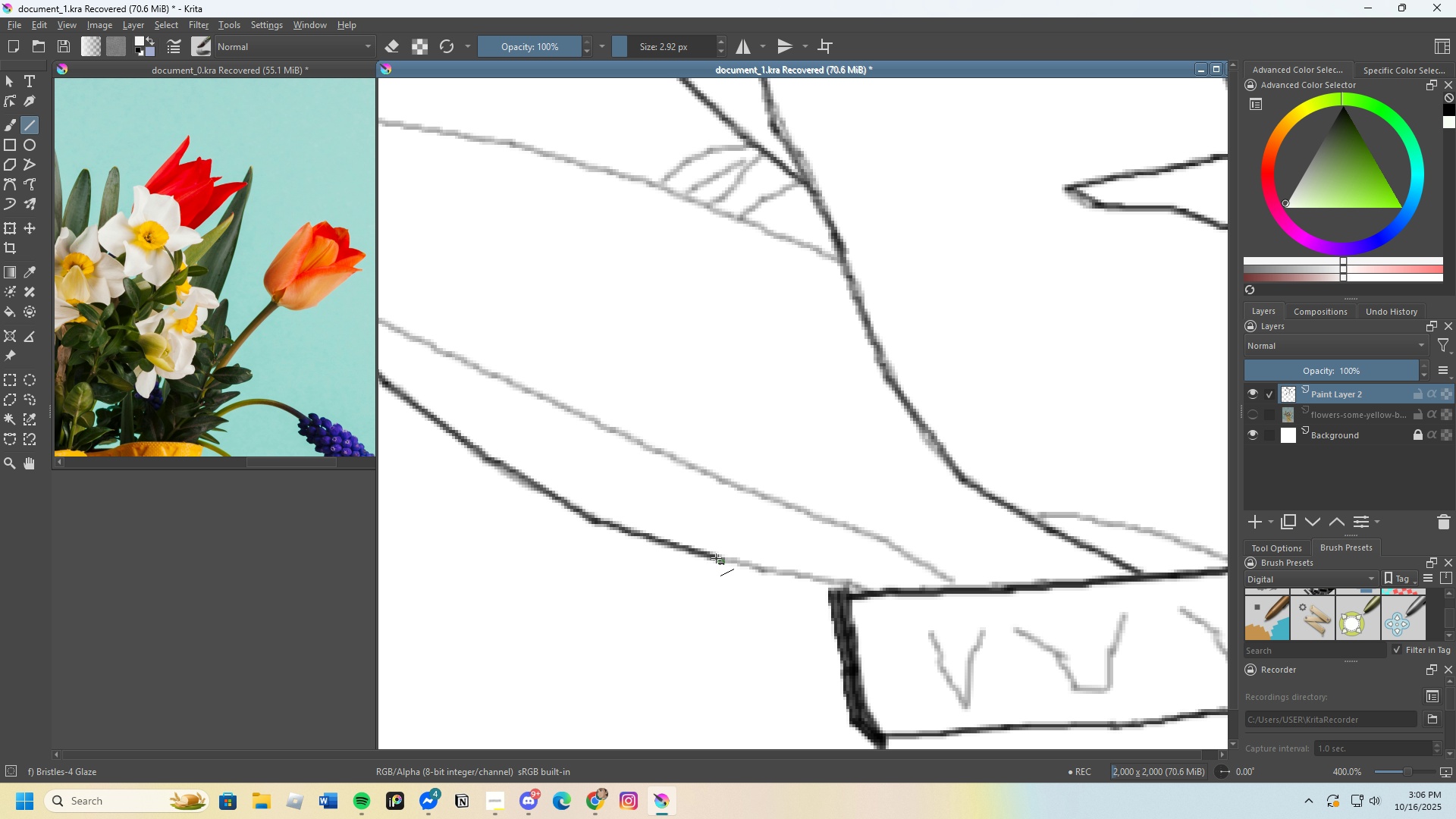 
hold_key(key=ControlLeft, duration=1.48)
 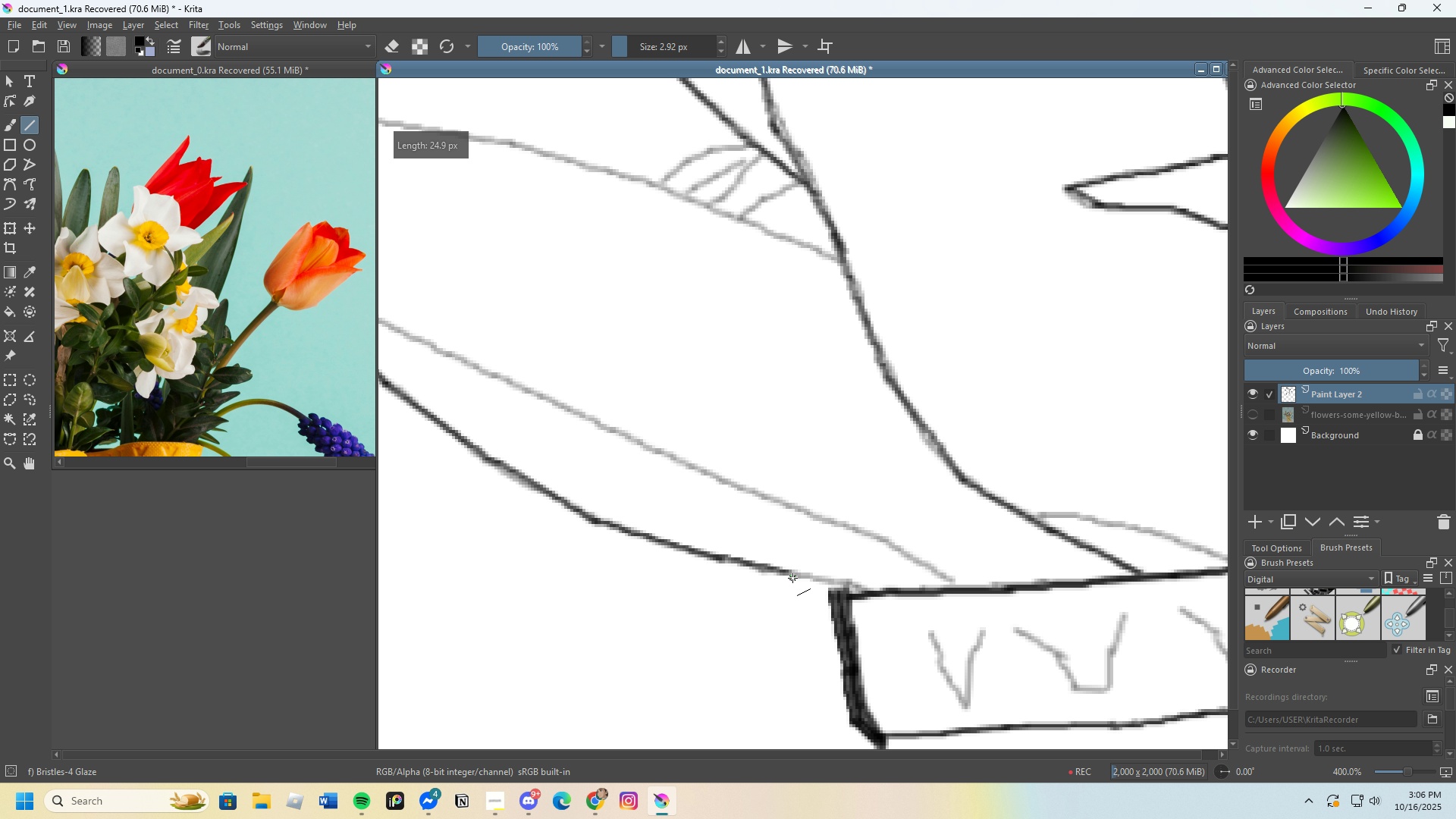 
scroll: coordinate [839, 428], scroll_direction: down, amount: 5.0
 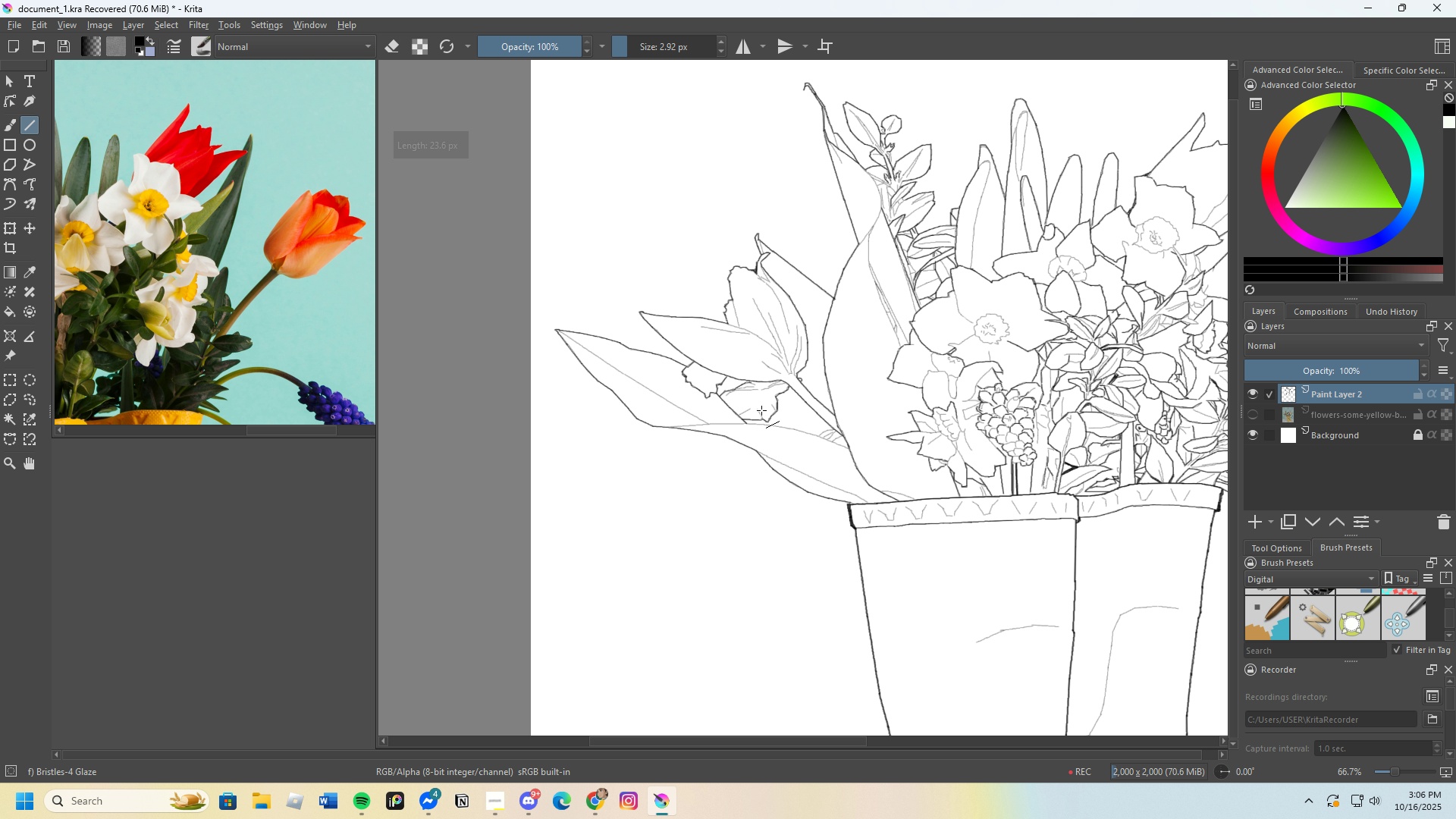 
scroll: coordinate [785, 510], scroll_direction: up, amount: 5.0
 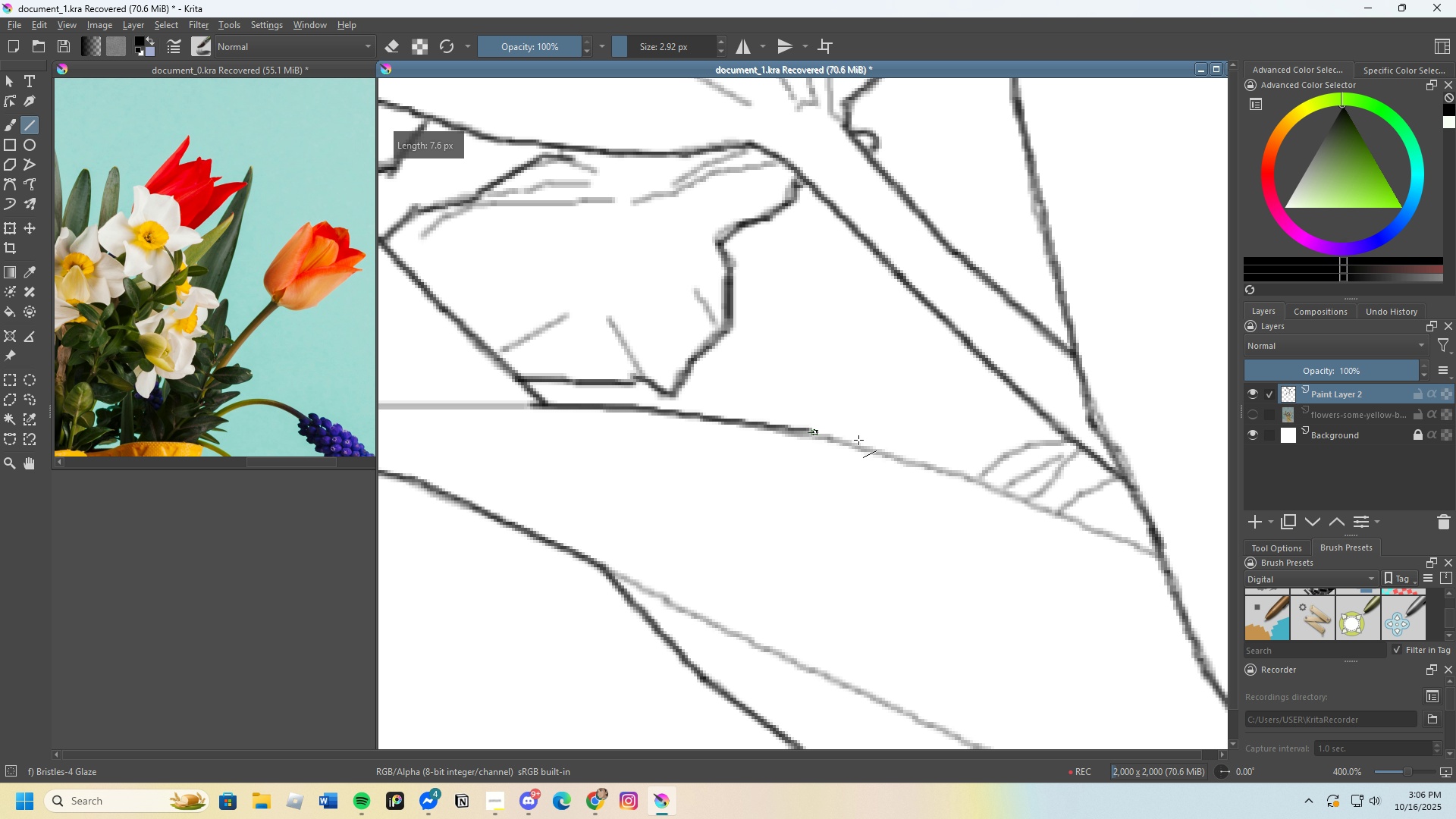 
scroll: coordinate [798, 458], scroll_direction: none, amount: 0.0
 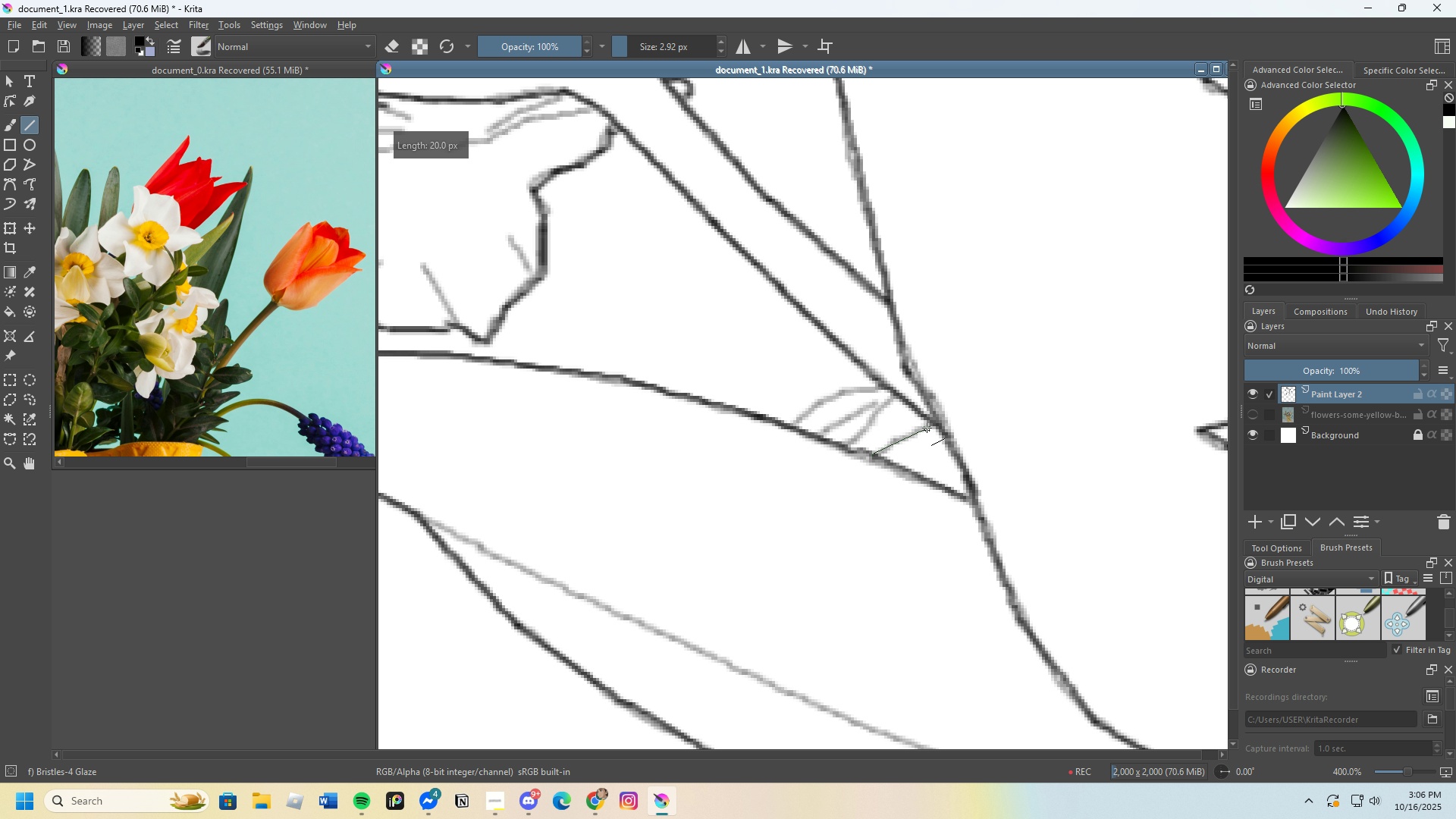 
wait(8.51)
 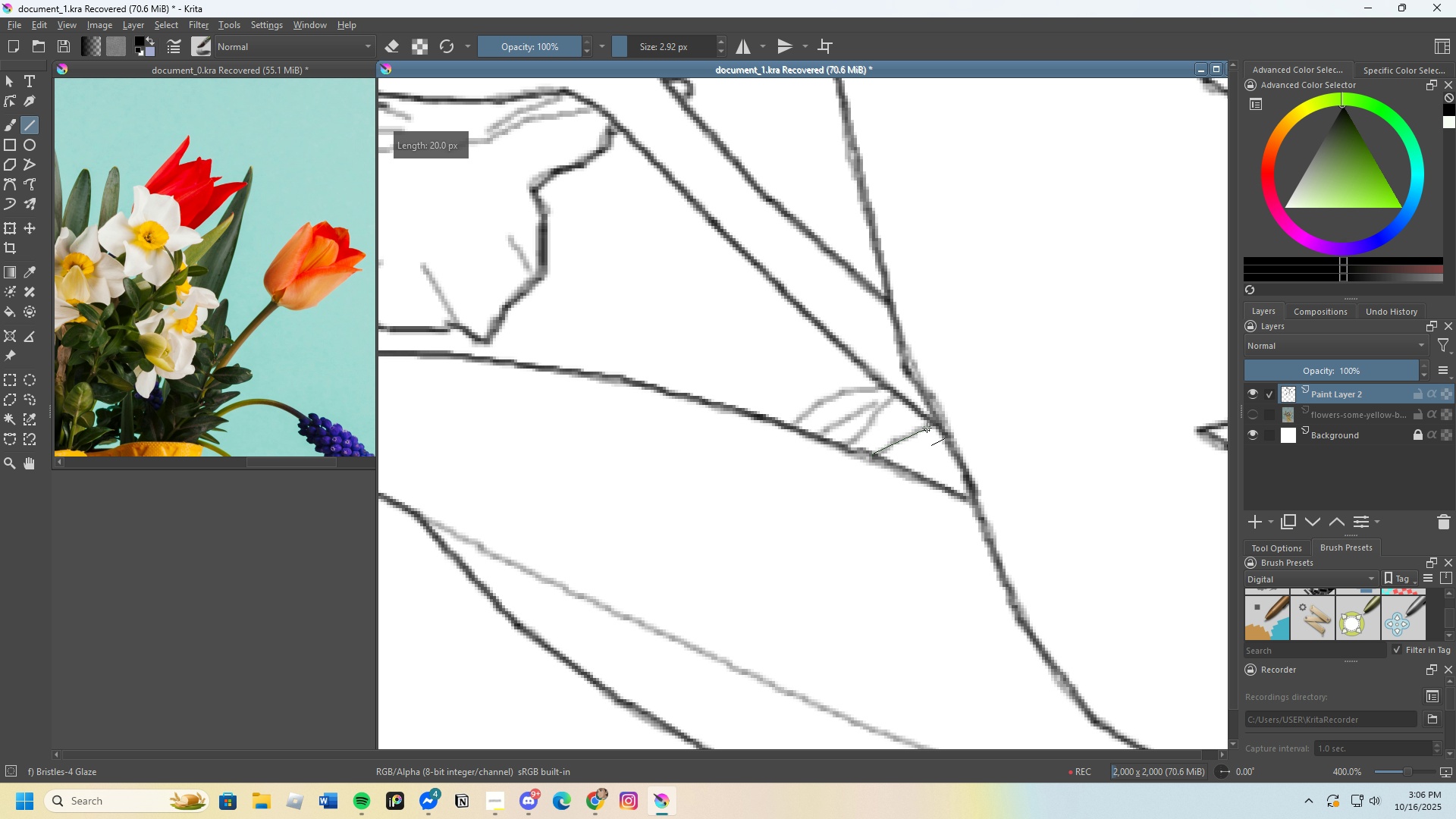 
scroll: coordinate [720, 408], scroll_direction: down, amount: 7.0
 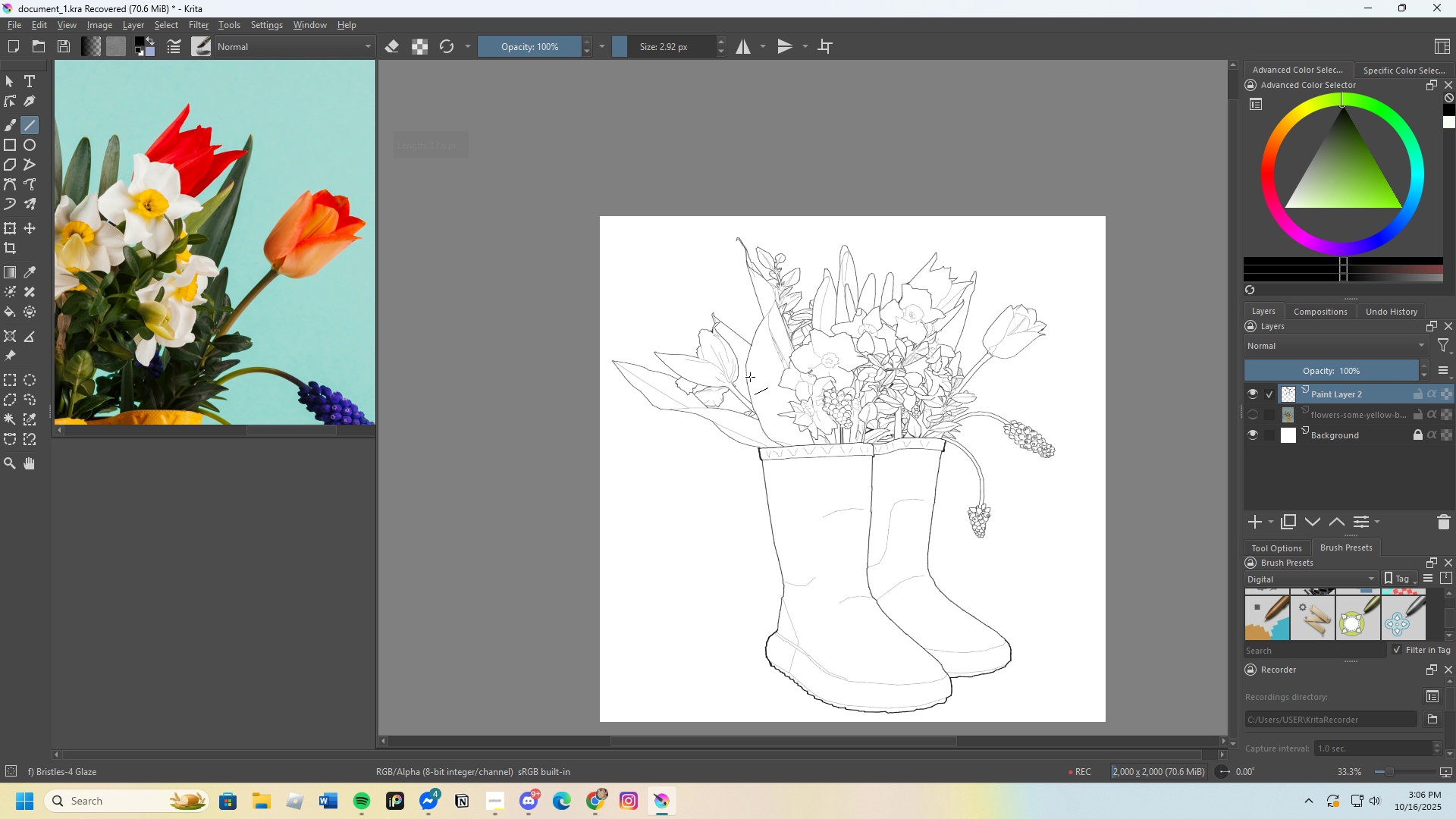 
scroll: coordinate [719, 298], scroll_direction: up, amount: 8.0
 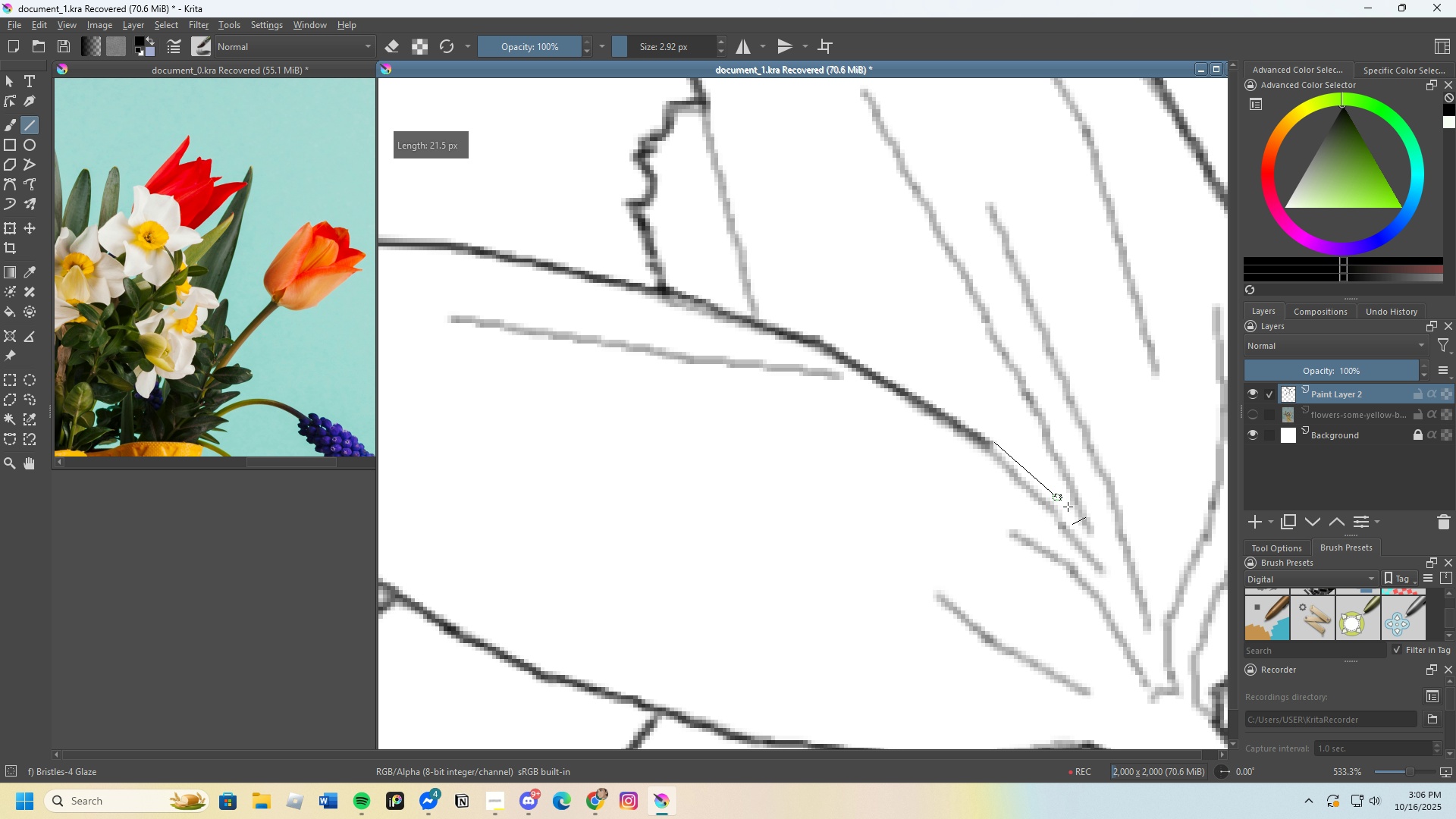 
scroll: coordinate [889, 460], scroll_direction: down, amount: 4.0
 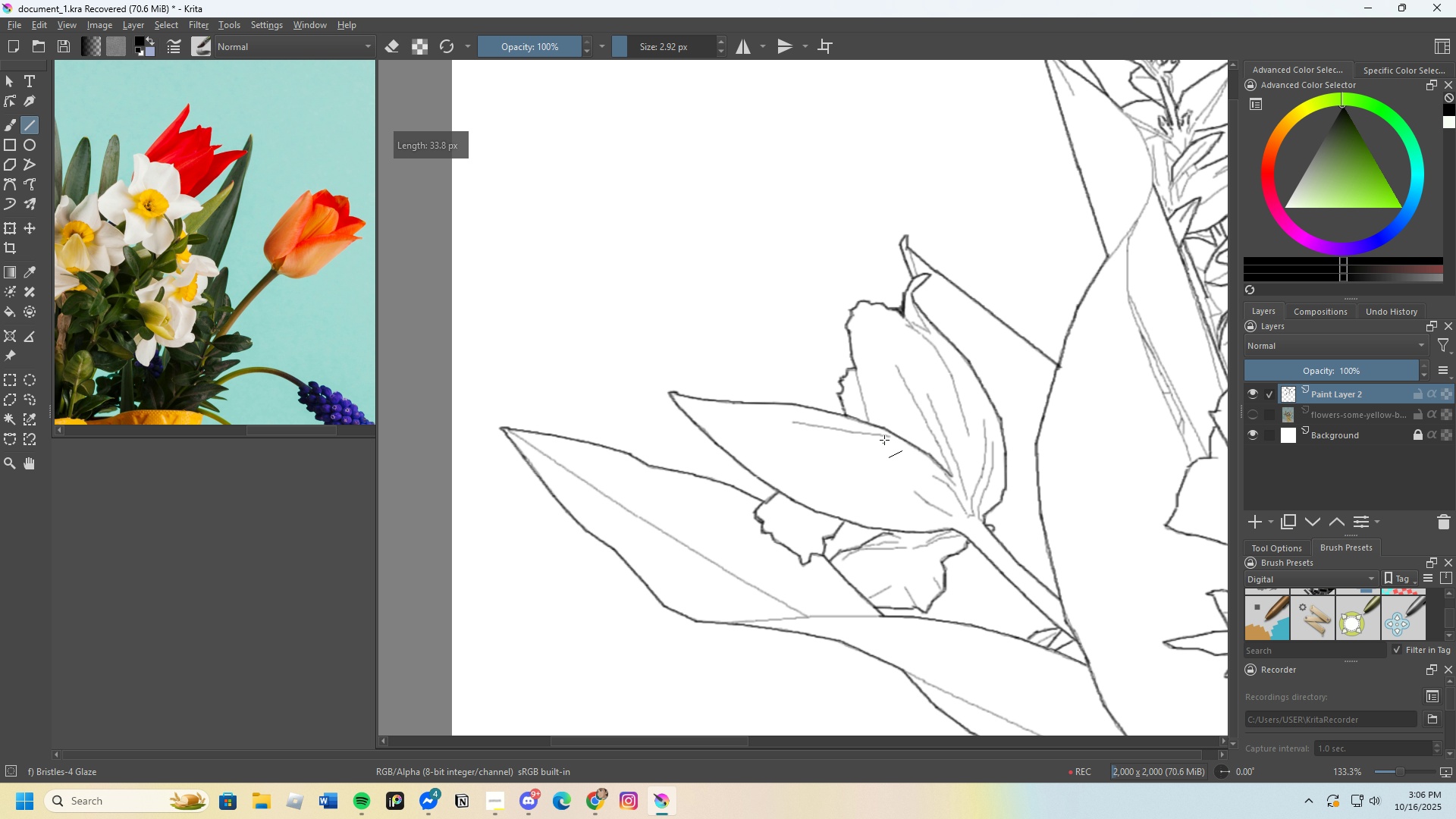 
scroll: coordinate [882, 422], scroll_direction: up, amount: 3.0
 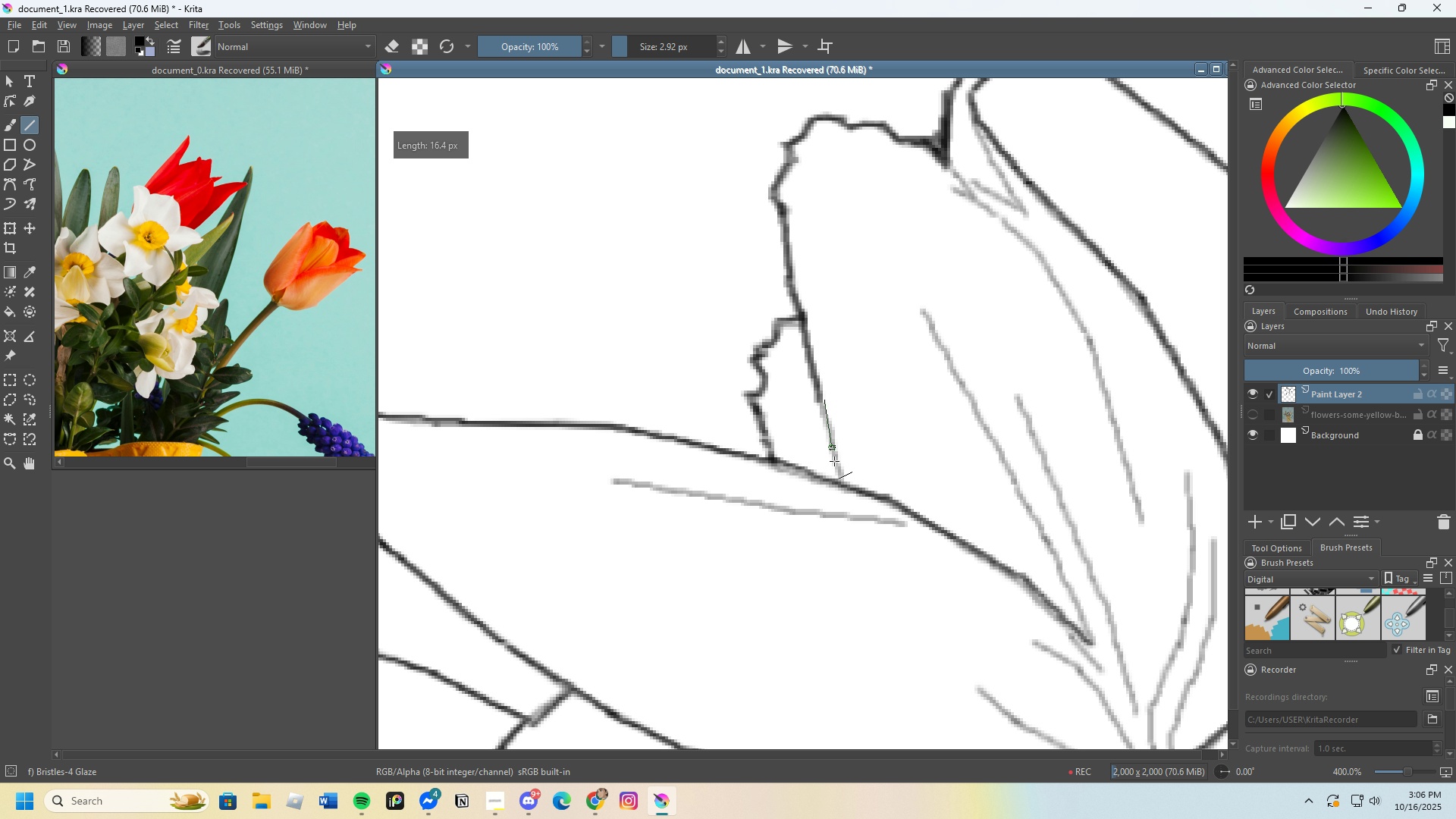 
scroll: coordinate [866, 440], scroll_direction: none, amount: 0.0
 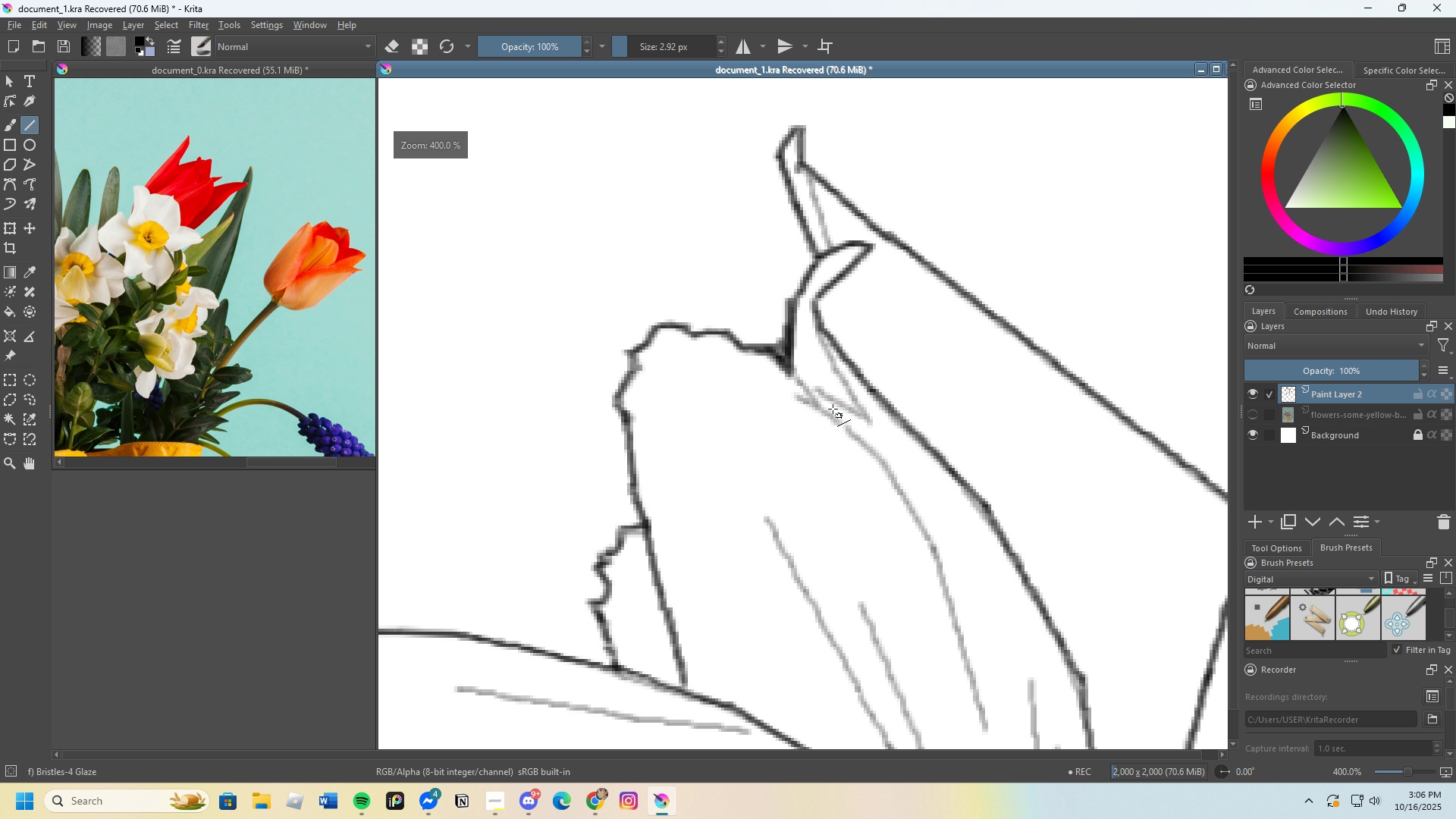 
scroll: coordinate [761, 240], scroll_direction: up, amount: 1.0
 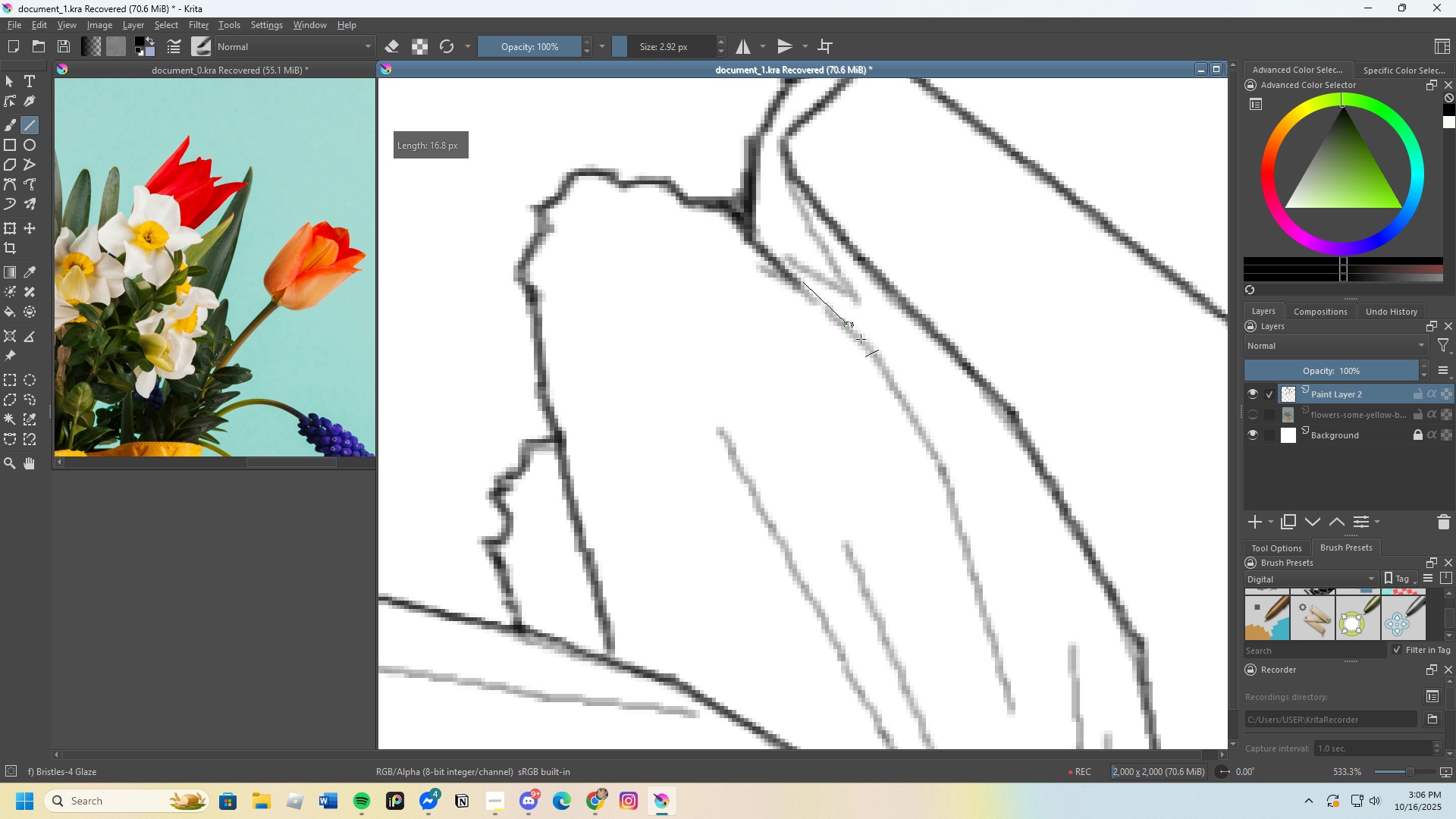 
scroll: coordinate [853, 334], scroll_direction: down, amount: 6.0
 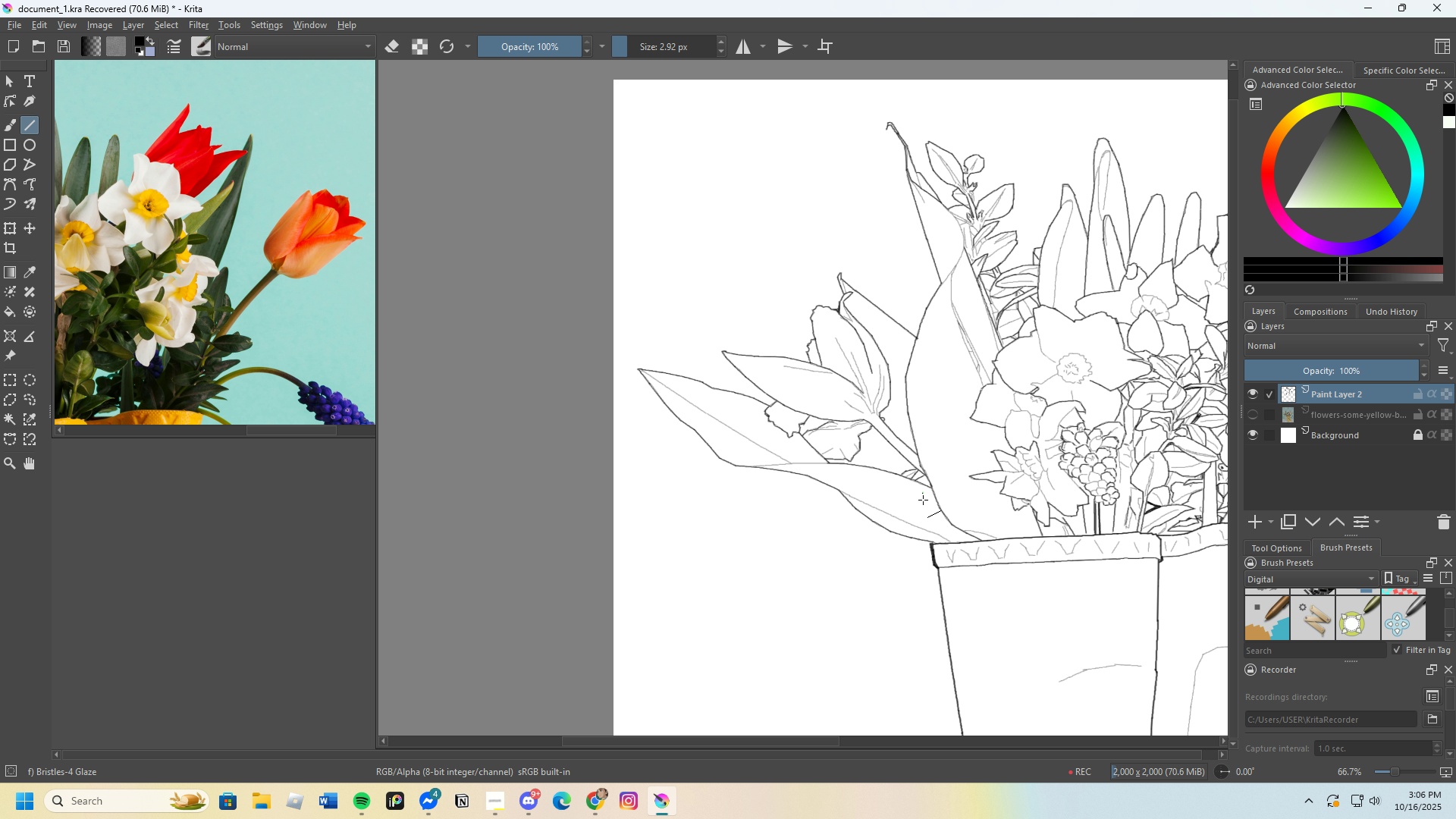 
scroll: coordinate [943, 532], scroll_direction: up, amount: 1.0
 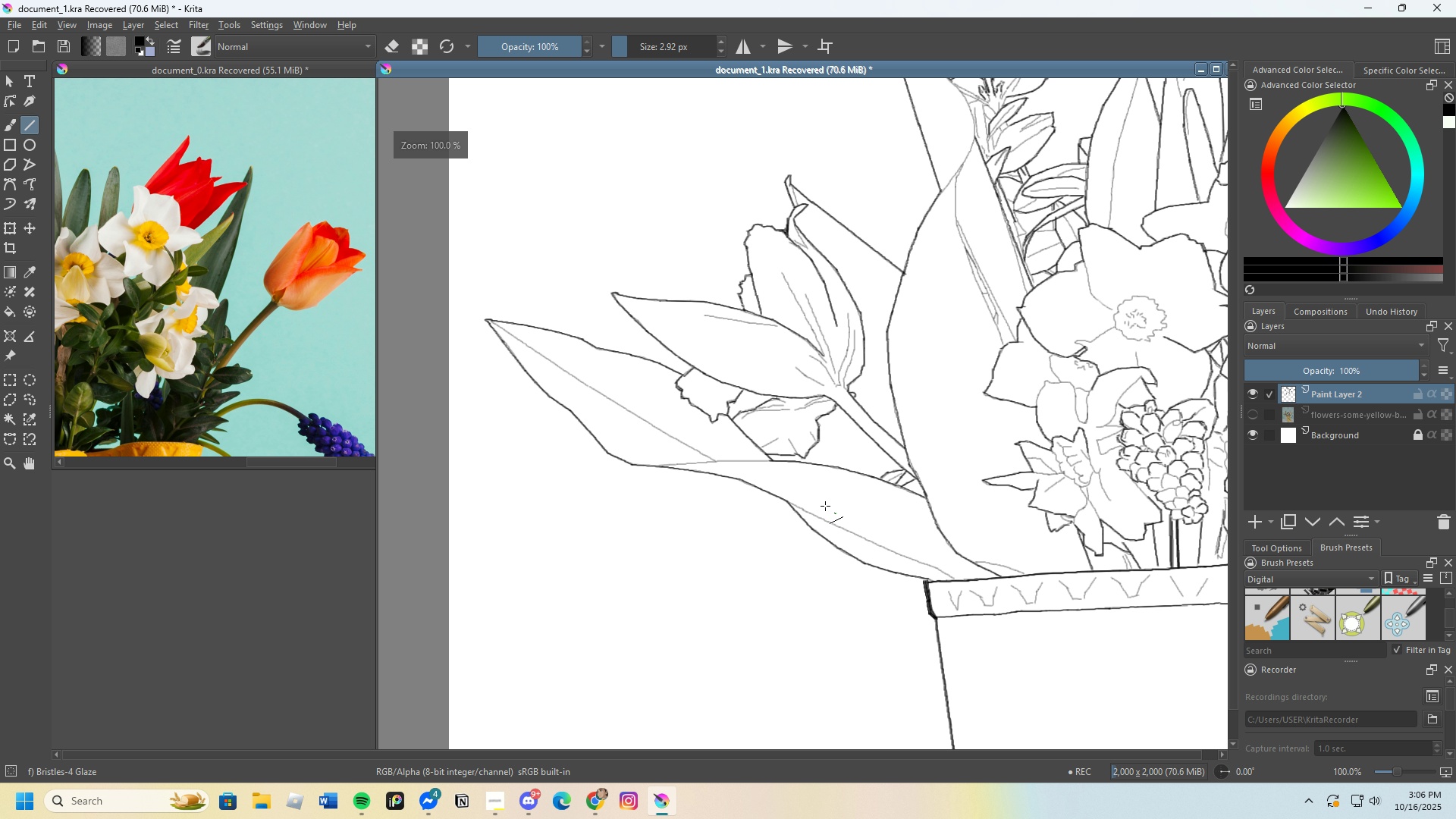 
scroll: coordinate [905, 438], scroll_direction: none, amount: 0.0
 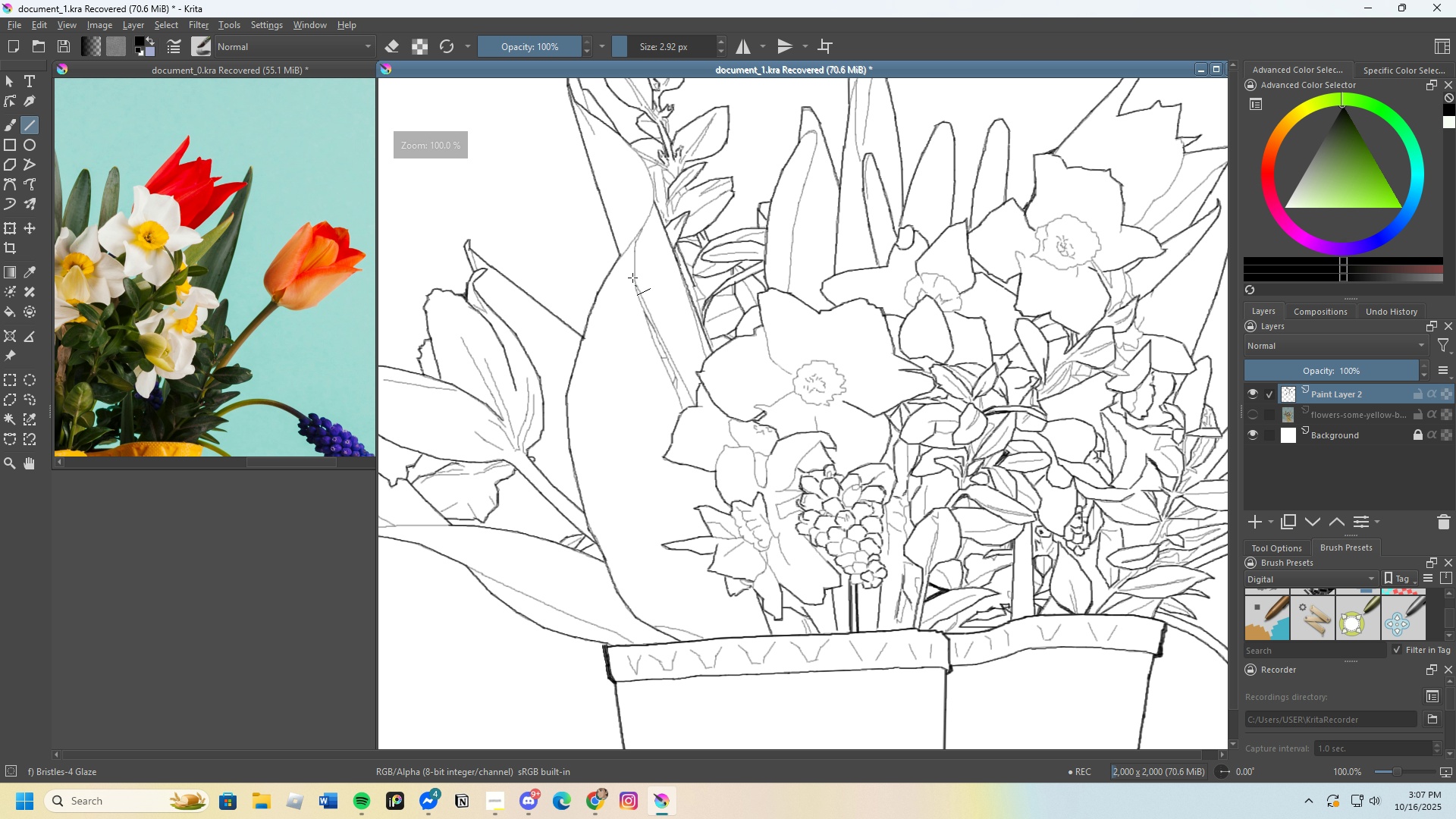 
scroll: coordinate [652, 243], scroll_direction: up, amount: 4.0
 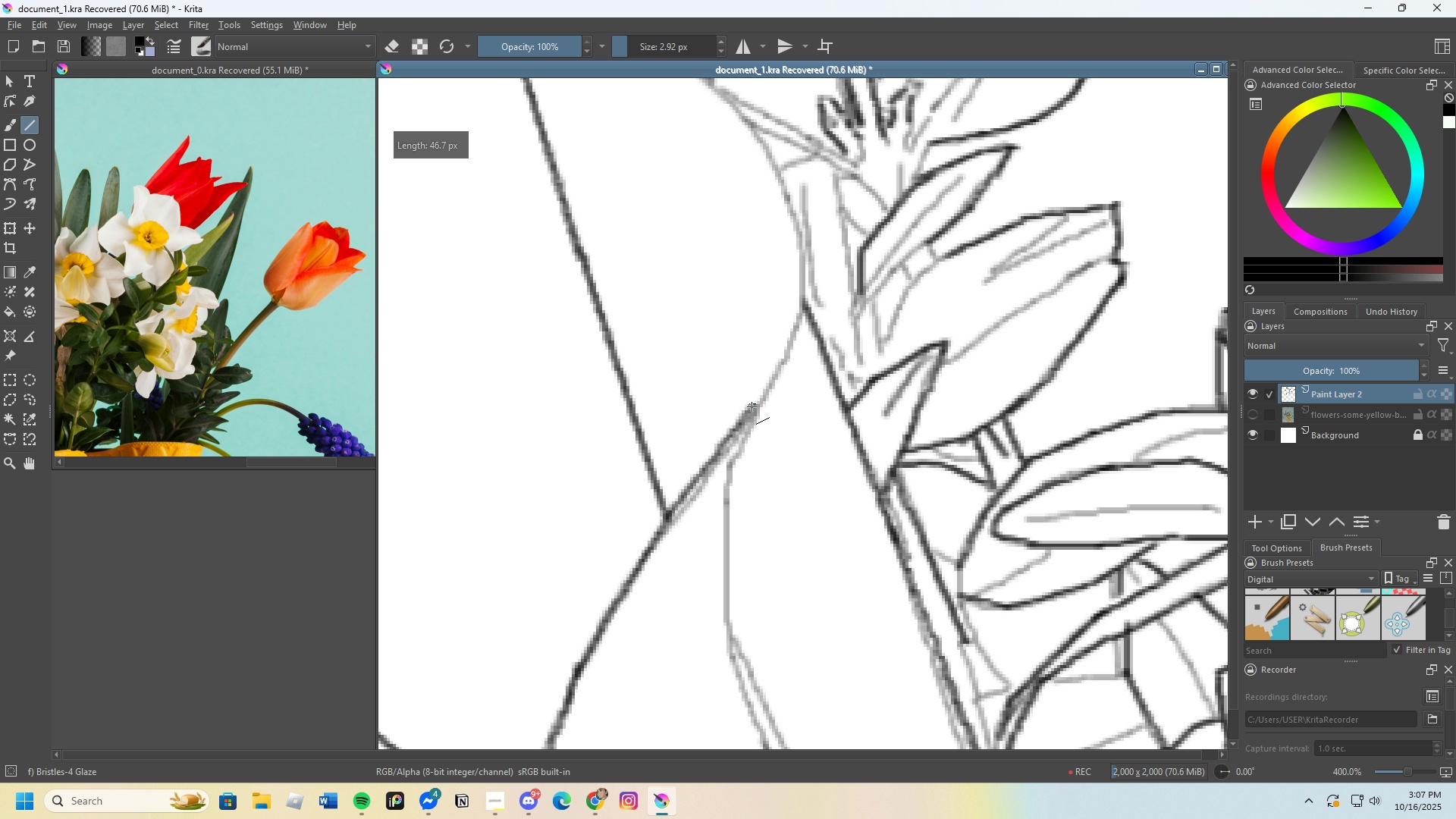 
key(Control+Z)
 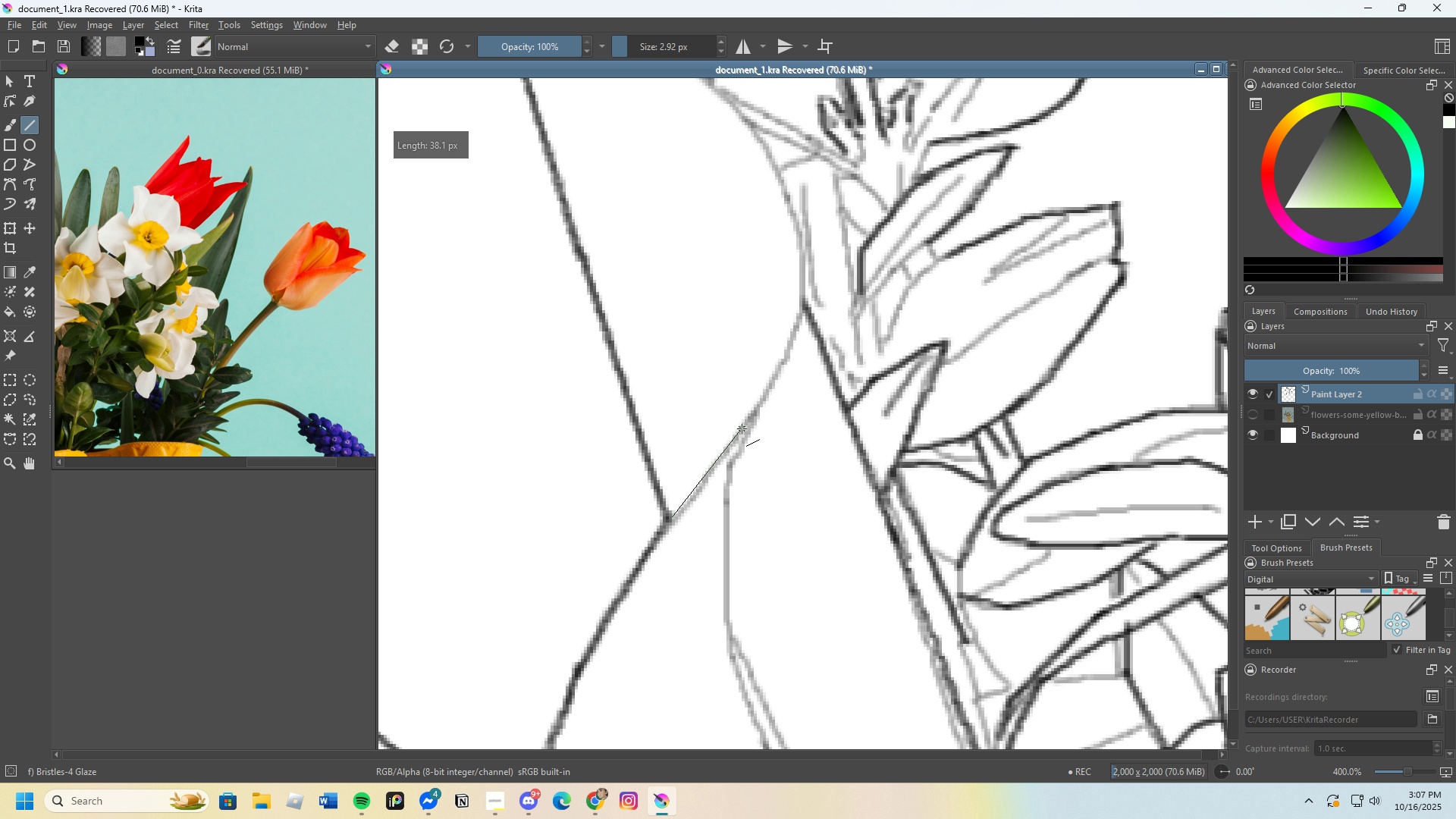 
scroll: coordinate [726, 336], scroll_direction: down, amount: 4.0
 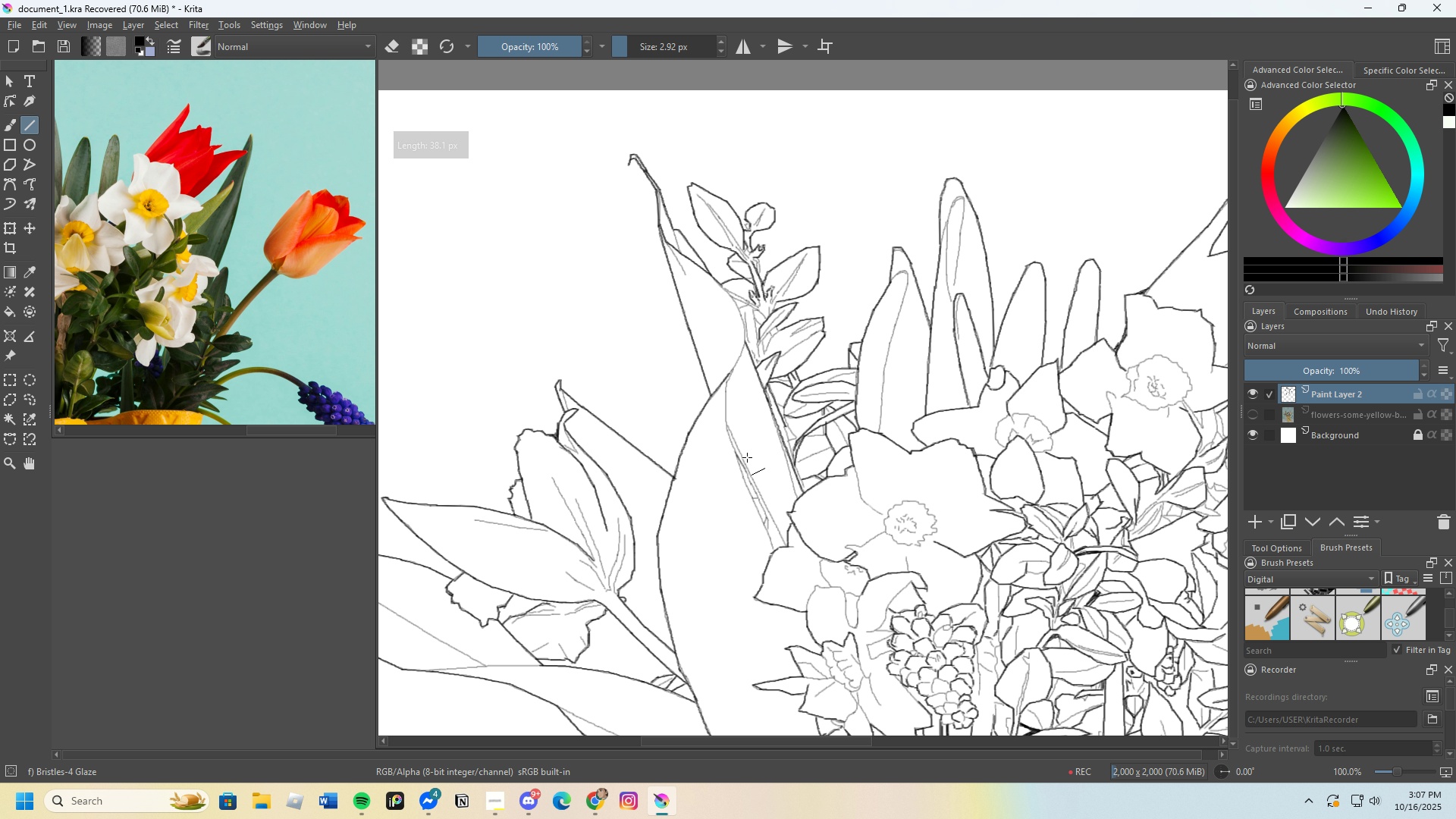 
scroll: coordinate [632, 313], scroll_direction: up, amount: 4.0
 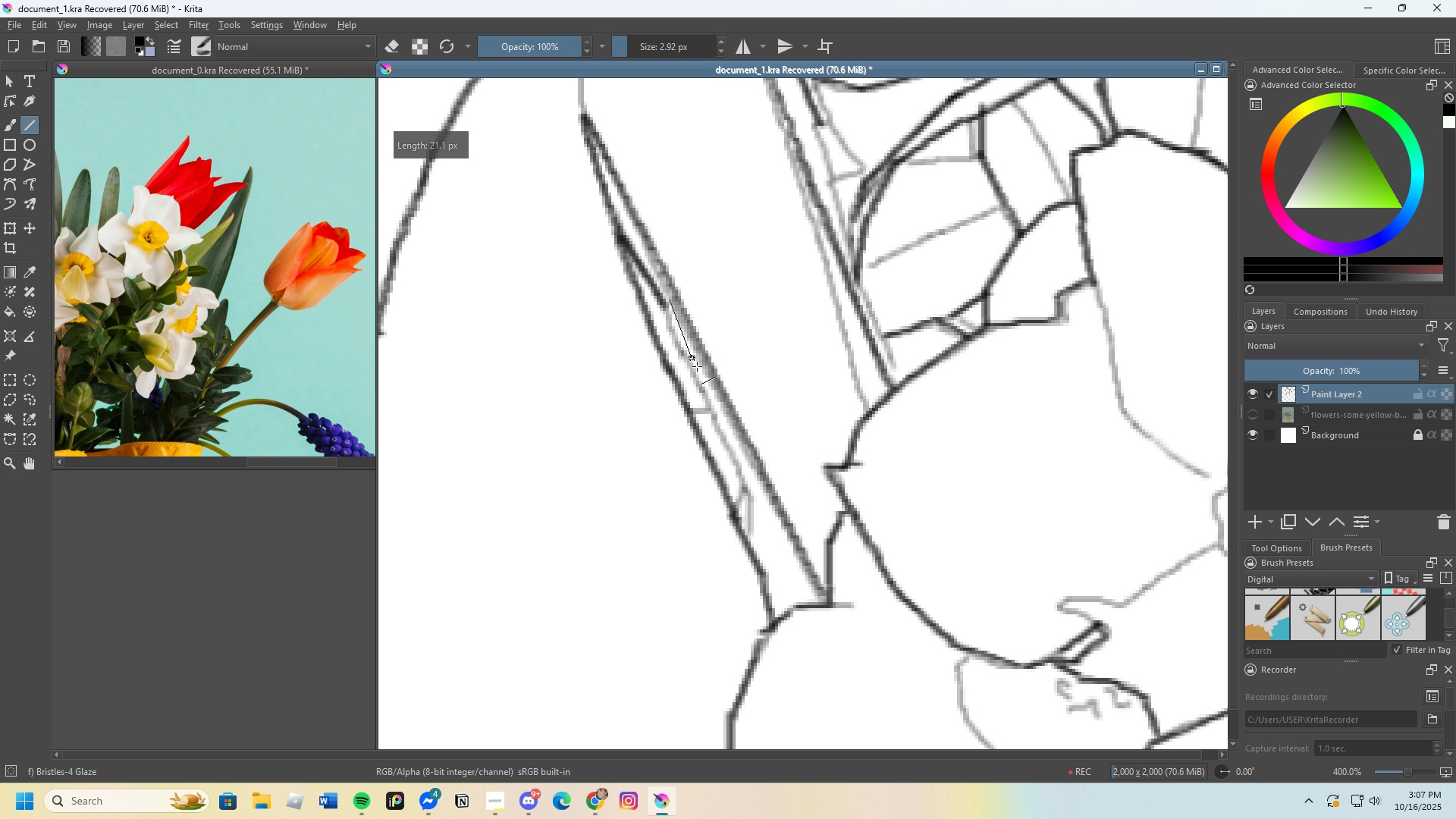 
wait(17.85)
 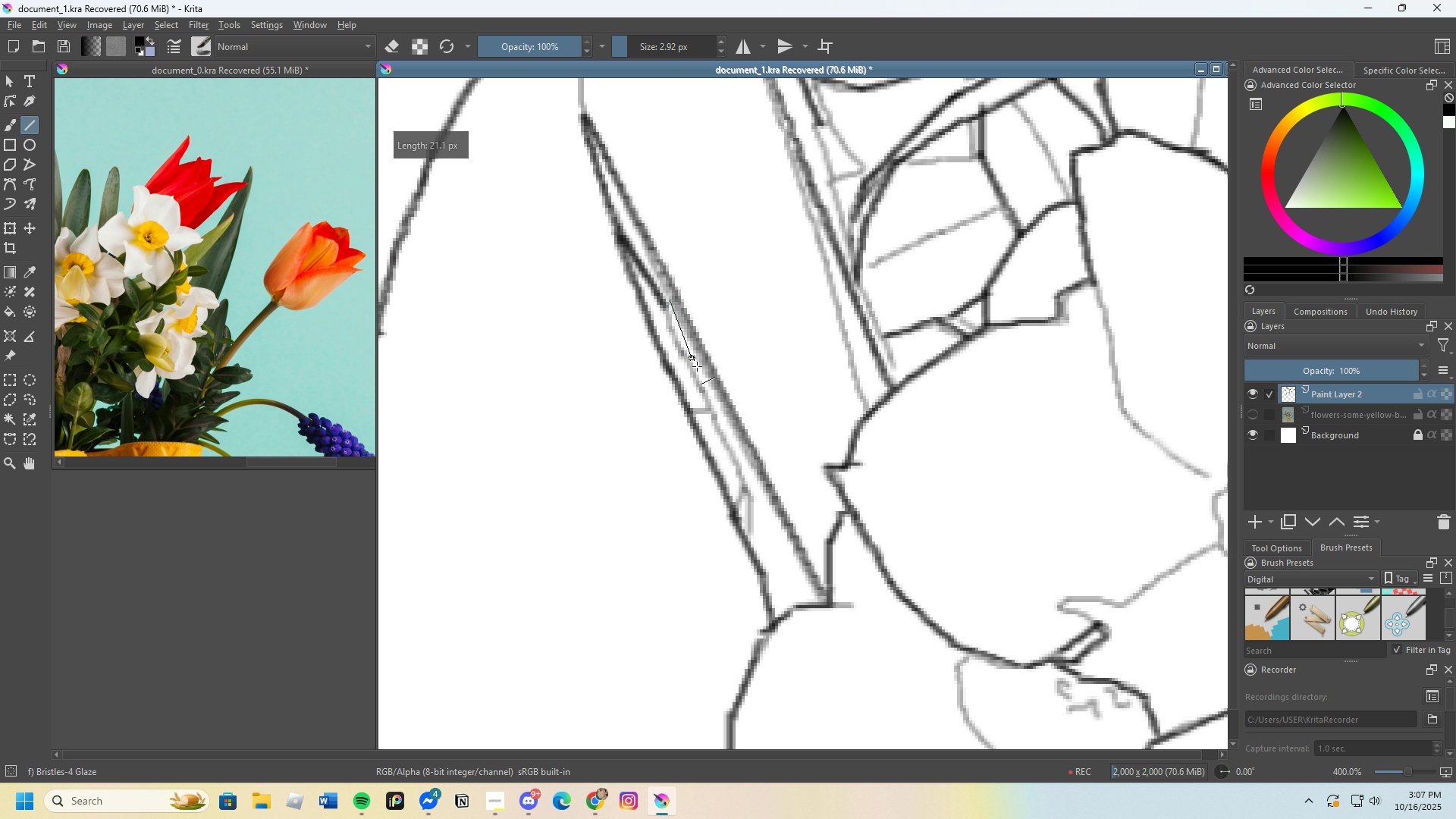 
scroll: coordinate [736, 425], scroll_direction: down, amount: 2.0
 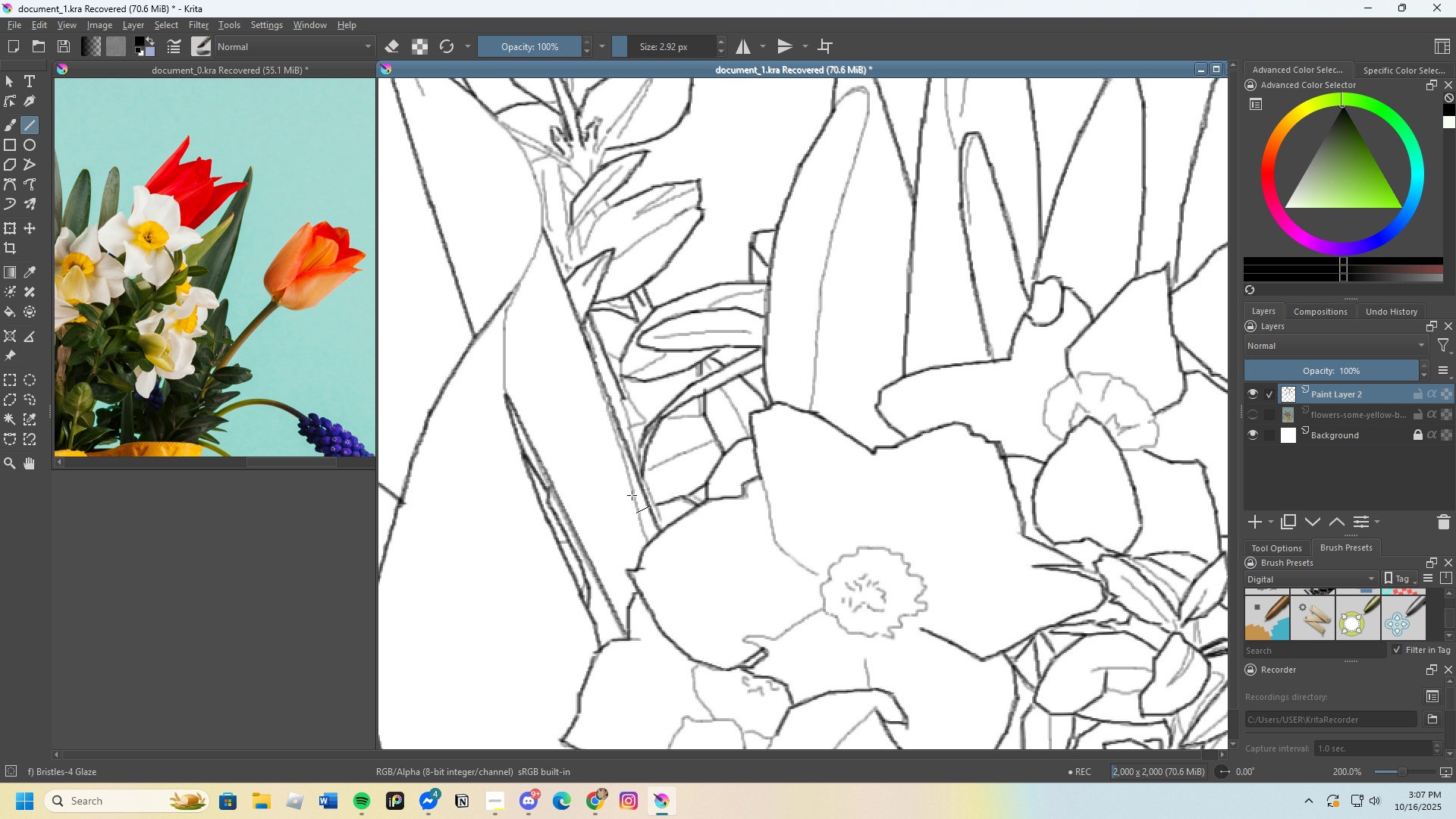 
scroll: coordinate [621, 492], scroll_direction: up, amount: 2.0
 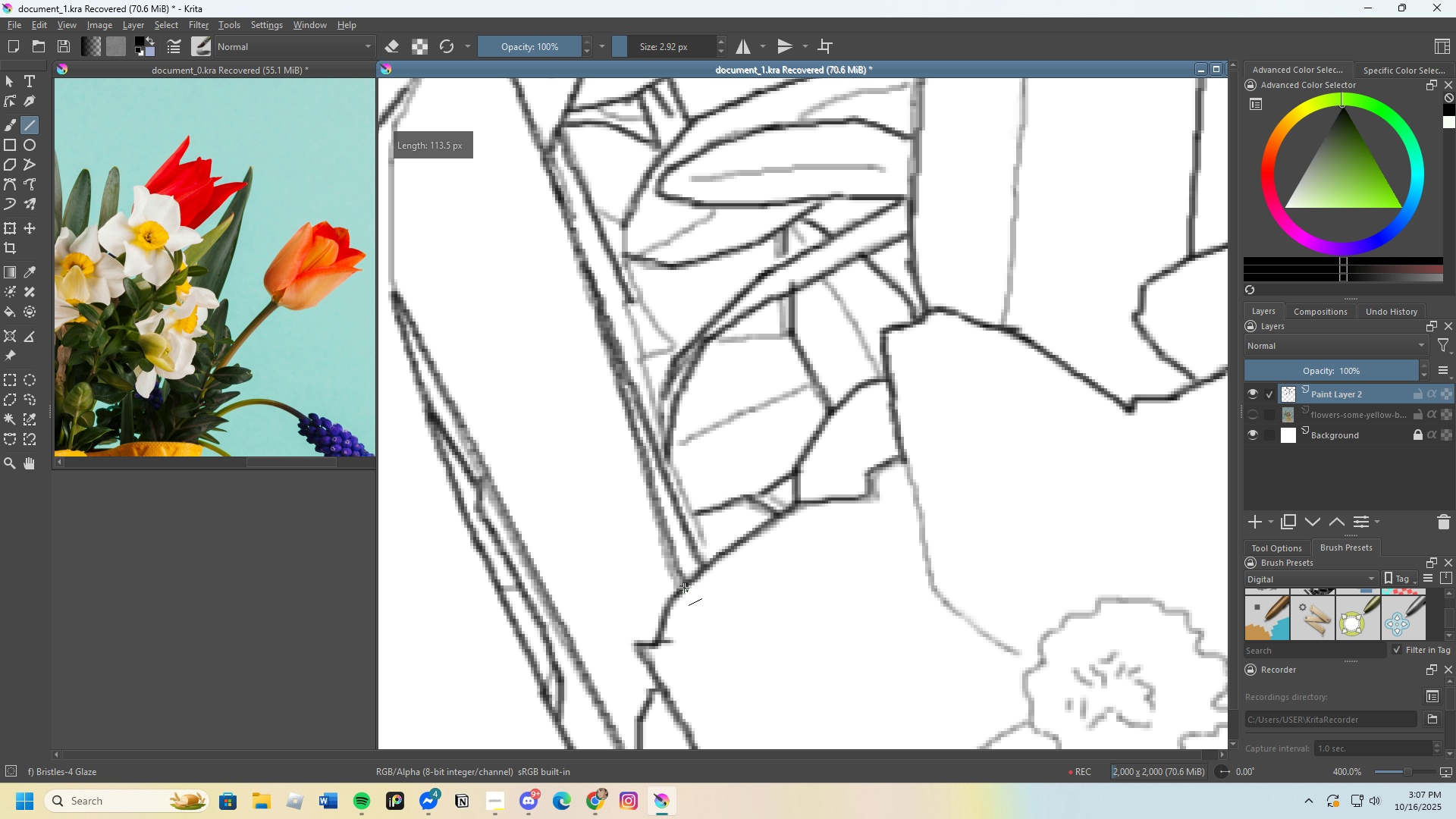 
scroll: coordinate [644, 369], scroll_direction: none, amount: 0.0
 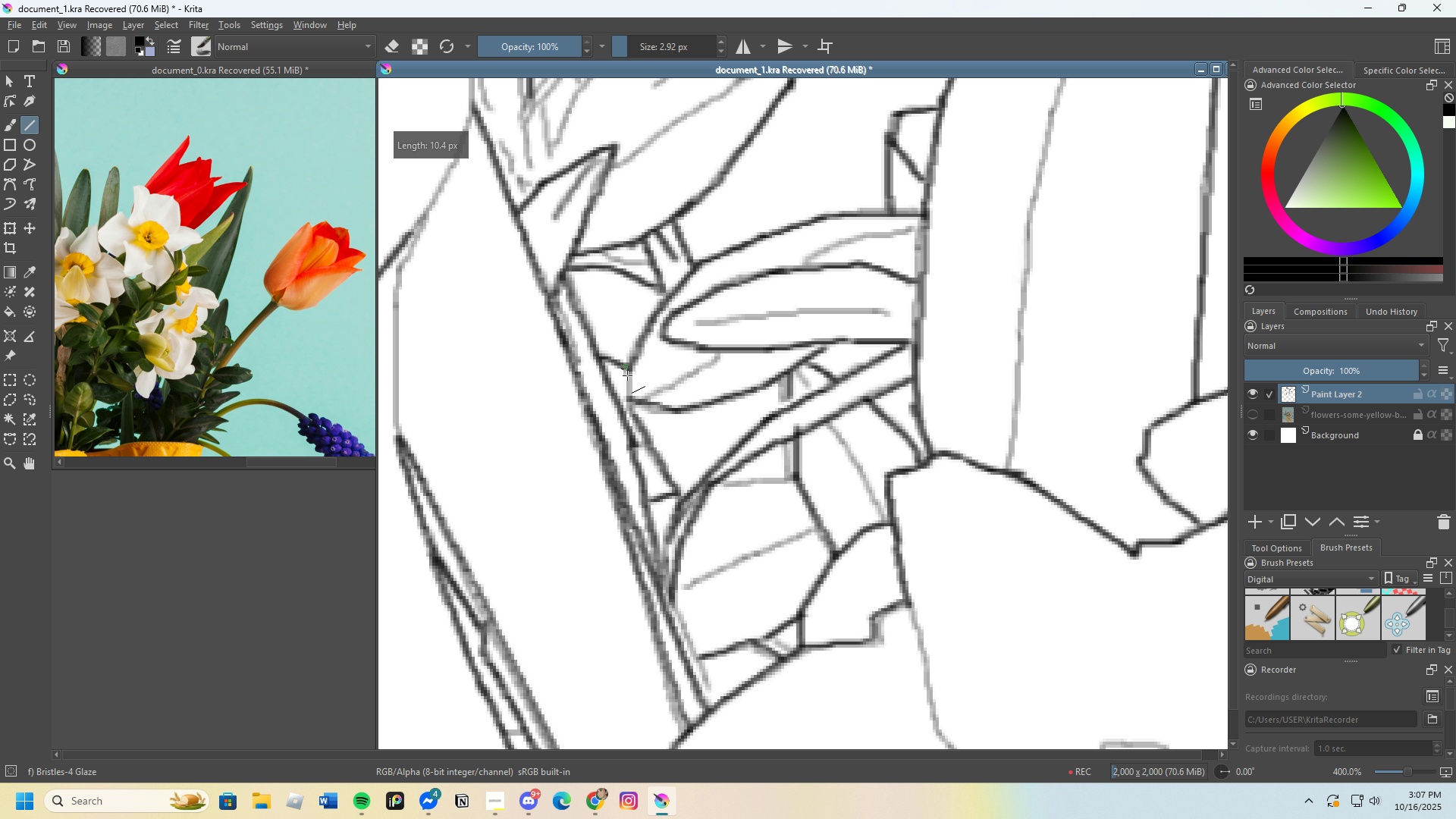 
scroll: coordinate [702, 367], scroll_direction: down, amount: 5.0
 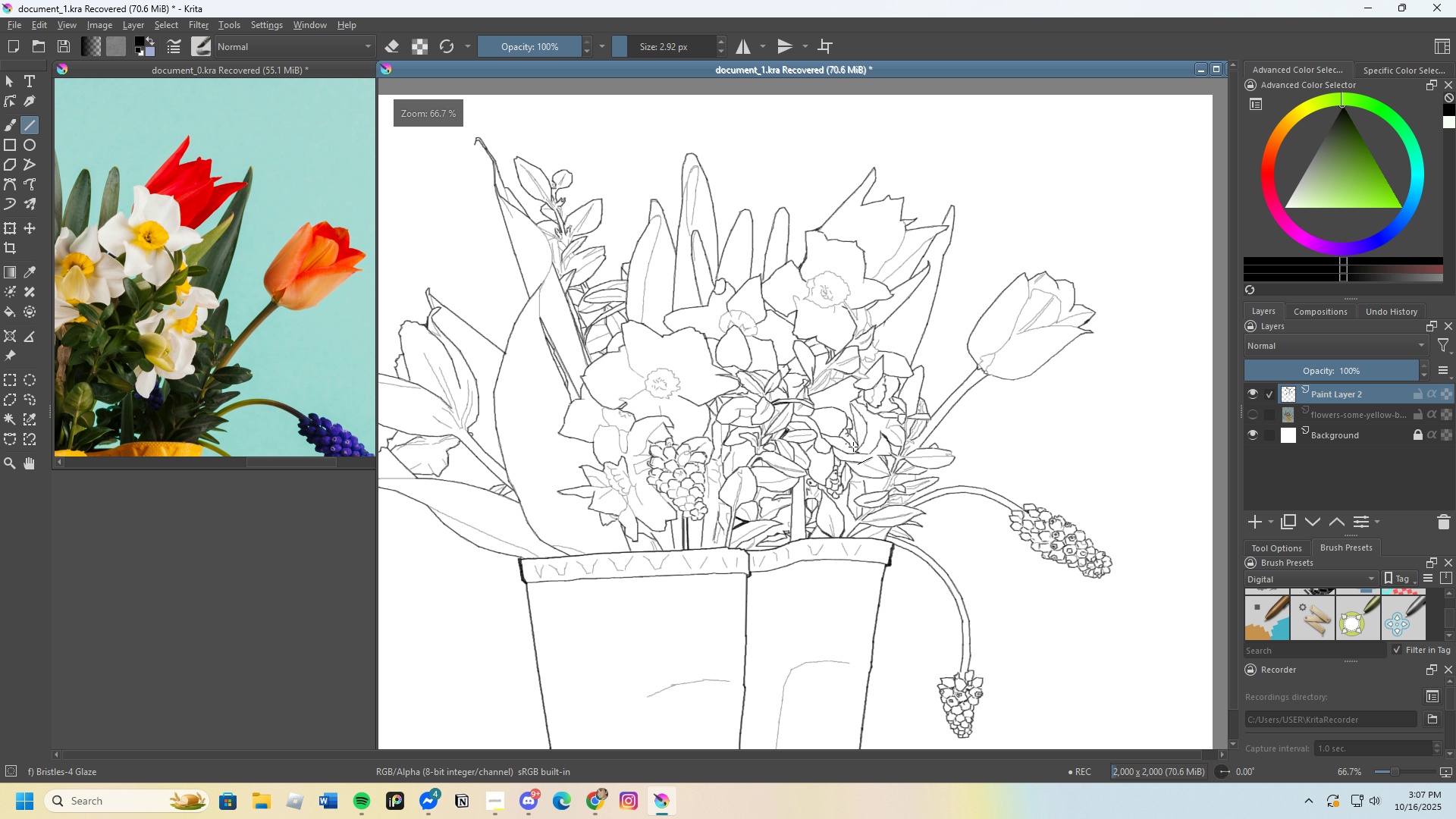 
scroll: coordinate [799, 310], scroll_direction: none, amount: 0.0
 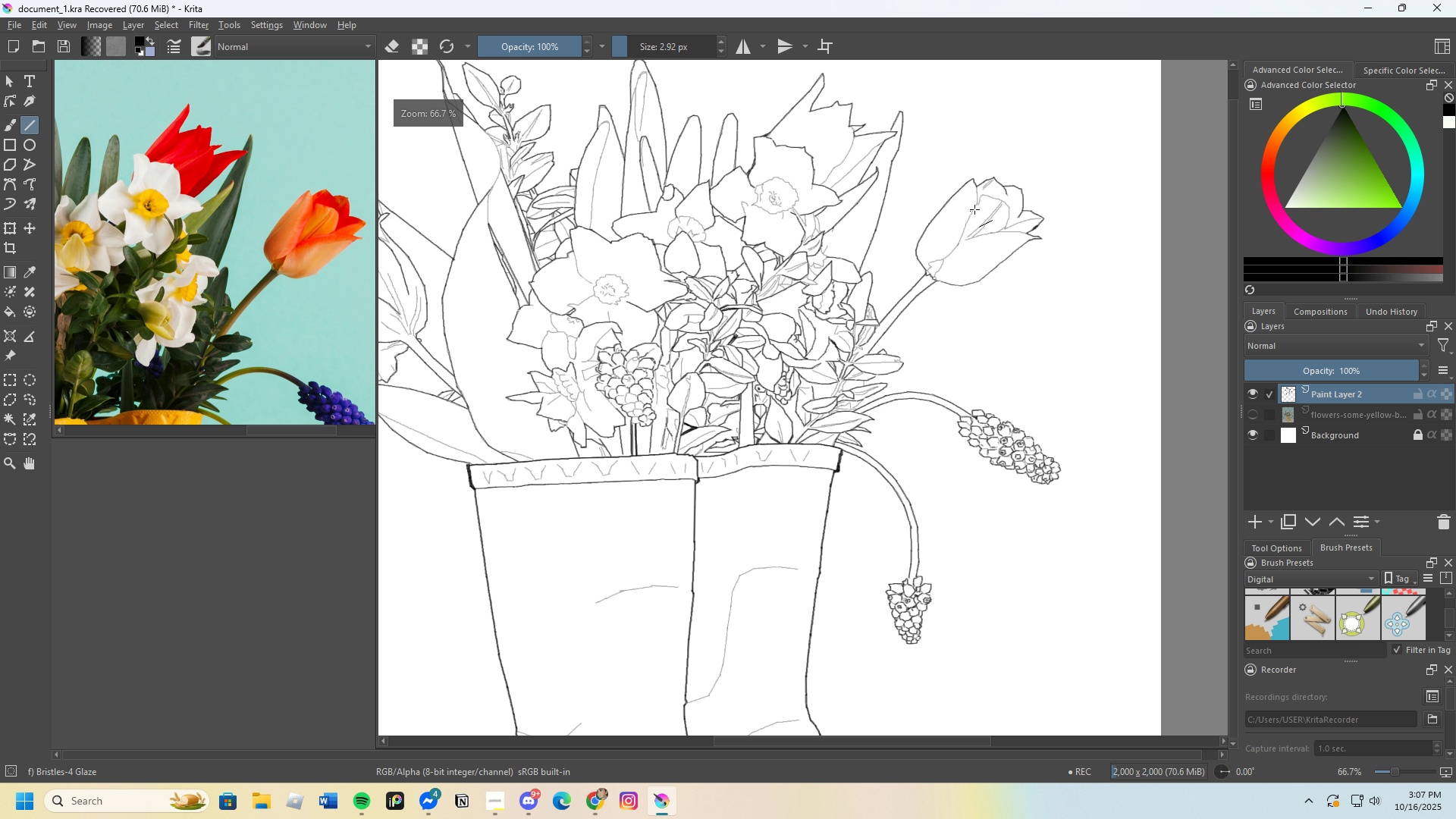 
scroll: coordinate [968, 175], scroll_direction: up, amount: 6.0
 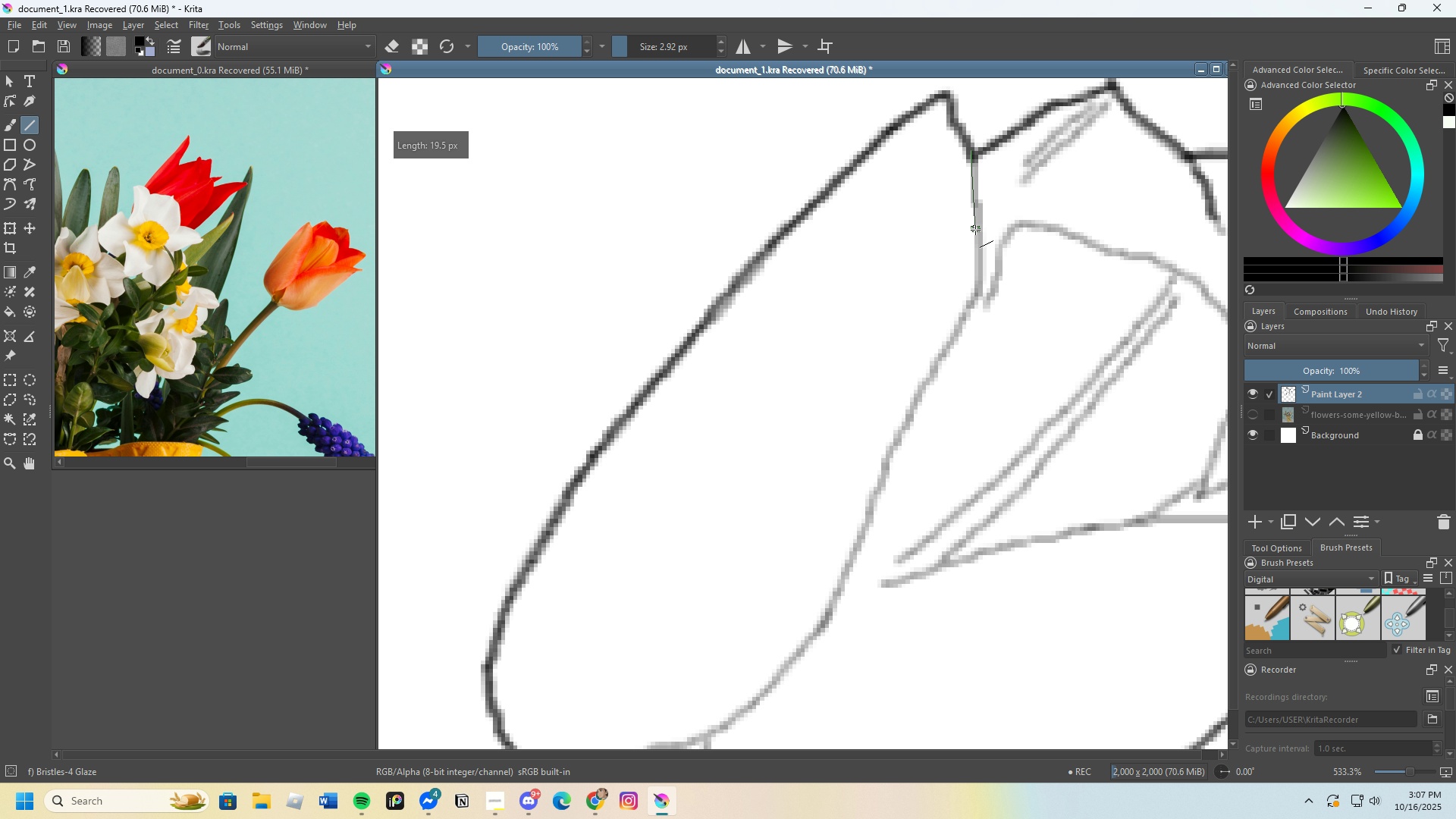 
scroll: coordinate [1009, 309], scroll_direction: down, amount: 1.0
 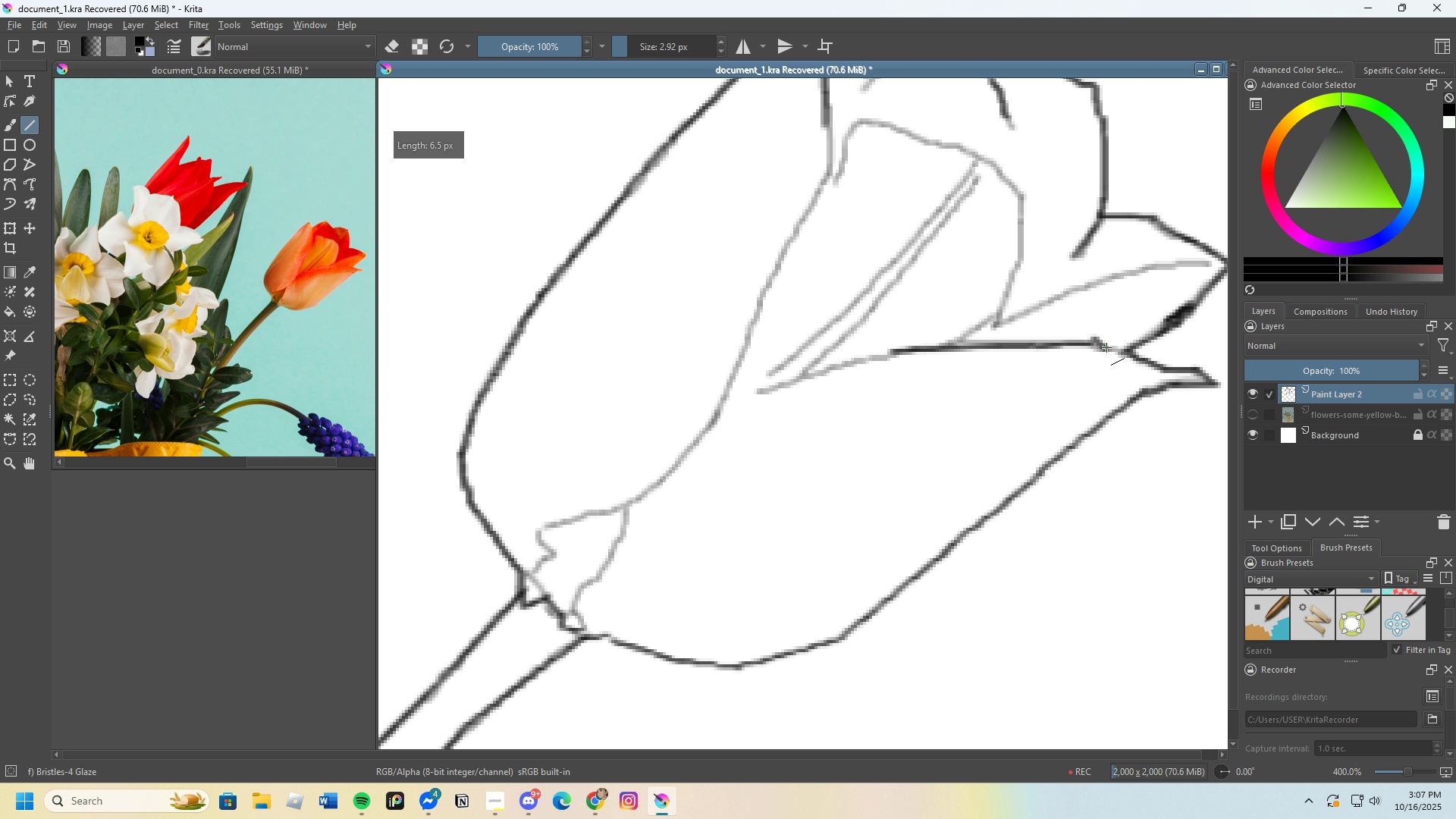 
wait(5.1)
 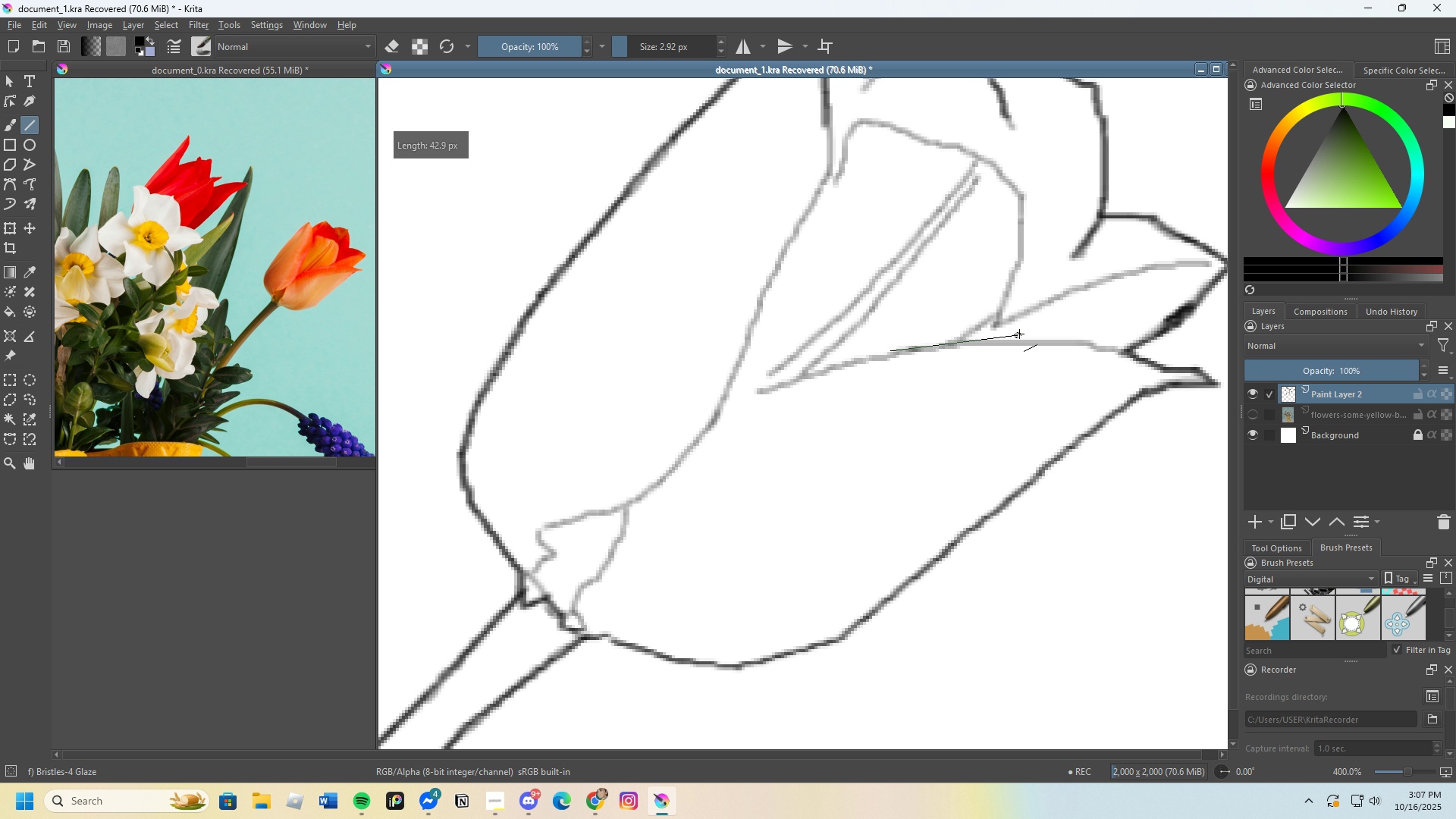 
scroll: coordinate [988, 254], scroll_direction: up, amount: 1.0
 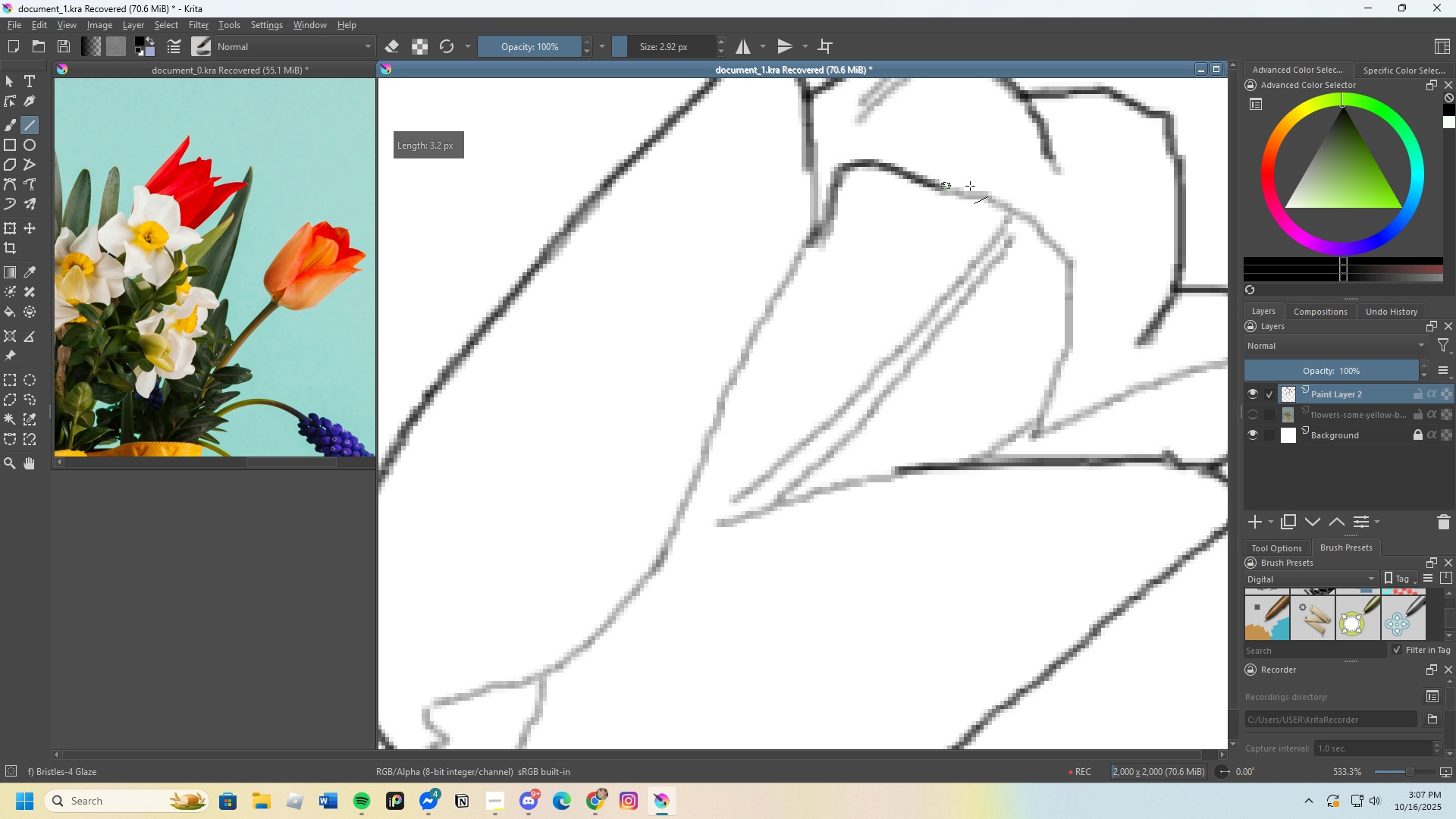 
wait(8.82)
 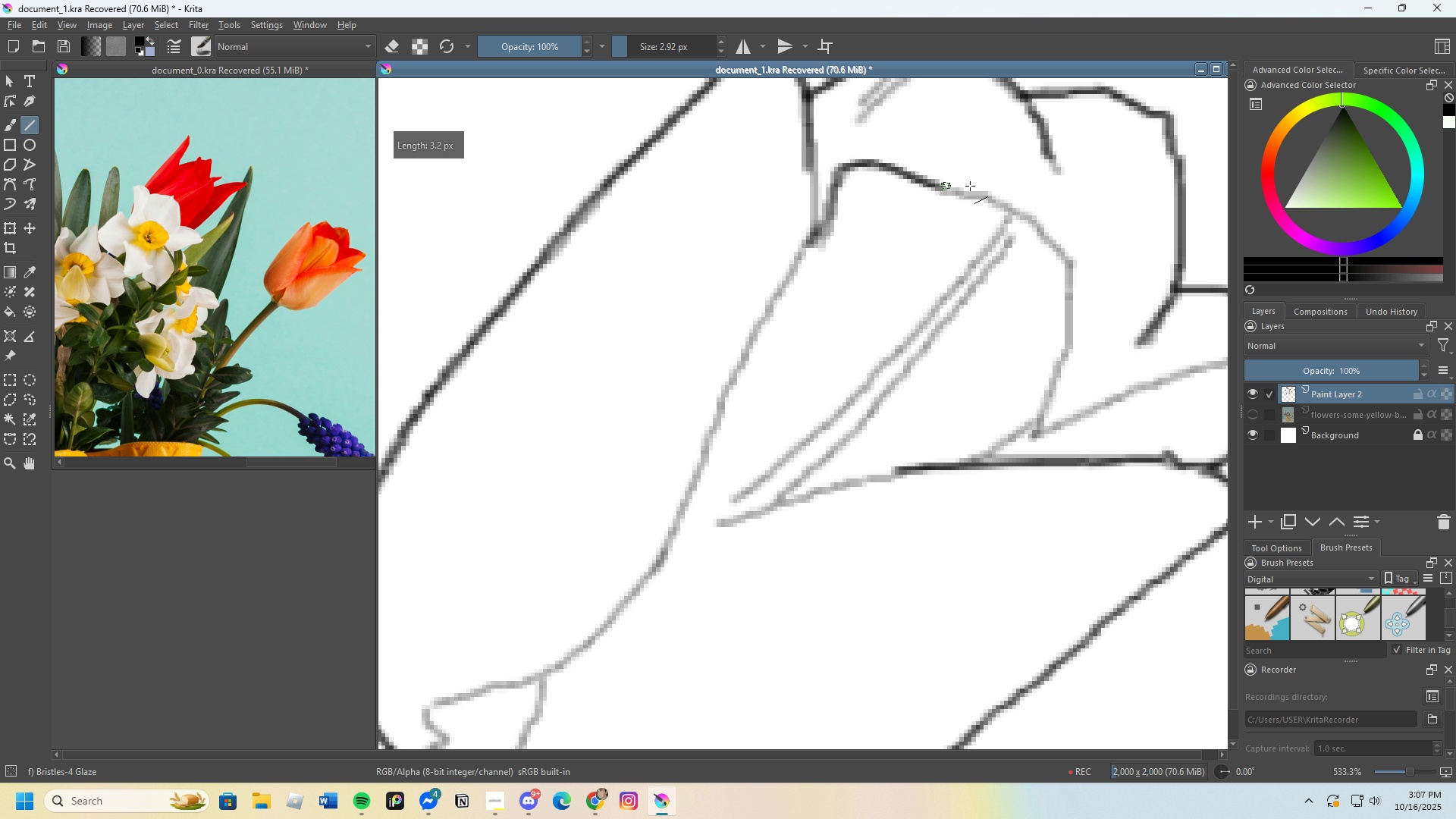 
scroll: coordinate [816, 295], scroll_direction: down, amount: 5.0
 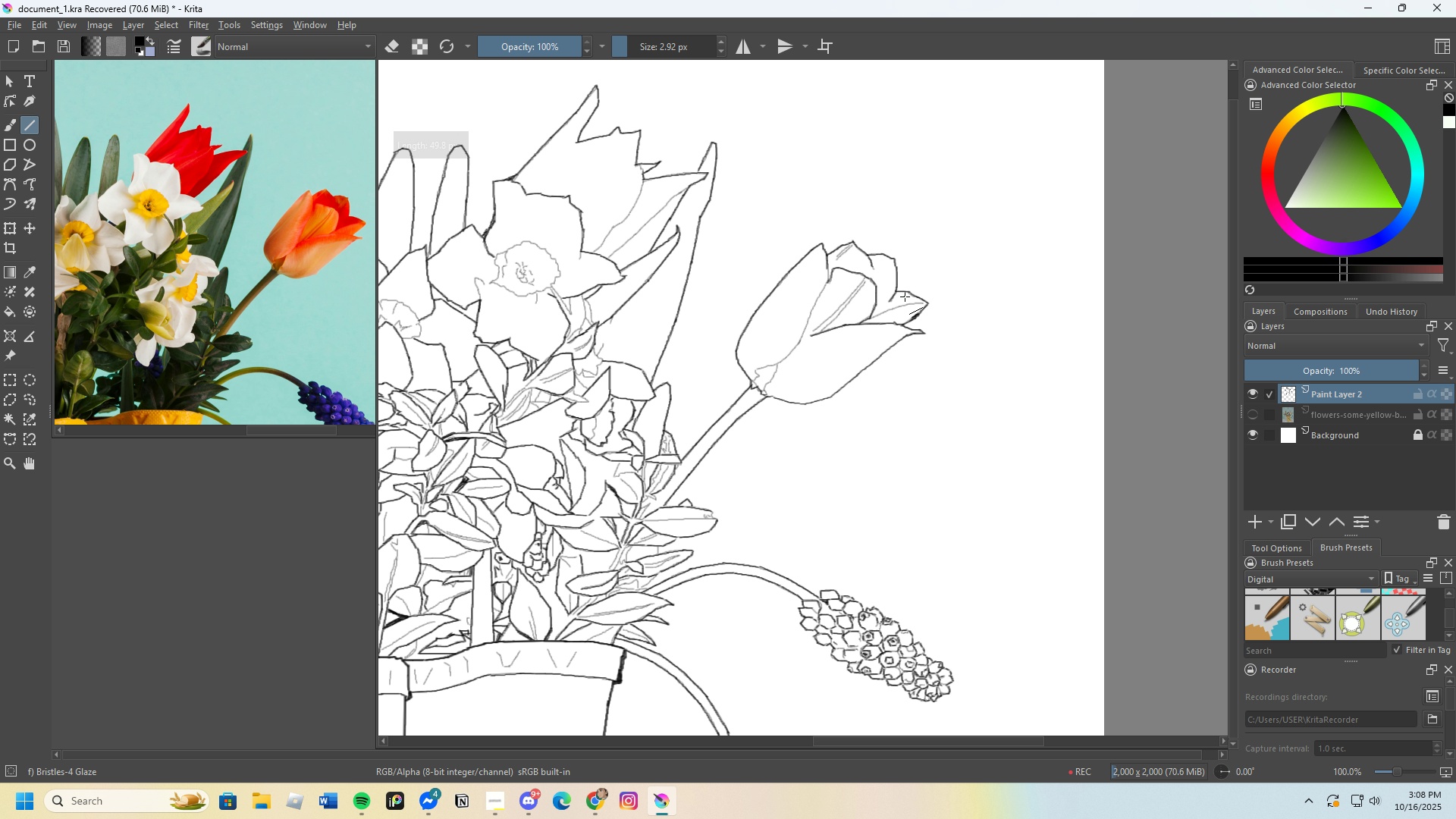 
scroll: coordinate [695, 328], scroll_direction: up, amount: 2.0
 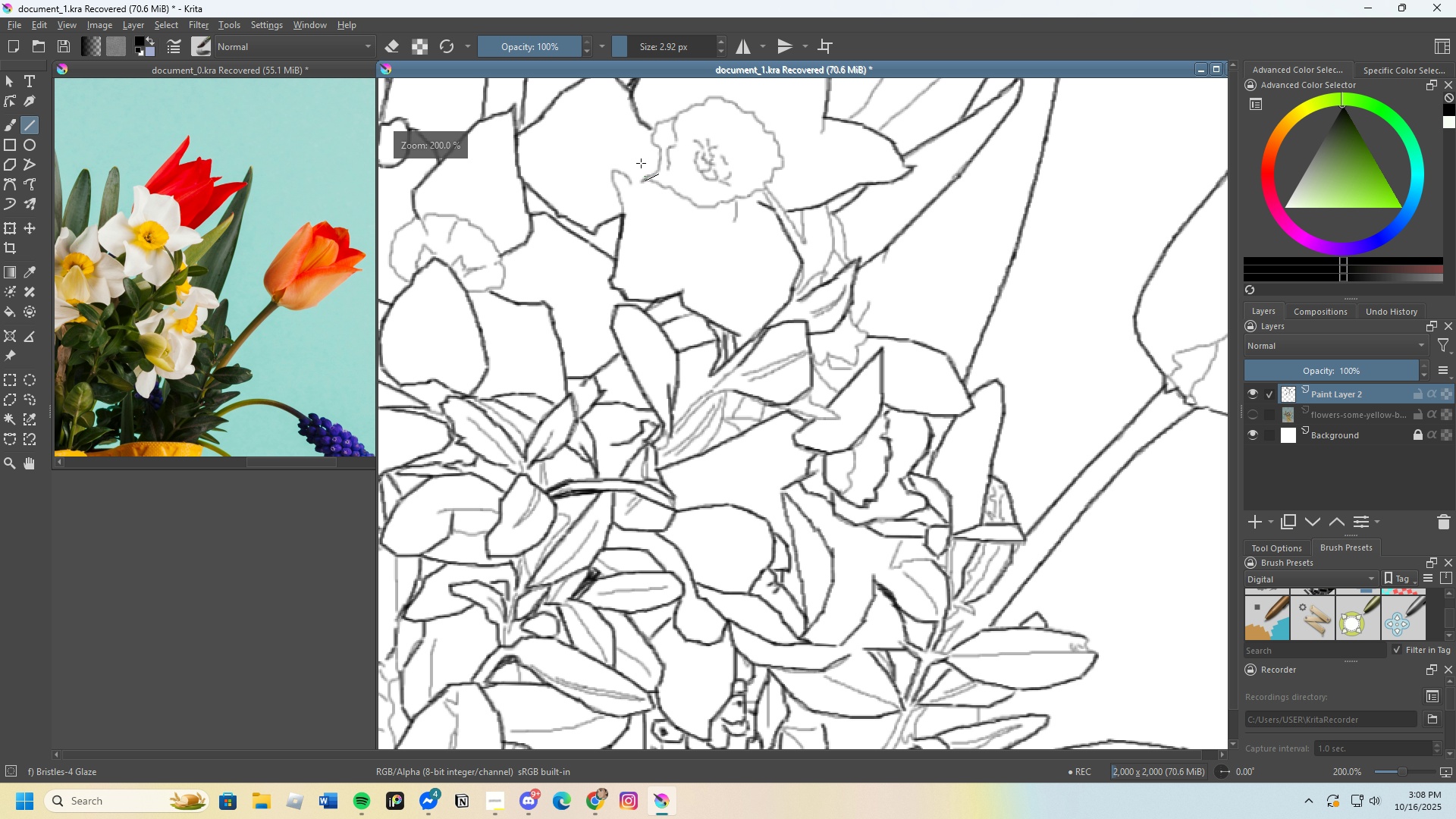 
scroll: coordinate [649, 373], scroll_direction: down, amount: 2.0
 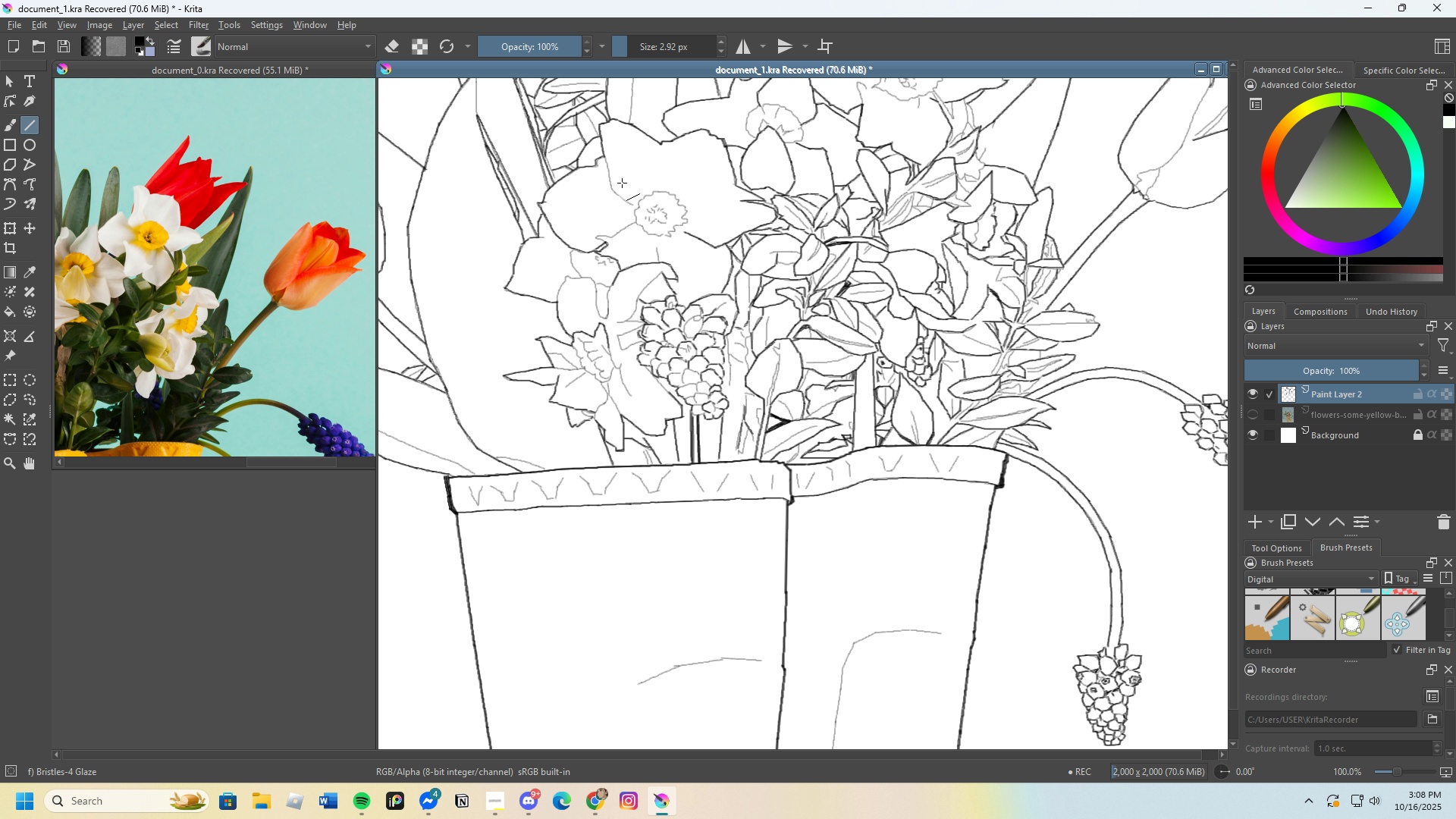 
scroll: coordinate [619, 191], scroll_direction: up, amount: 4.0
 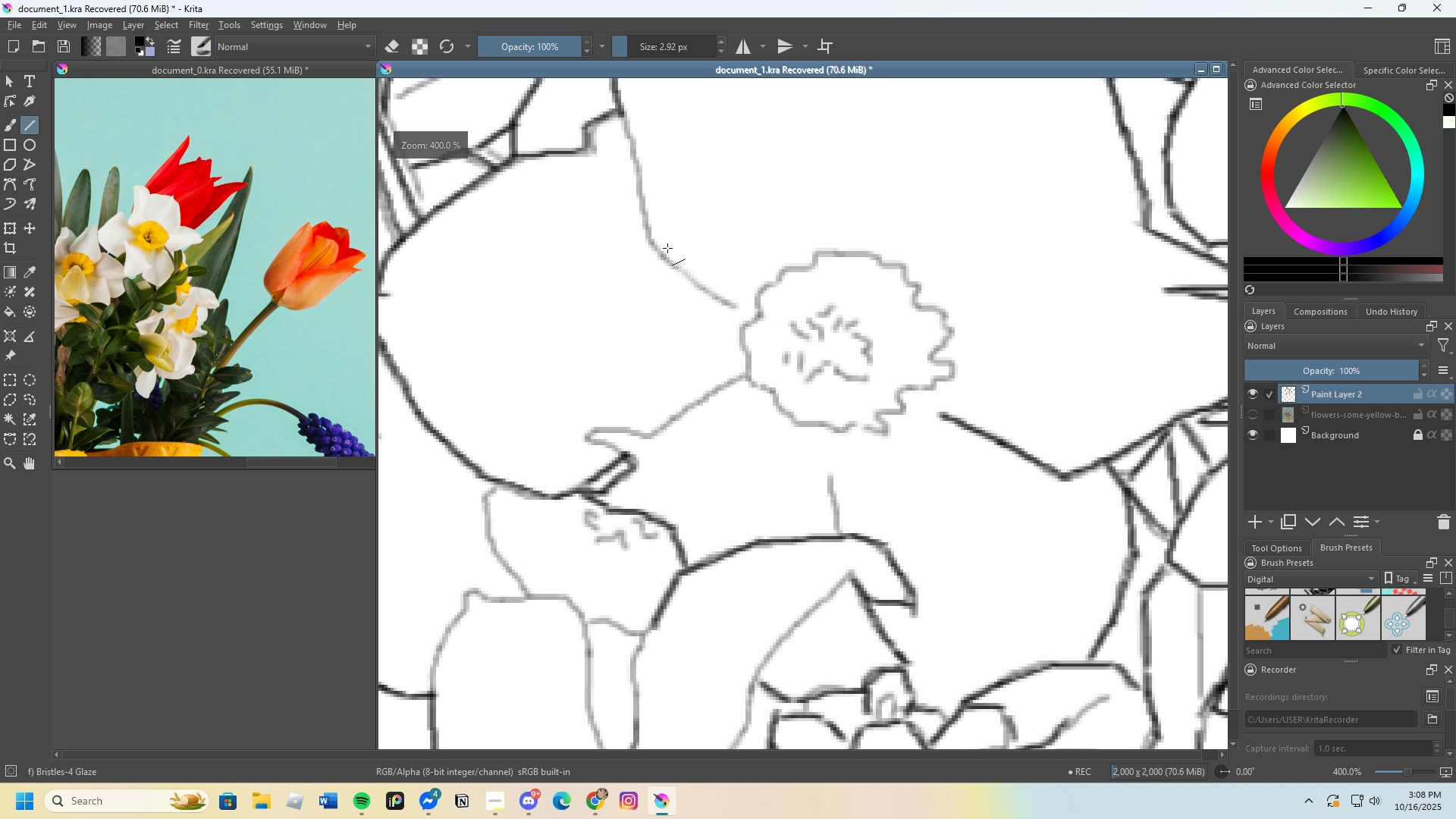 
scroll: coordinate [686, 265], scroll_direction: none, amount: 0.0
 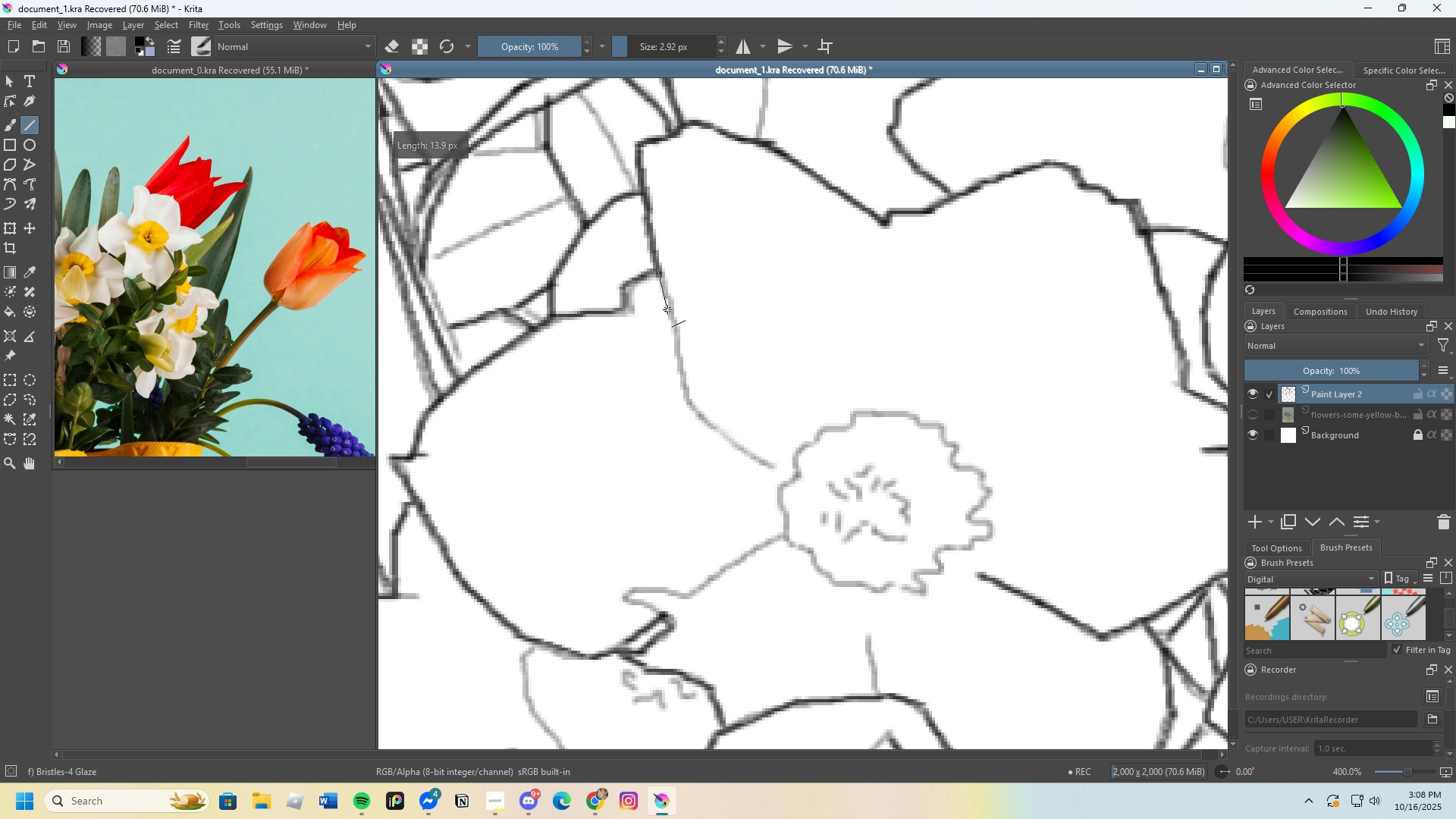 
scroll: coordinate [652, 249], scroll_direction: down, amount: 3.0
 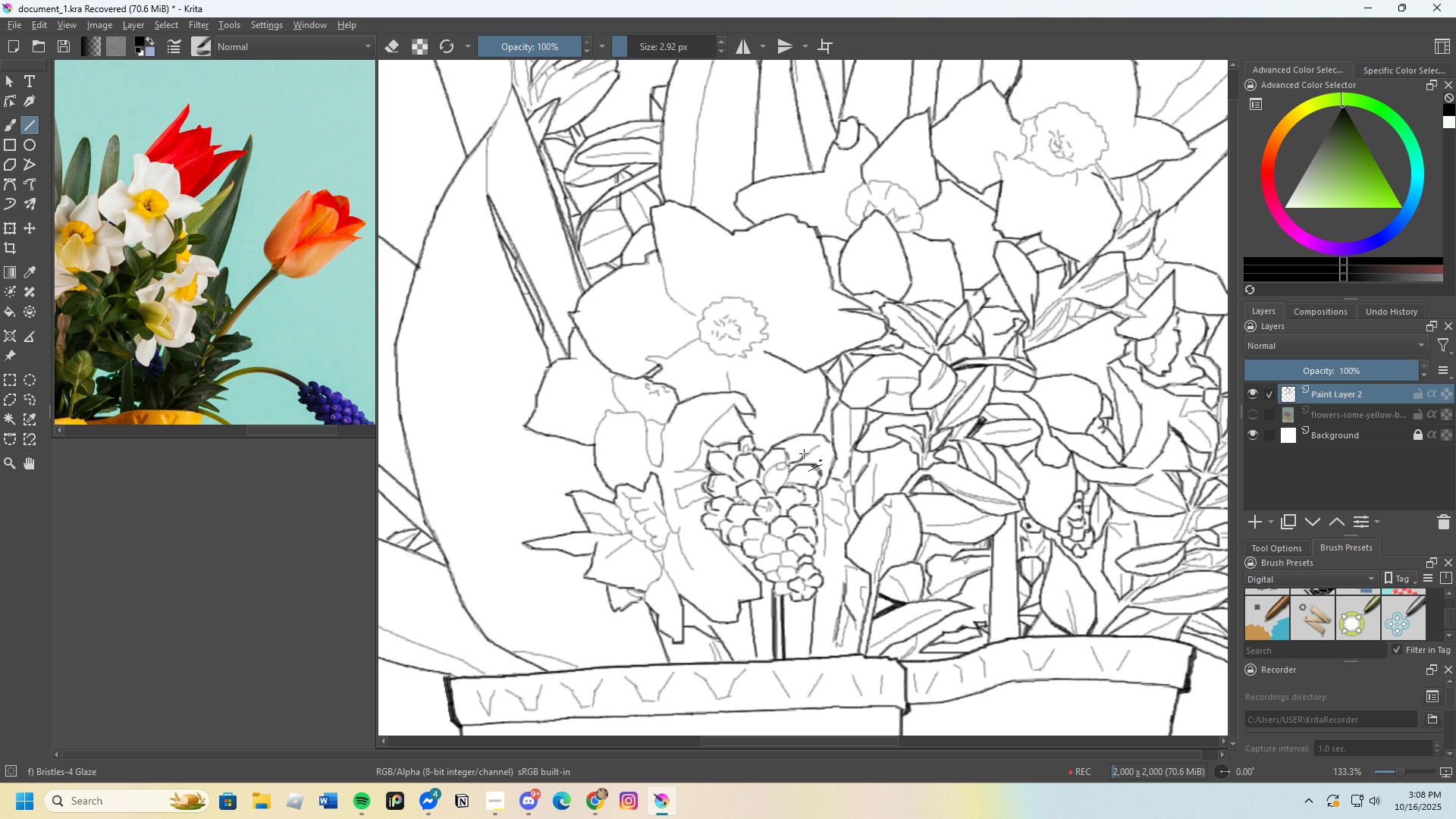 
scroll: coordinate [674, 475], scroll_direction: up, amount: 2.0
 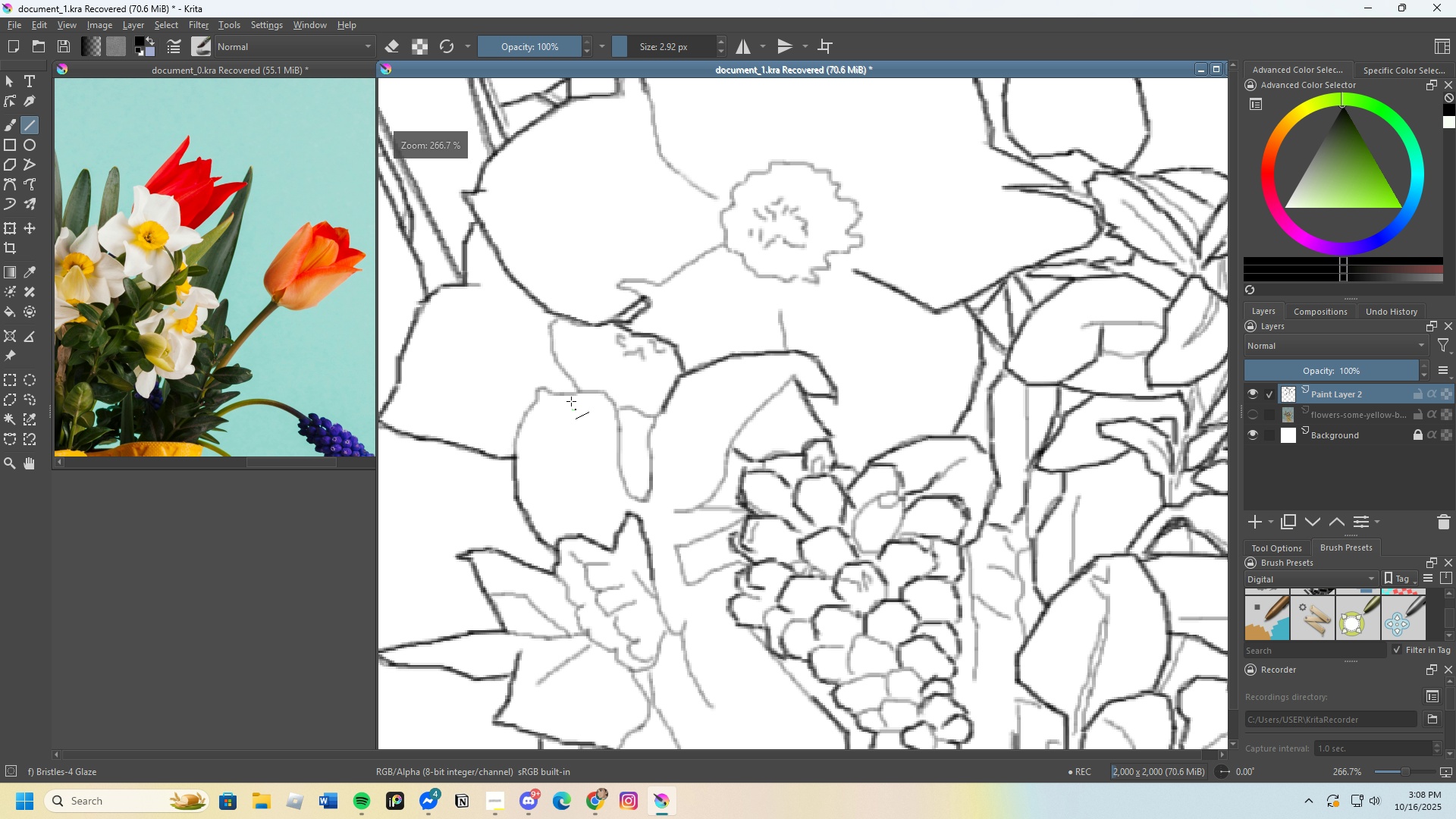 
scroll: coordinate [664, 447], scroll_direction: down, amount: 1.0
 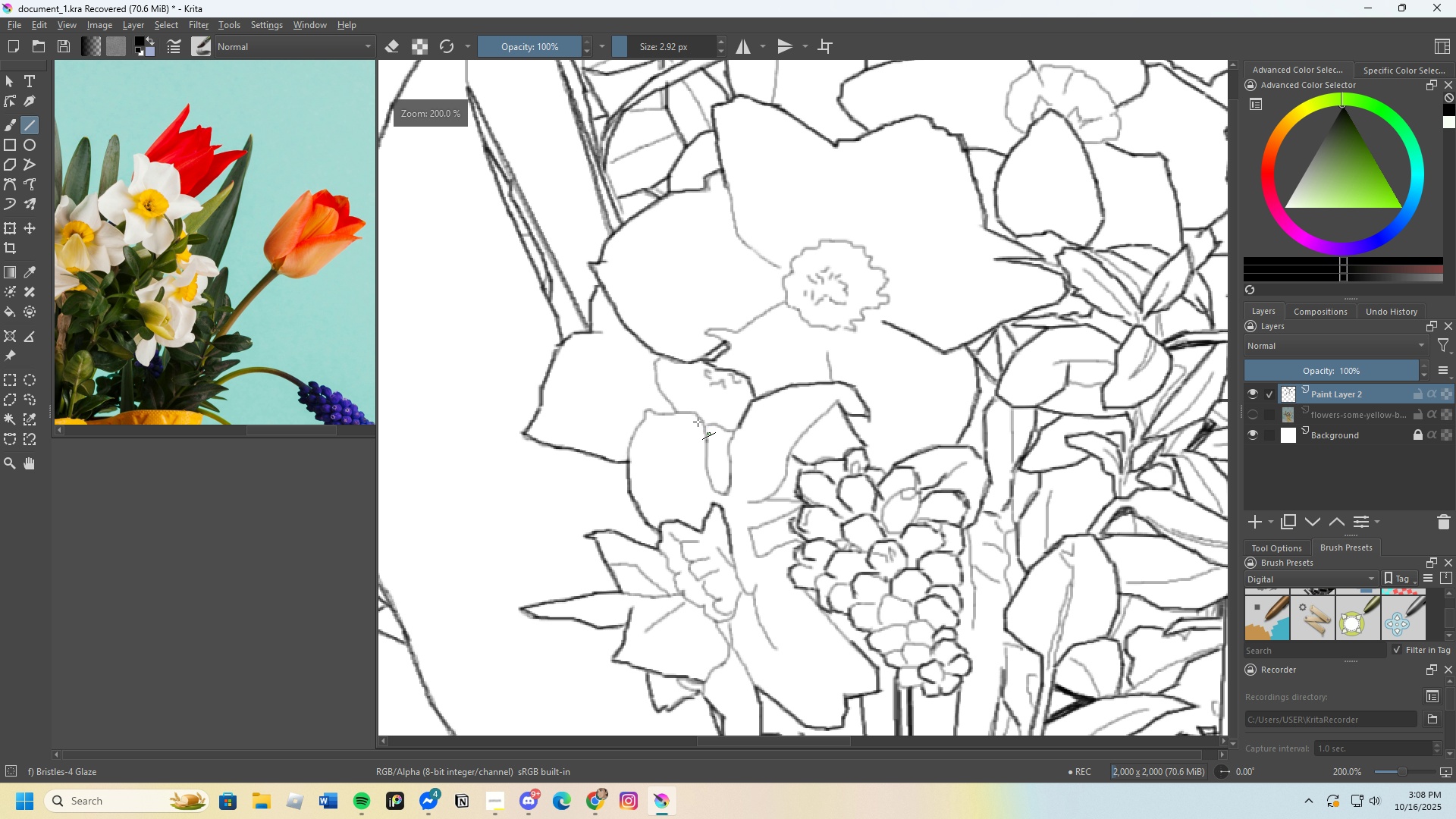 
scroll: coordinate [648, 373], scroll_direction: up, amount: 2.0
 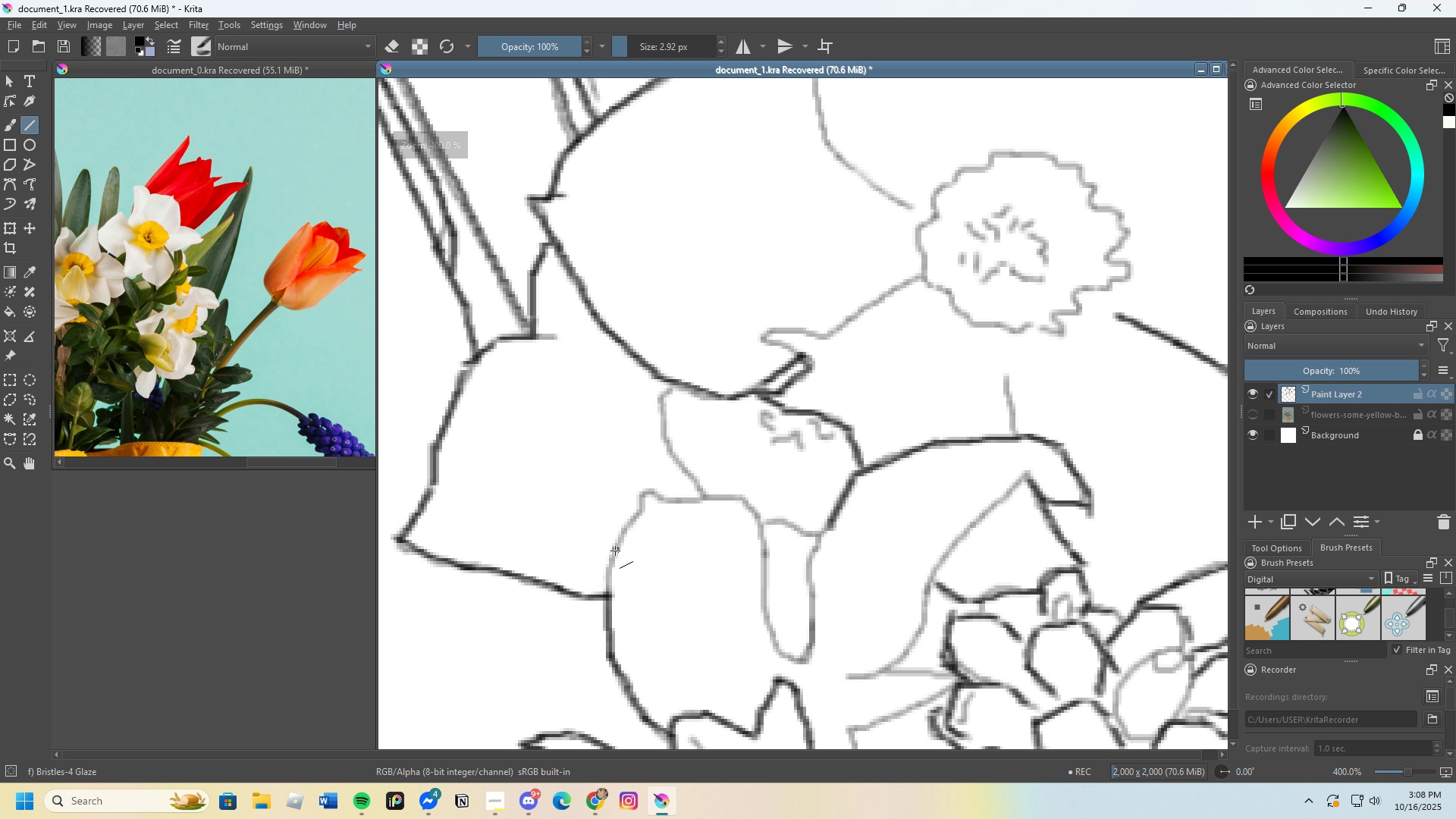 
scroll: coordinate [657, 375], scroll_direction: down, amount: 3.0
 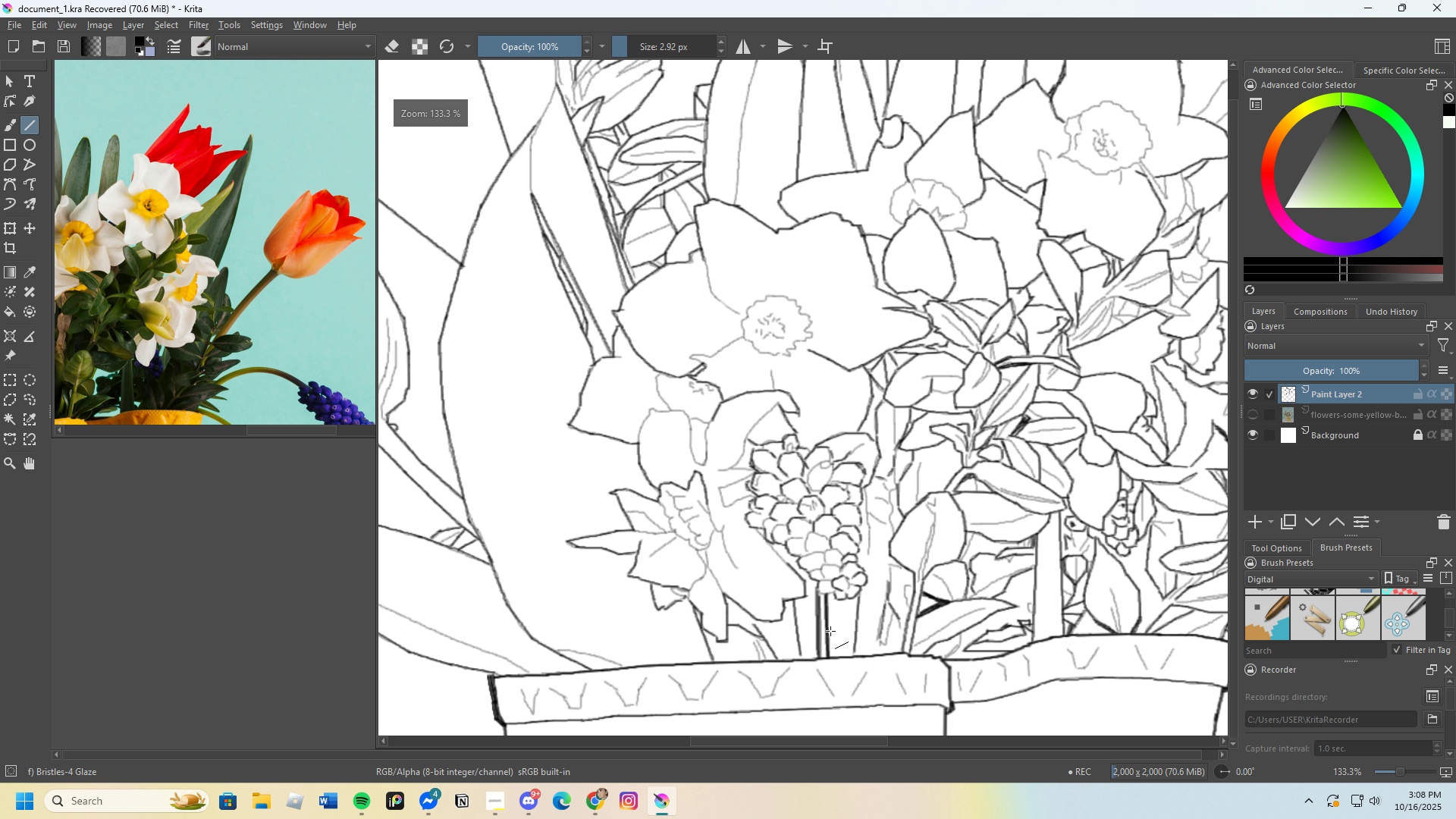 
scroll: coordinate [648, 408], scroll_direction: up, amount: 5.0
 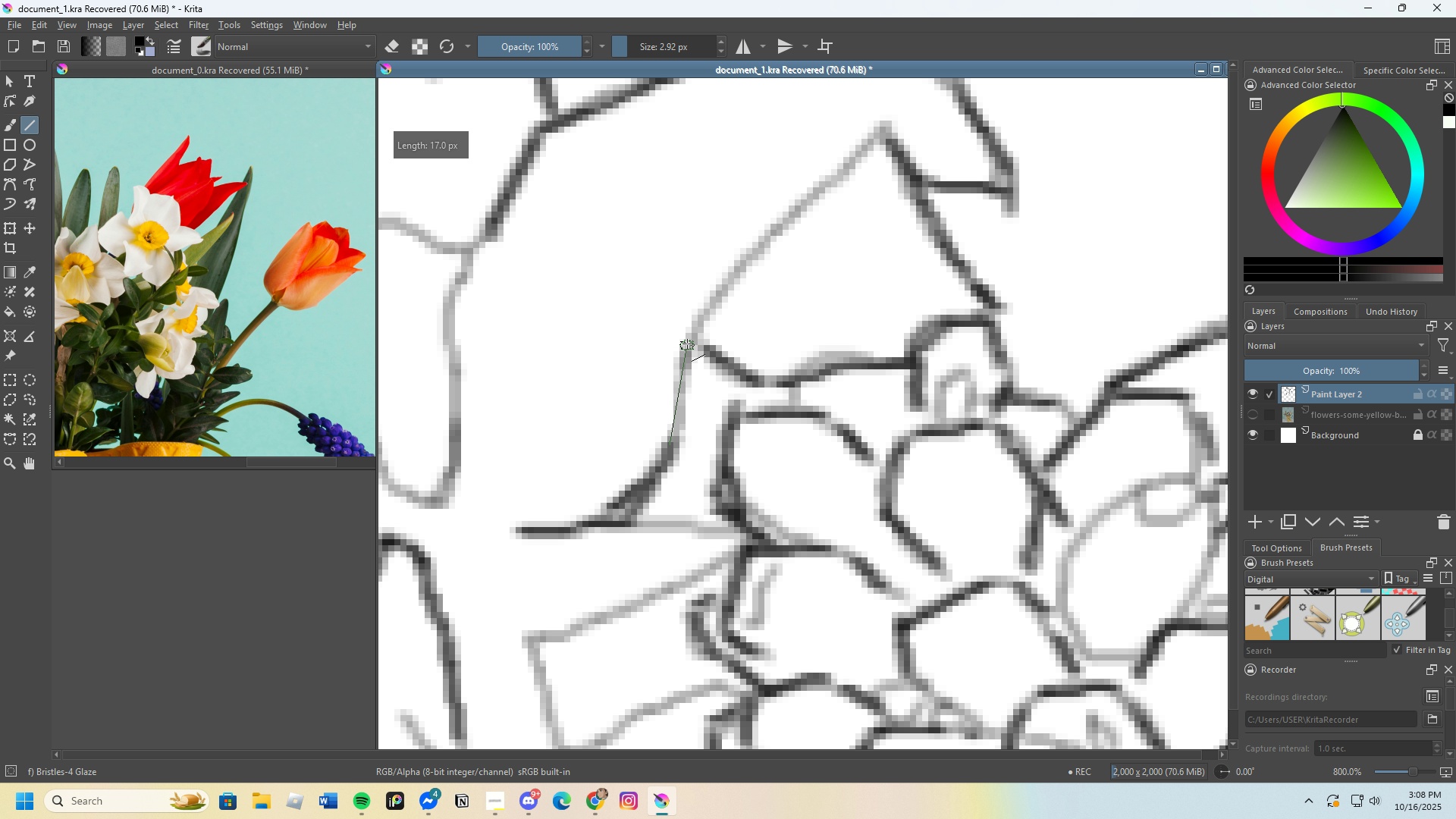 
scroll: coordinate [645, 404], scroll_direction: down, amount: 4.0
 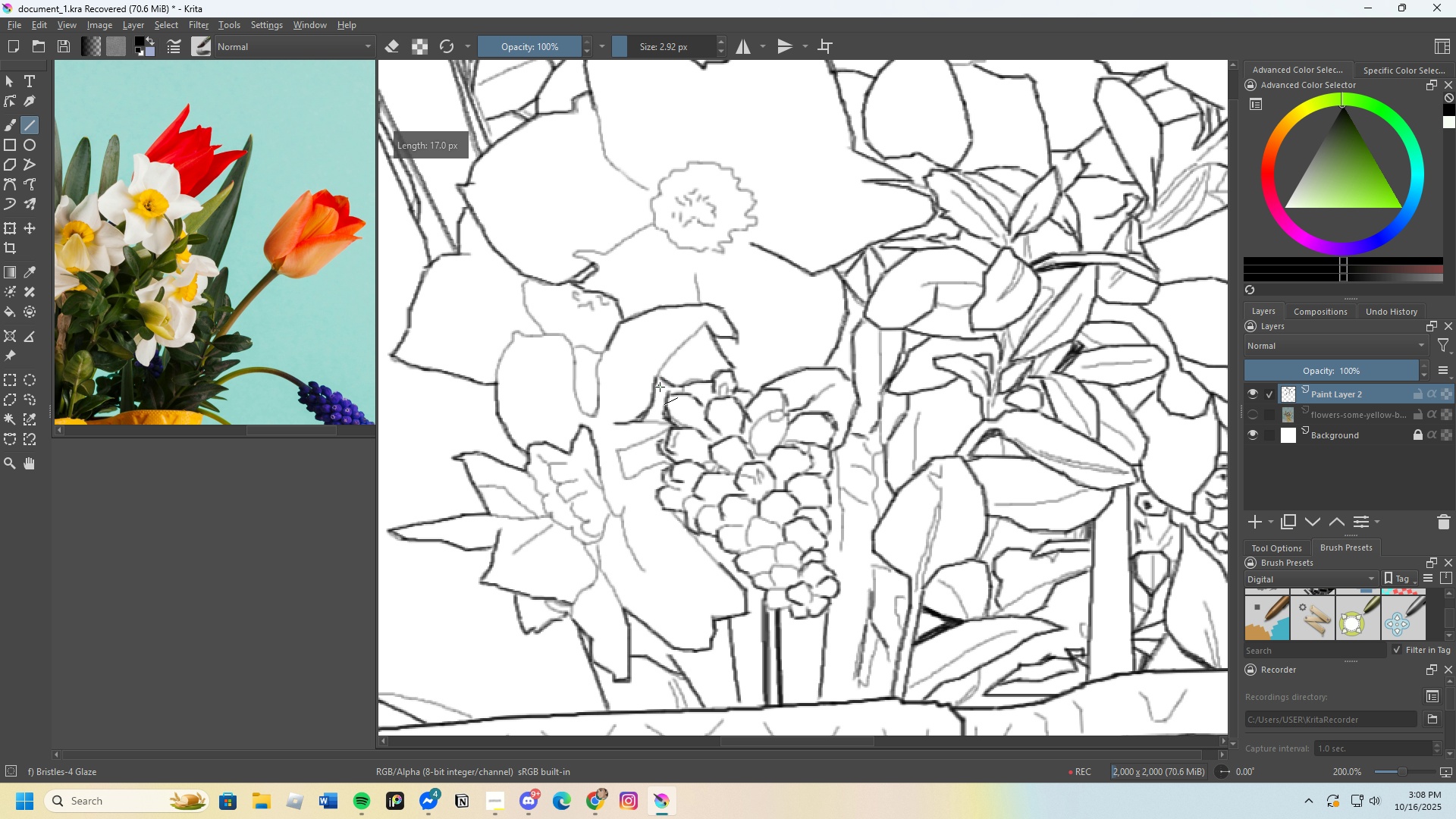 
scroll: coordinate [644, 448], scroll_direction: up, amount: 3.0
 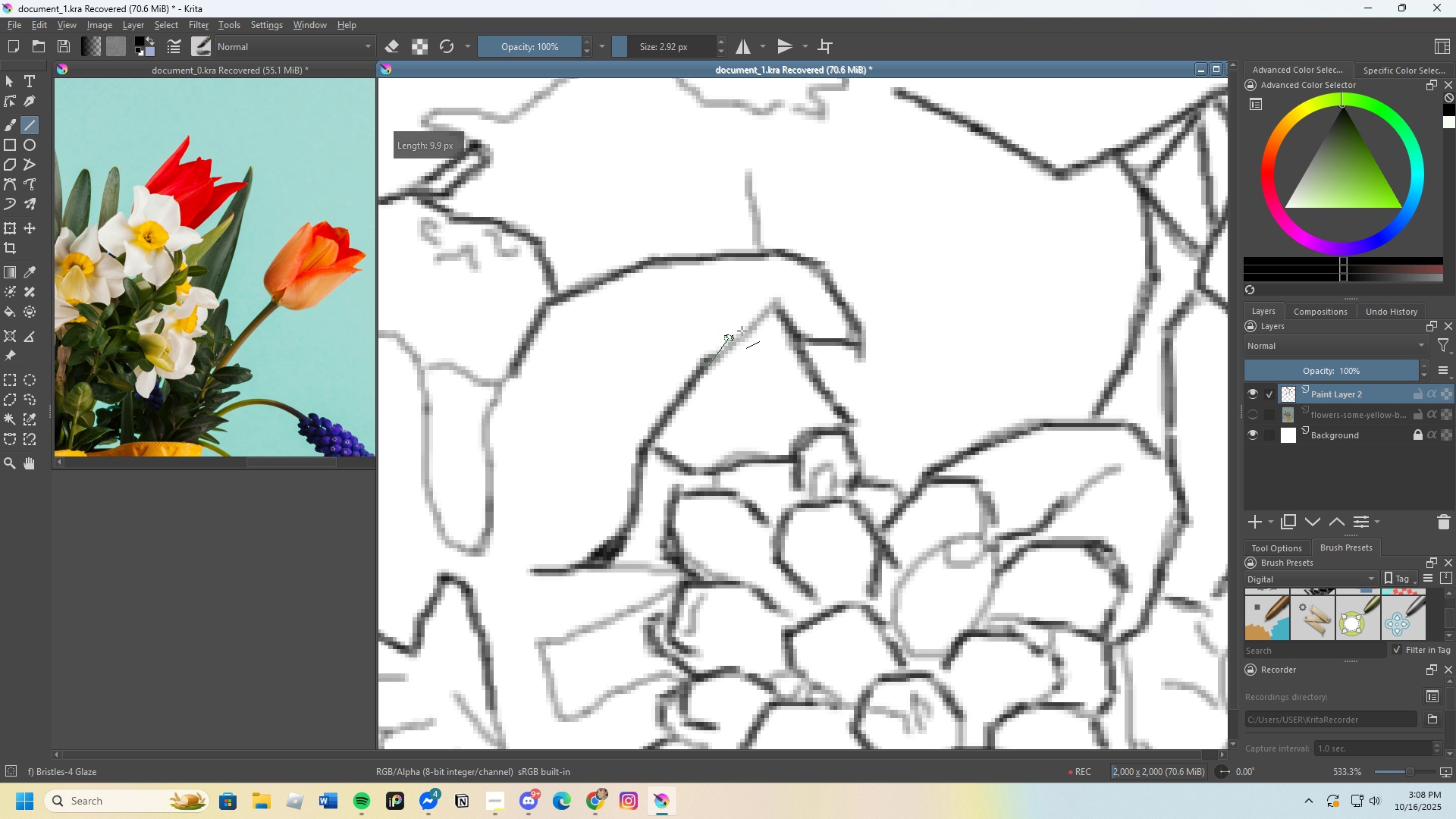 
scroll: coordinate [752, 293], scroll_direction: down, amount: 4.0
 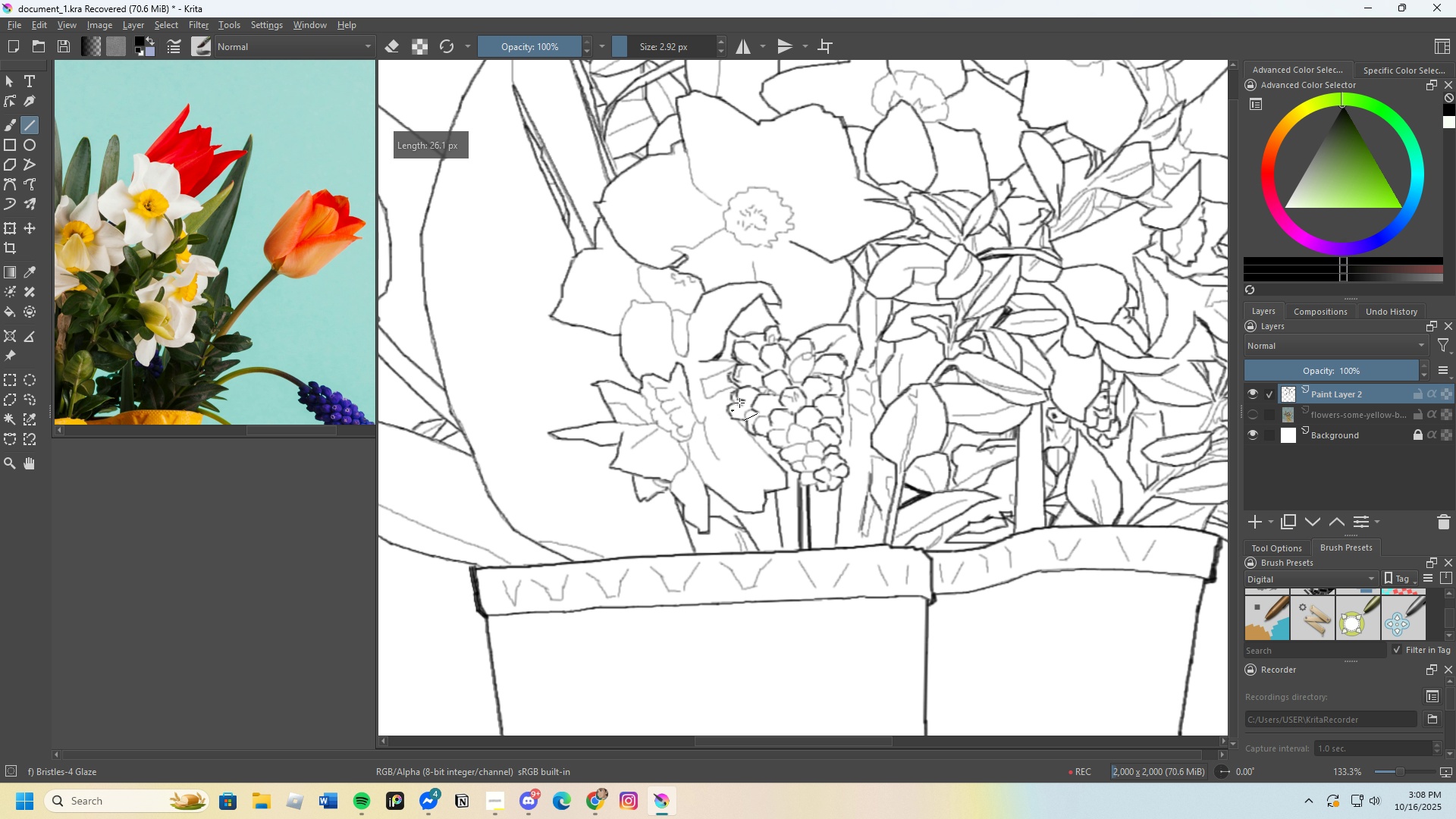 
scroll: coordinate [652, 376], scroll_direction: up, amount: 3.0
 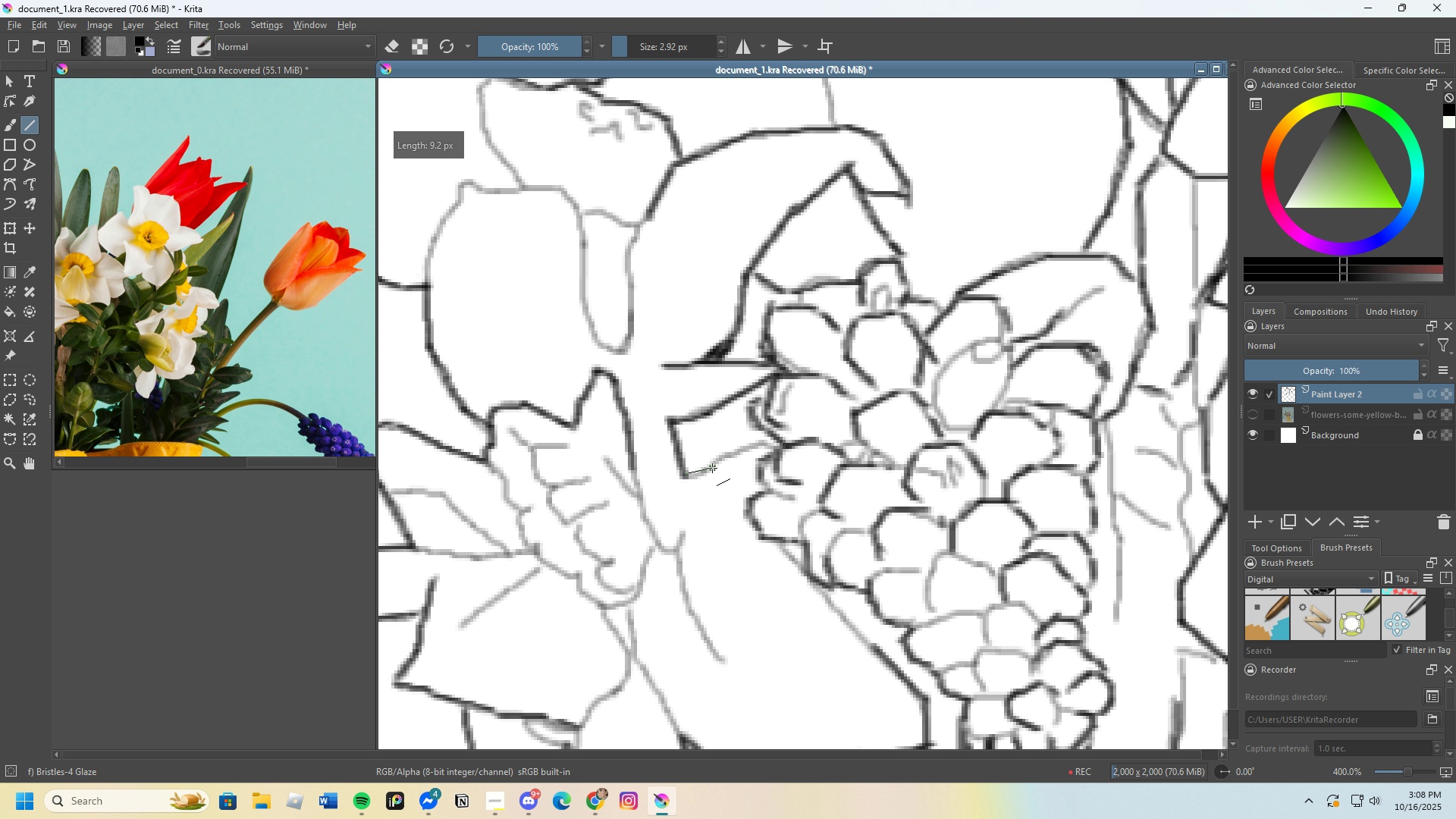 
wait(7.46)
 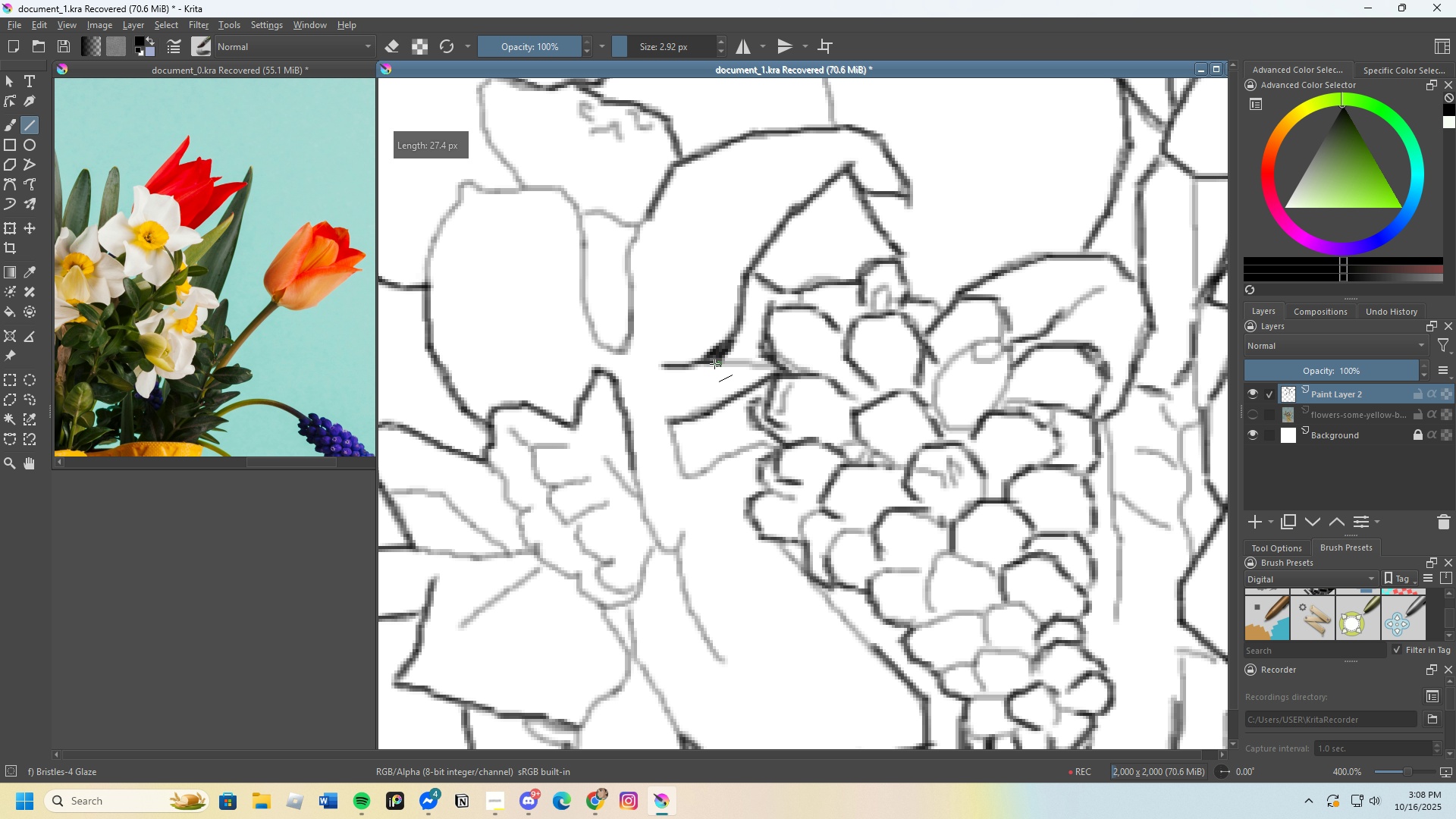 
scroll: coordinate [690, 418], scroll_direction: none, amount: 0.0
 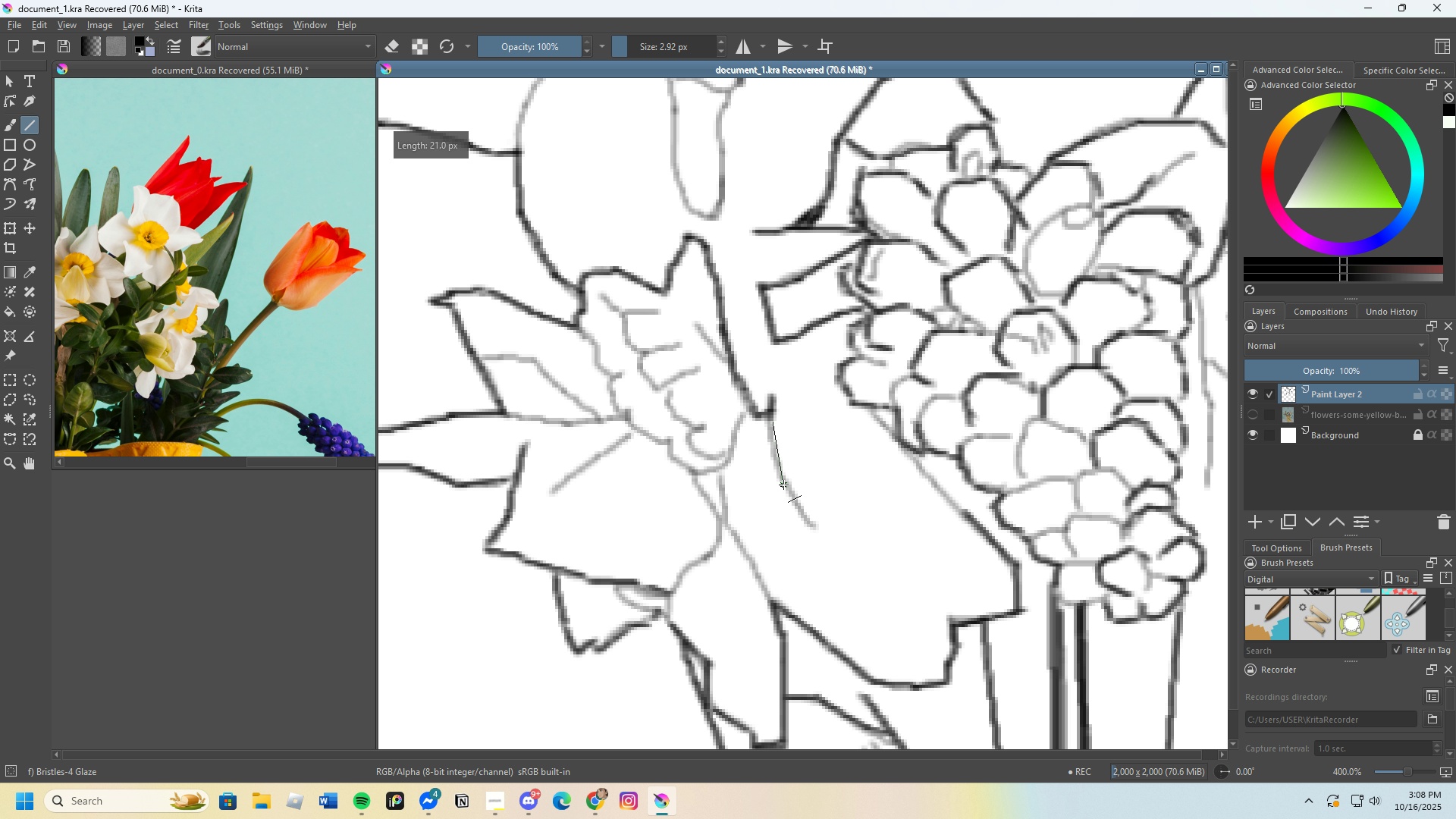 
wait(6.46)
 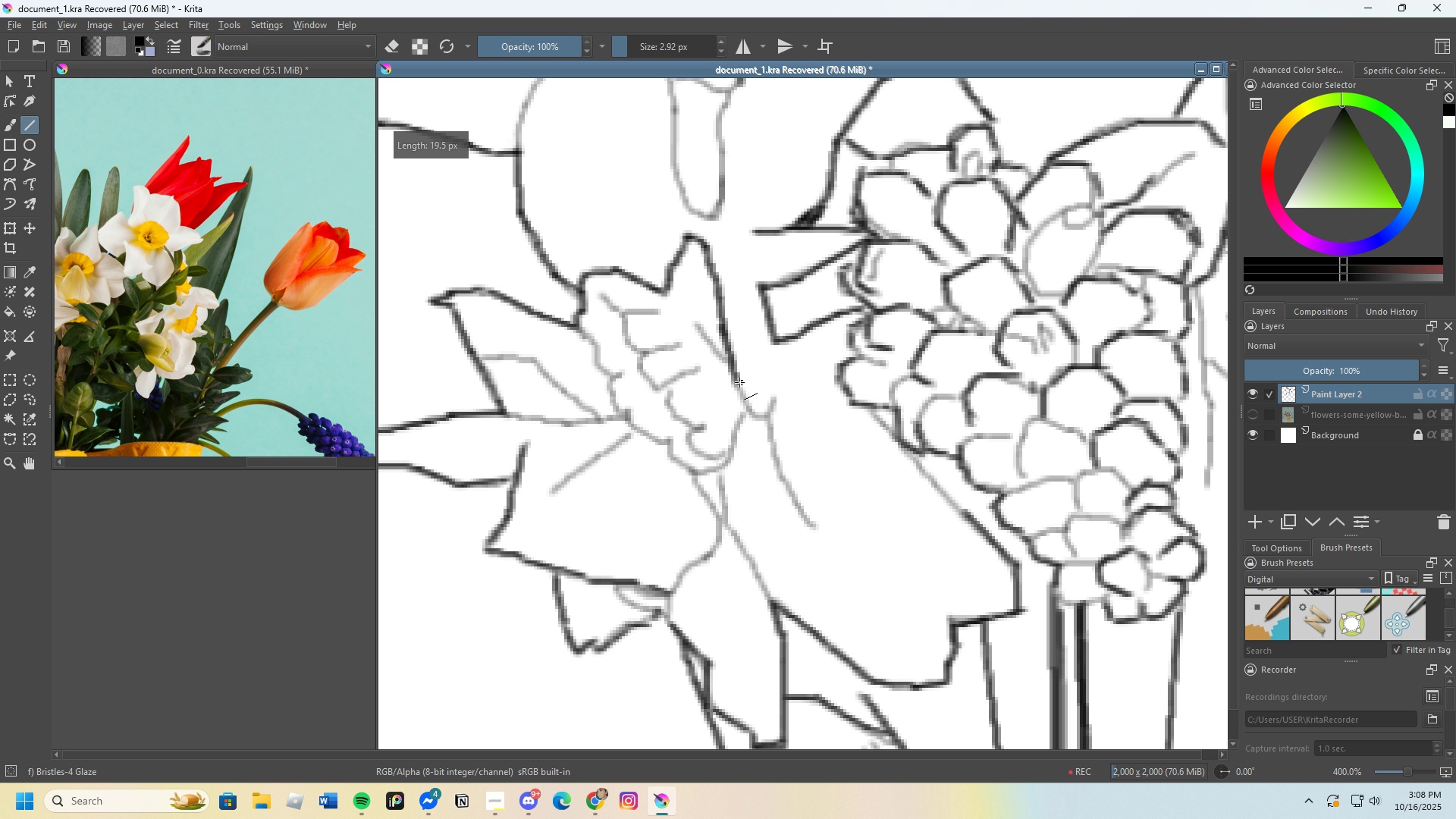 
scroll: coordinate [746, 471], scroll_direction: none, amount: 0.0
 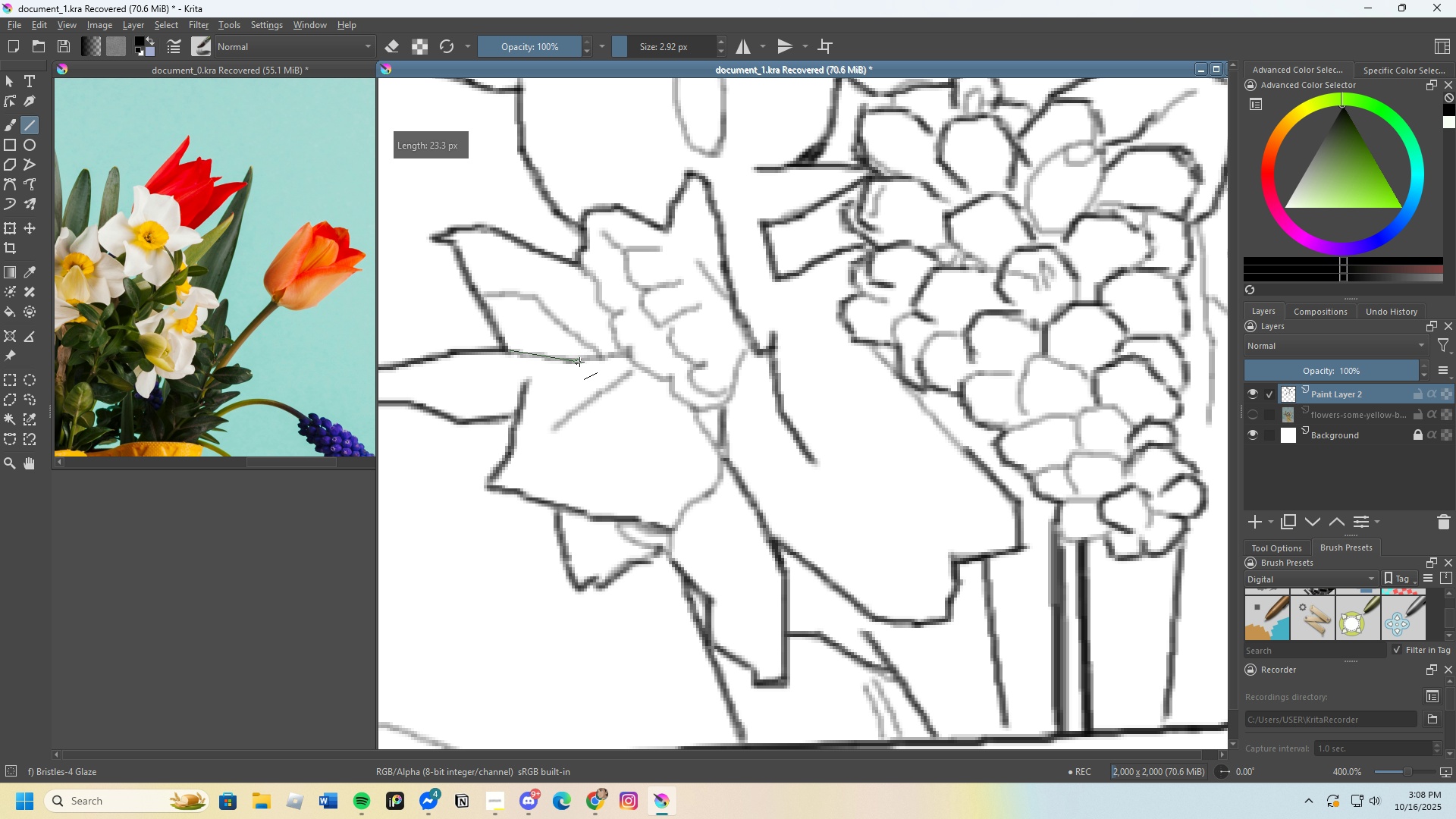 
scroll: coordinate [730, 453], scroll_direction: up, amount: 1.0
 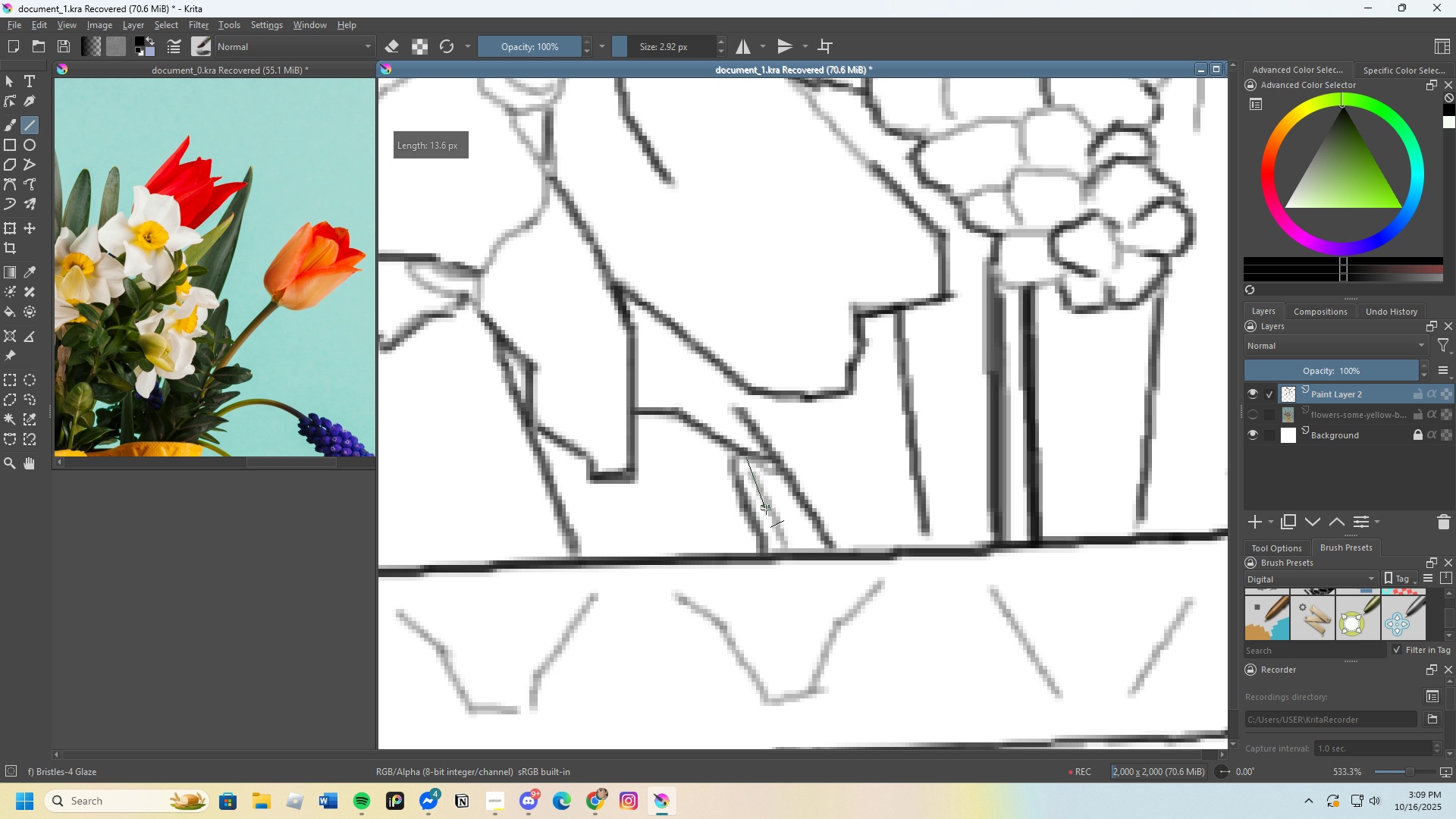 
scroll: coordinate [830, 435], scroll_direction: down, amount: 6.0
 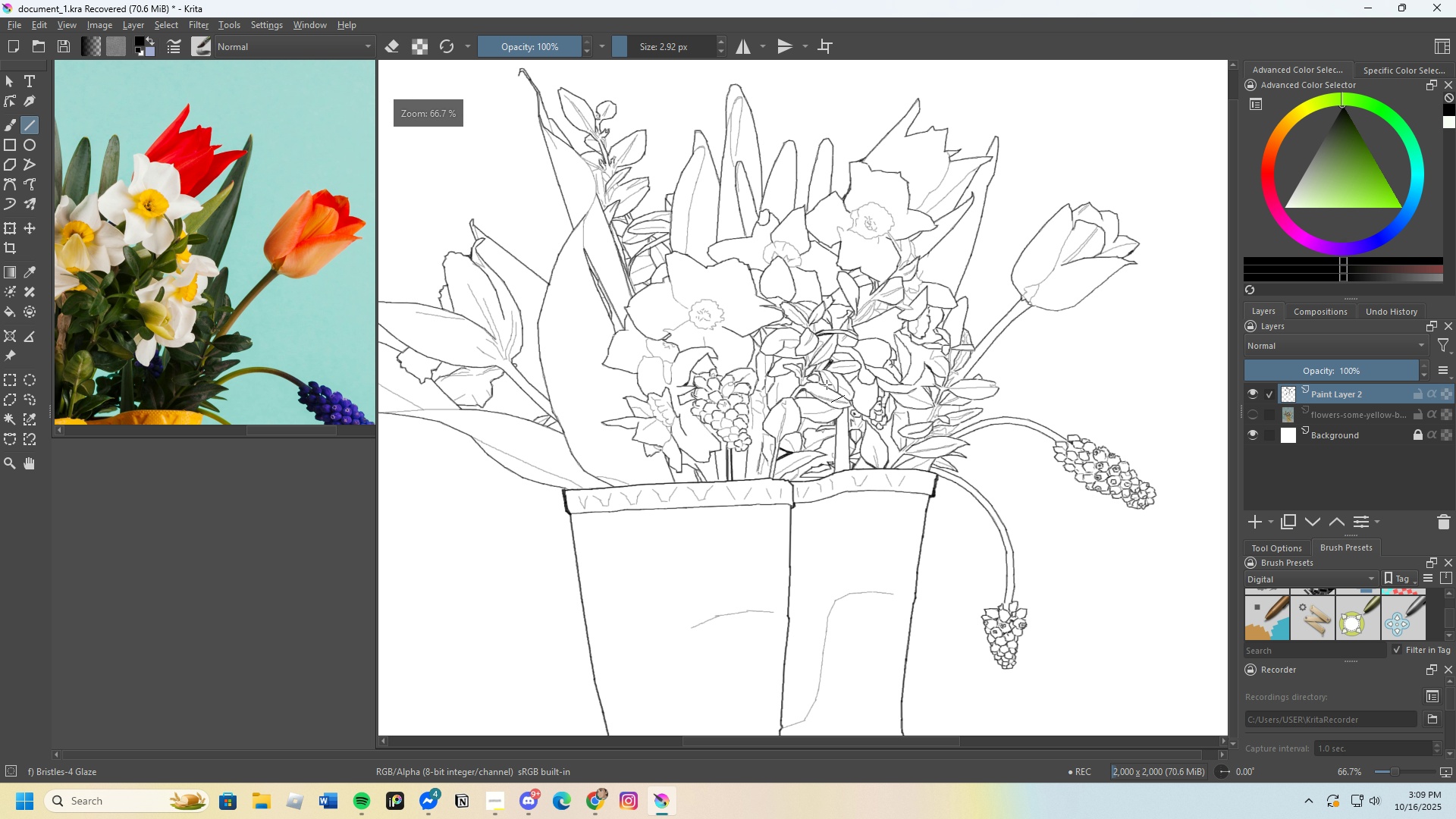 
scroll: coordinate [938, 259], scroll_direction: up, amount: 3.0
 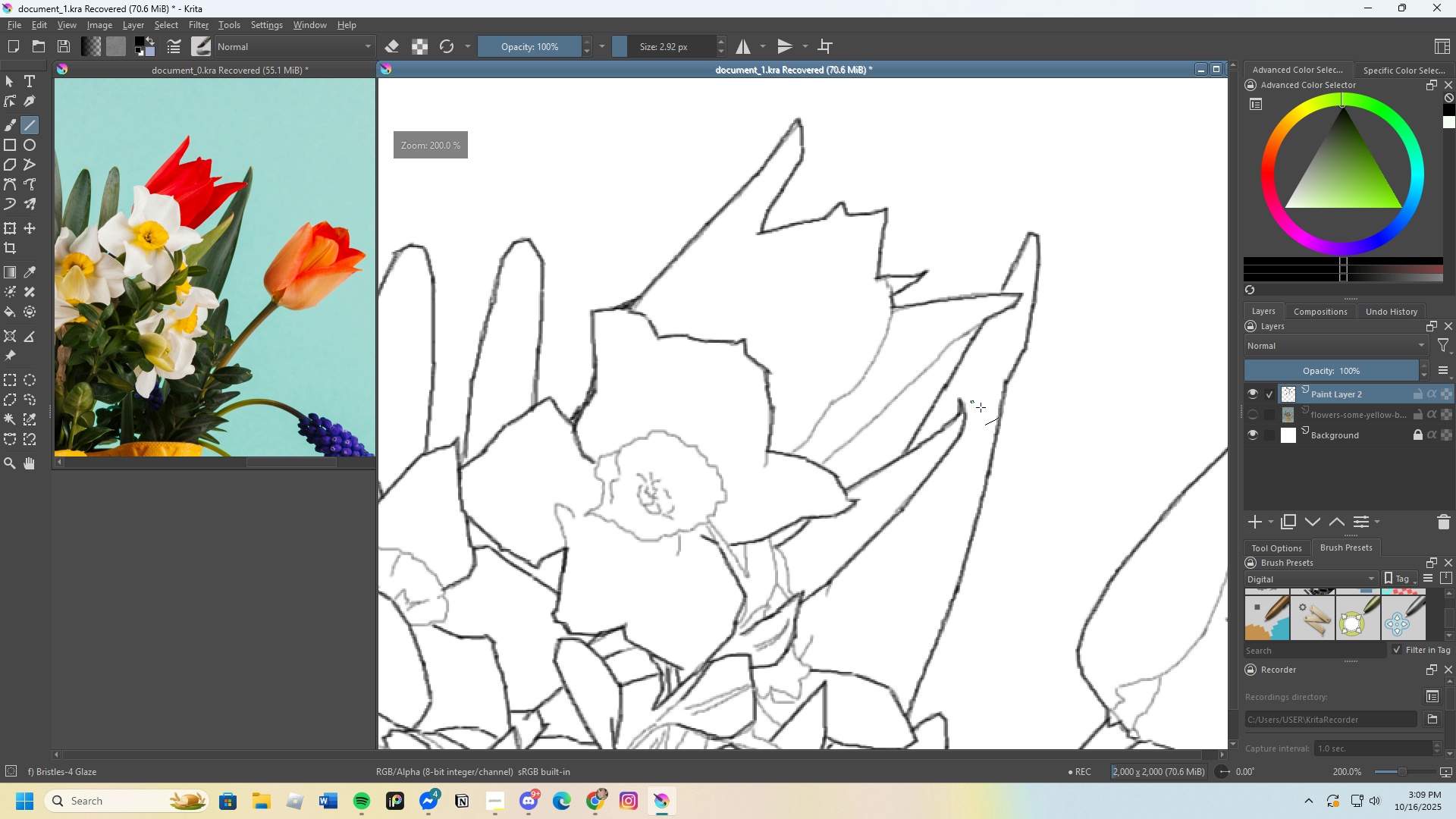 
scroll: coordinate [962, 267], scroll_direction: down, amount: 2.0
 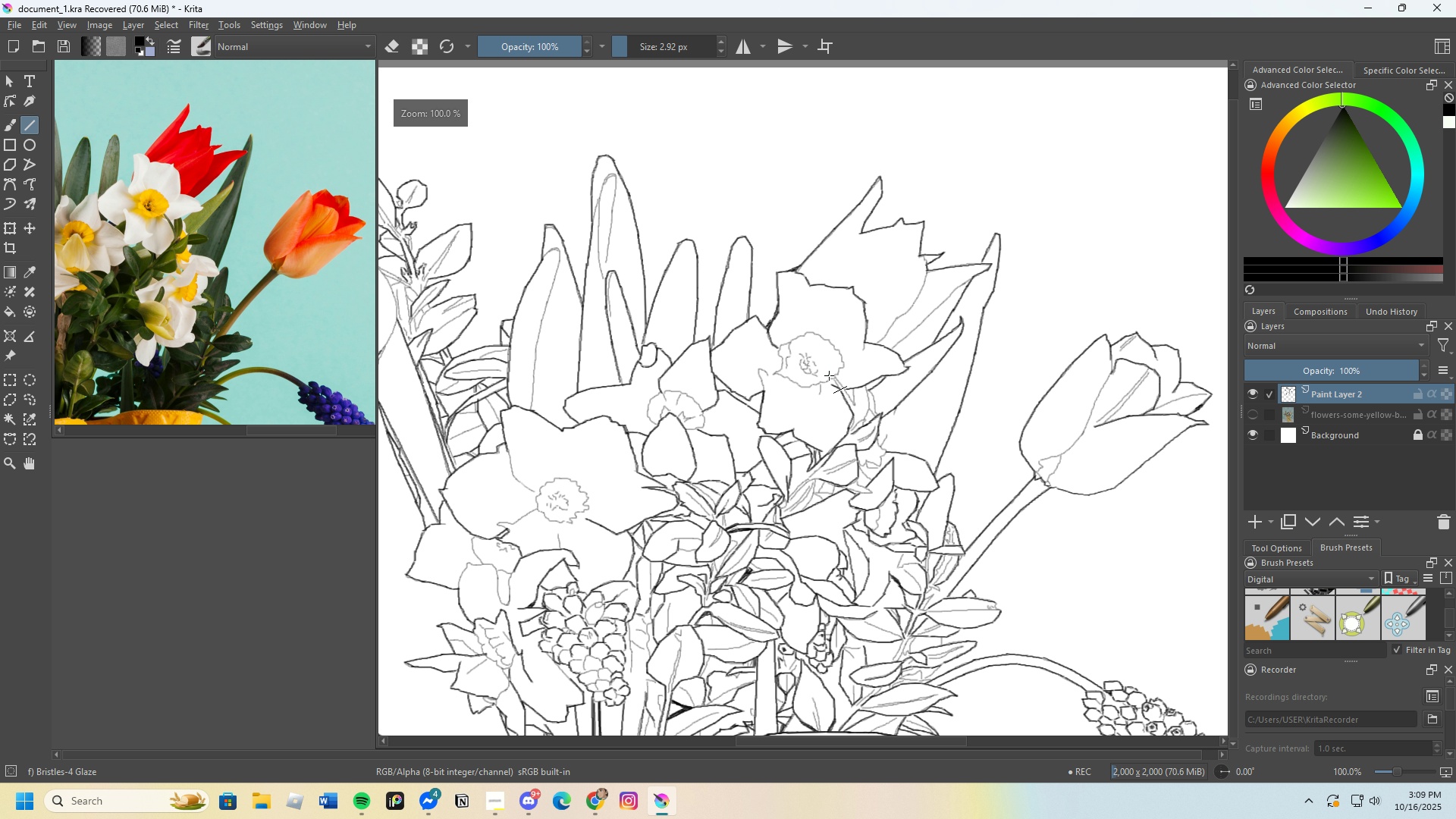 
scroll: coordinate [886, 453], scroll_direction: up, amount: 4.0
 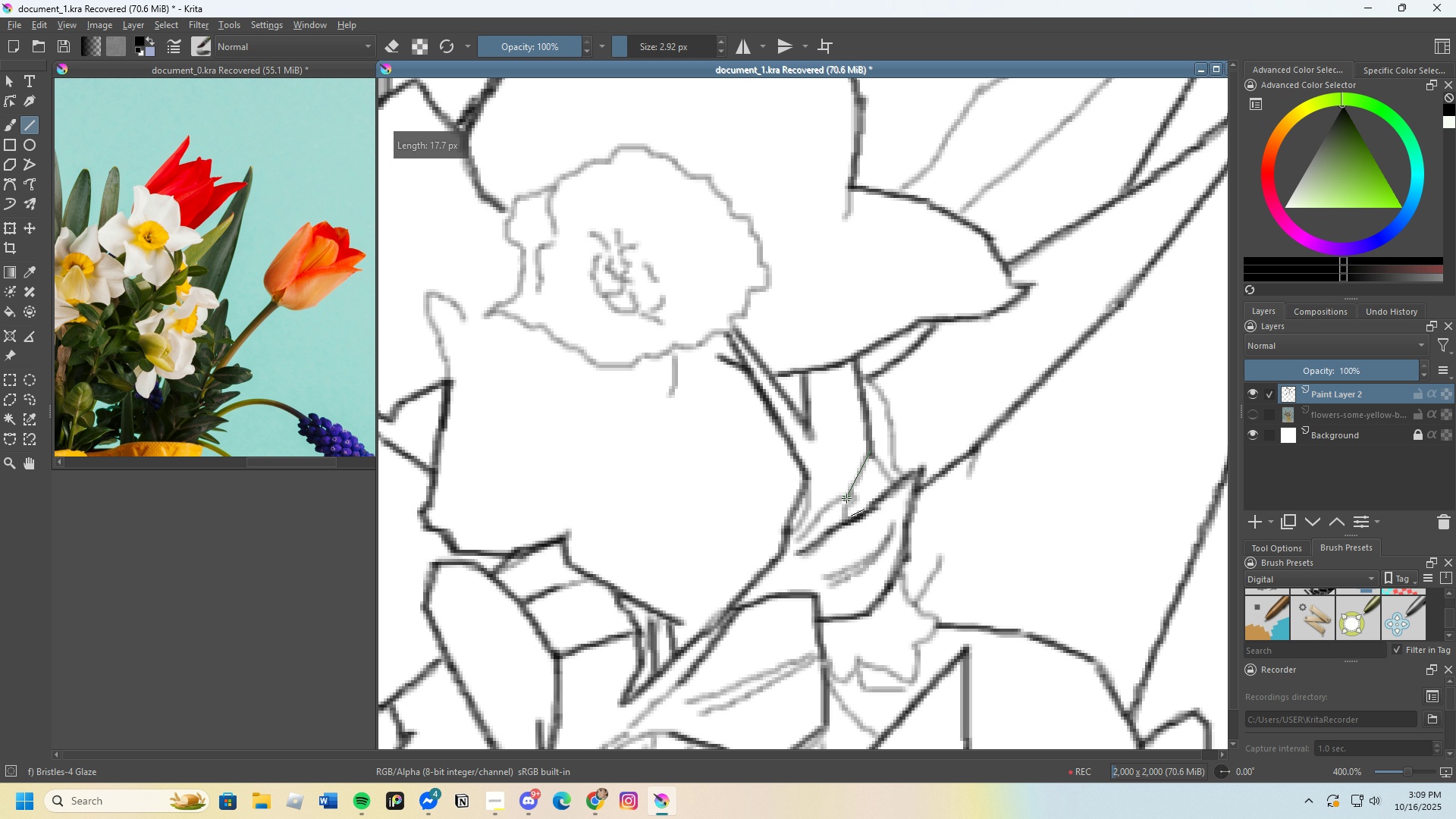 
wait(11.88)
 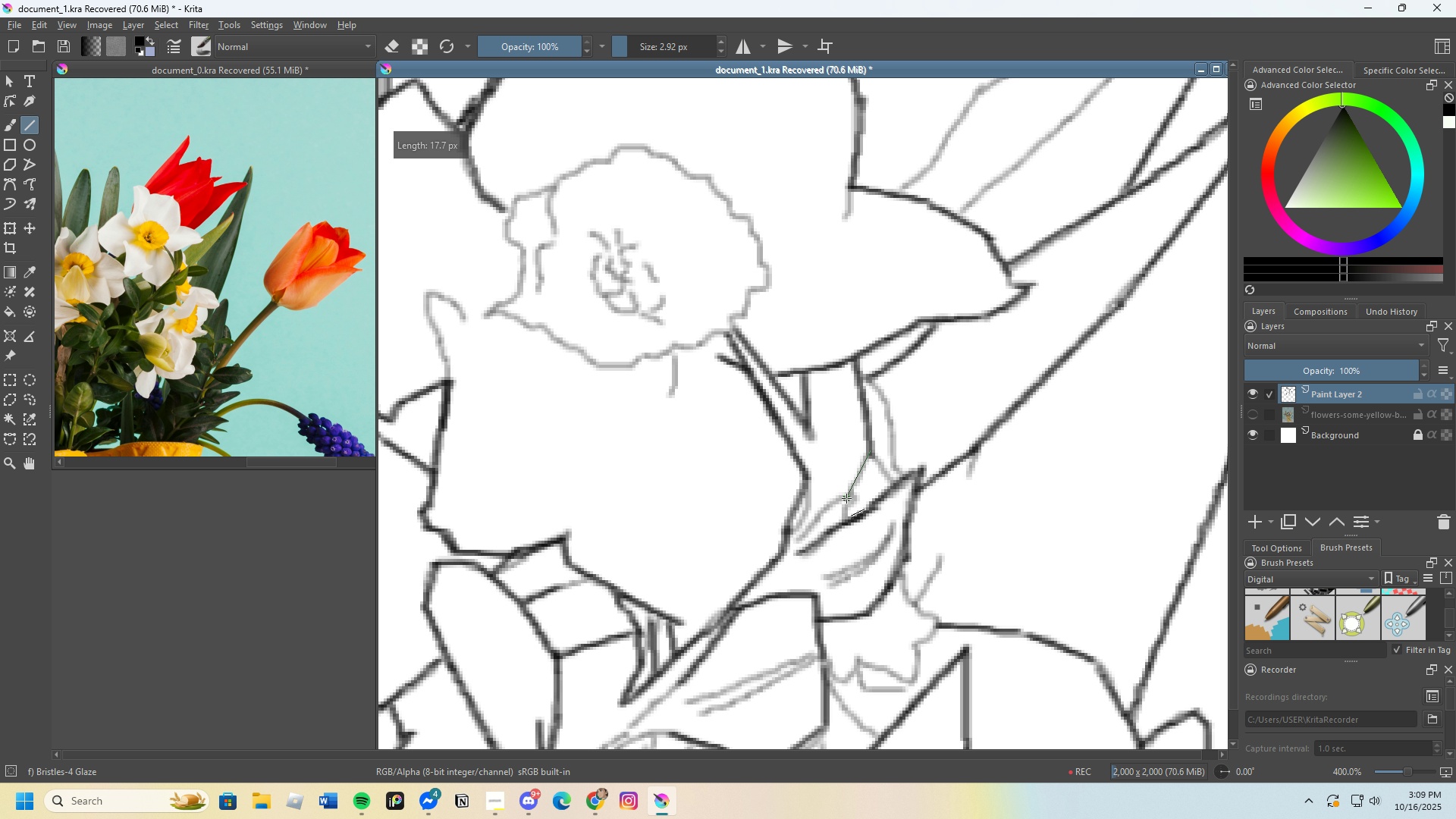 
scroll: coordinate [891, 457], scroll_direction: none, amount: 0.0
 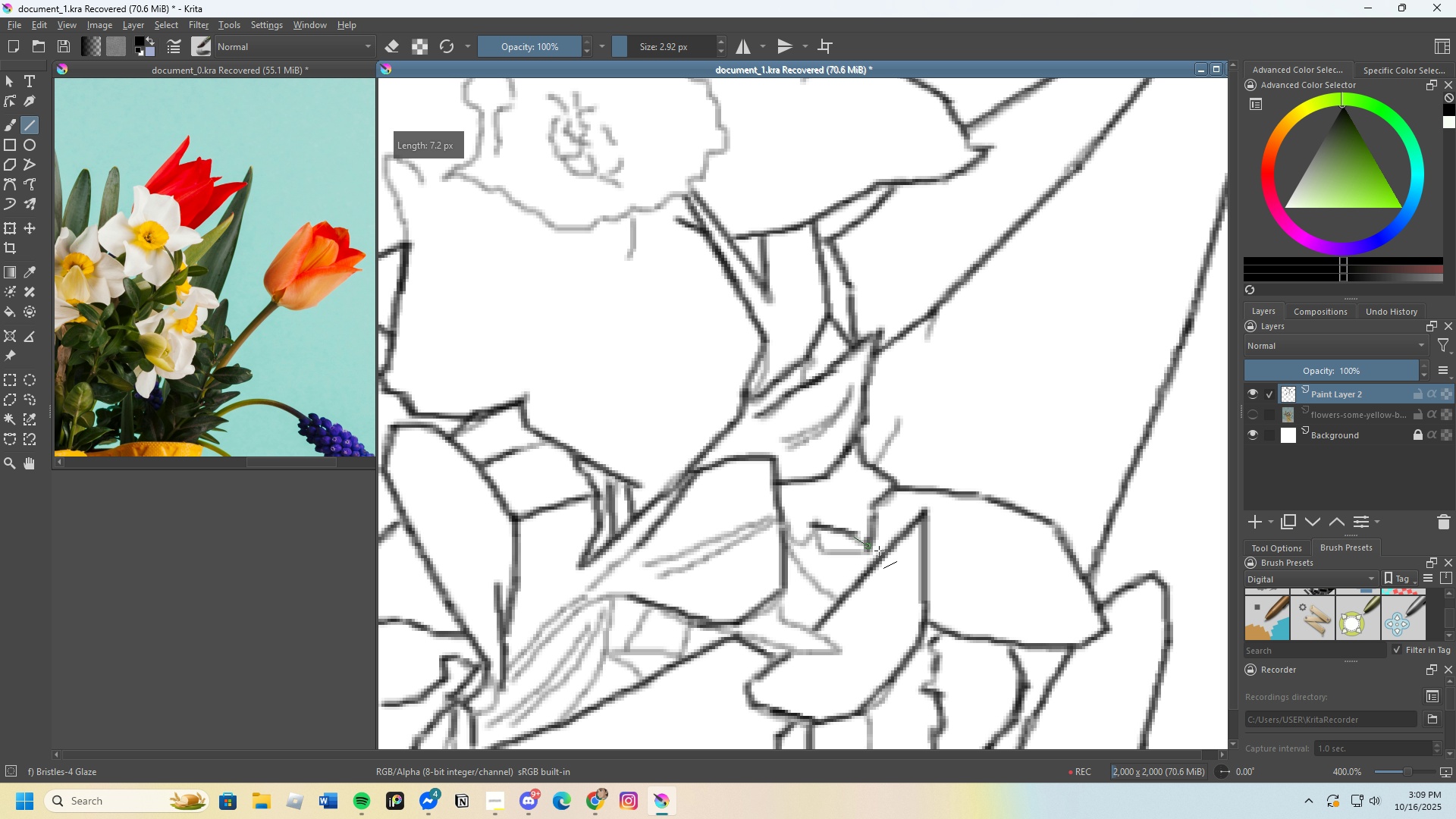 
wait(6.4)
 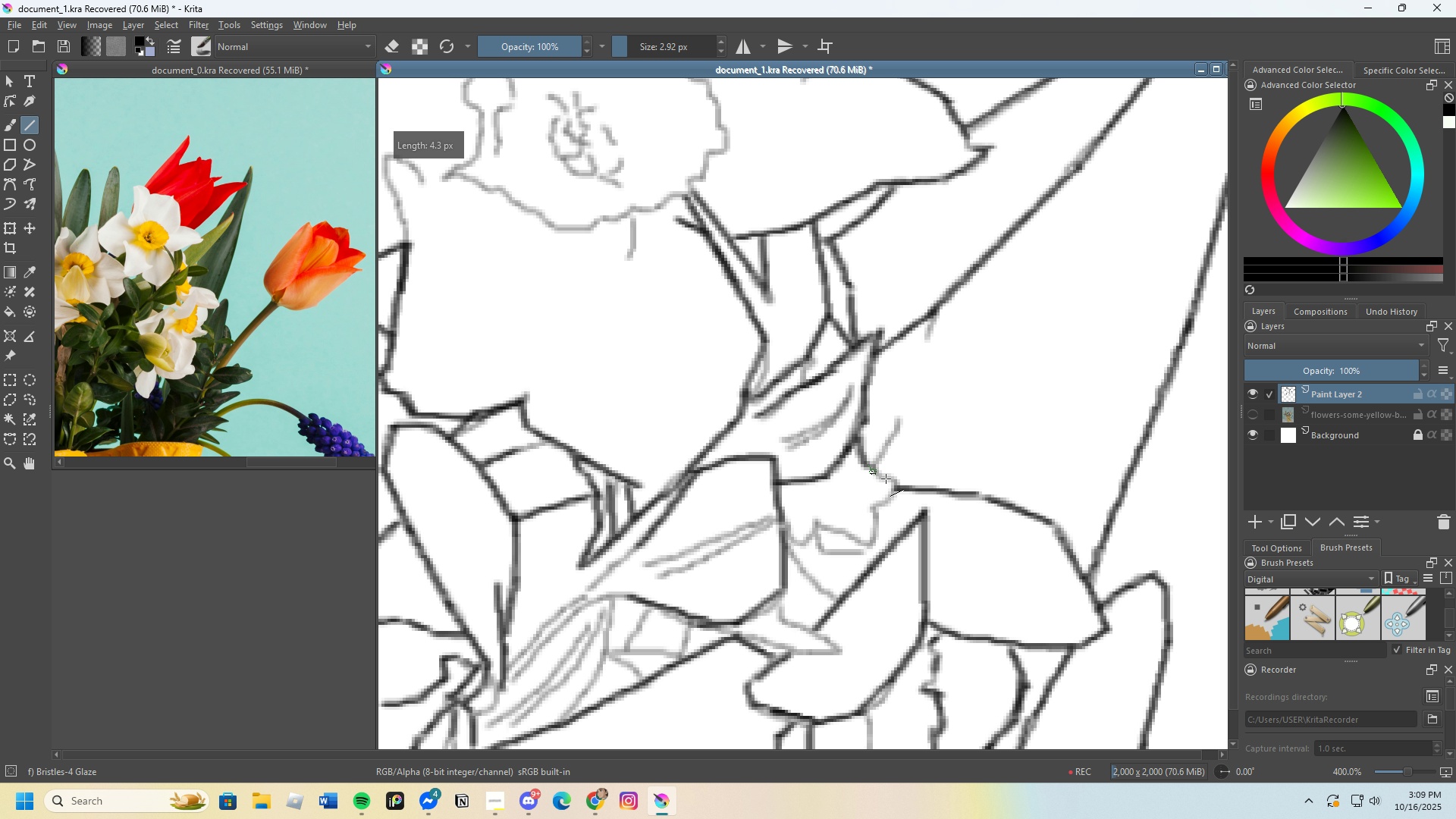 
scroll: coordinate [837, 515], scroll_direction: up, amount: 1.0
 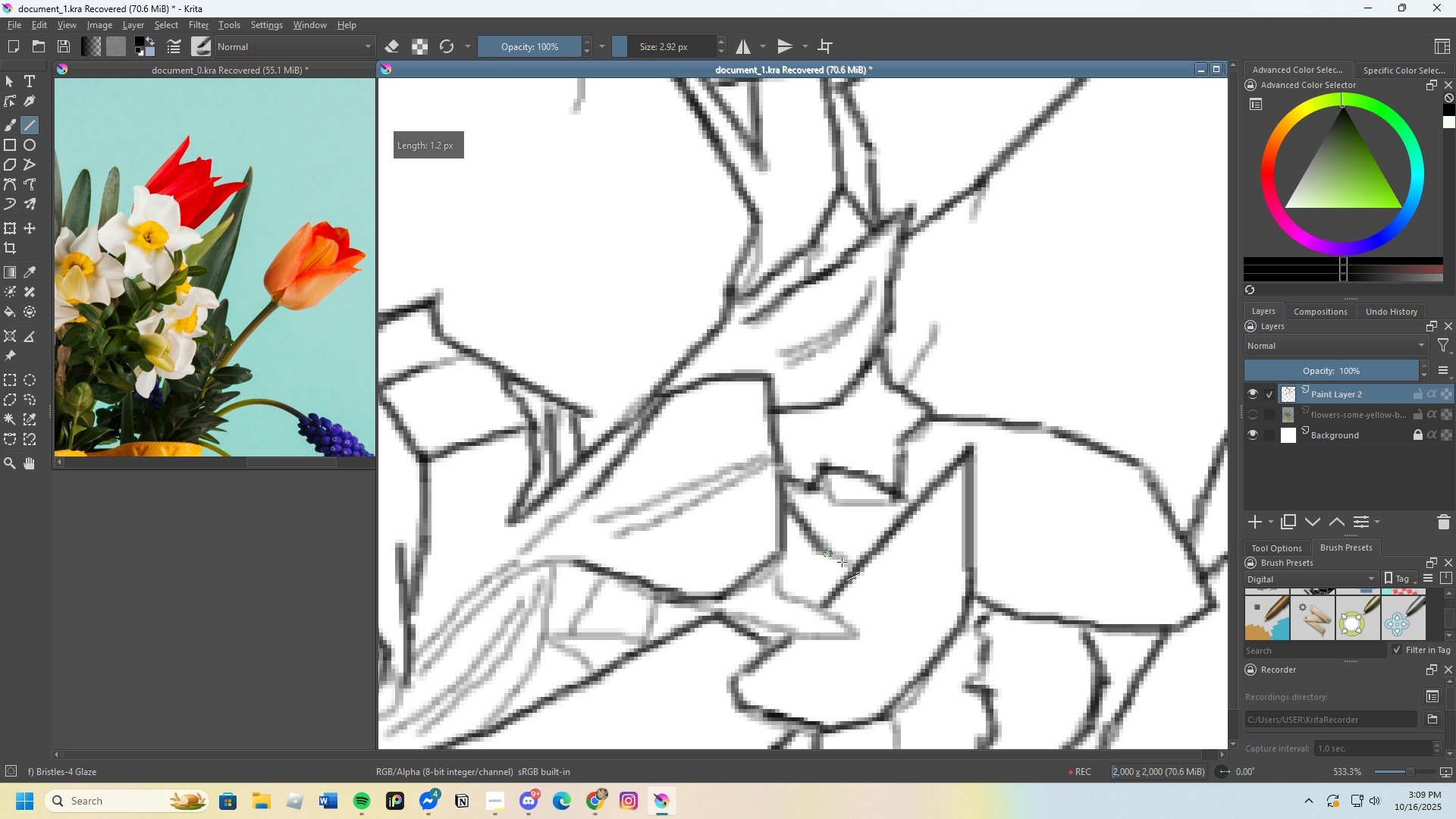 
scroll: coordinate [851, 529], scroll_direction: none, amount: 0.0
 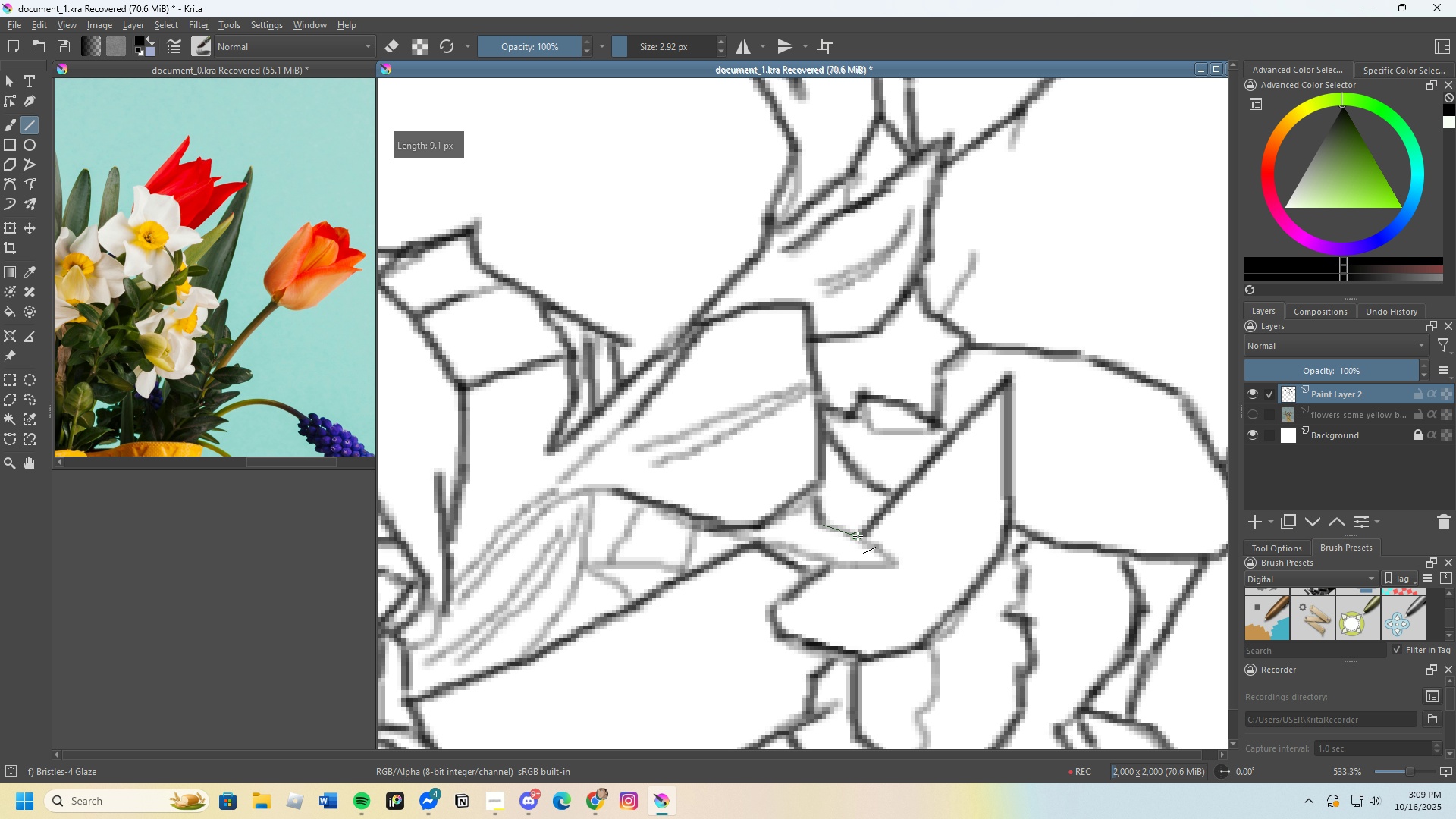 
scroll: coordinate [826, 475], scroll_direction: down, amount: 6.0
 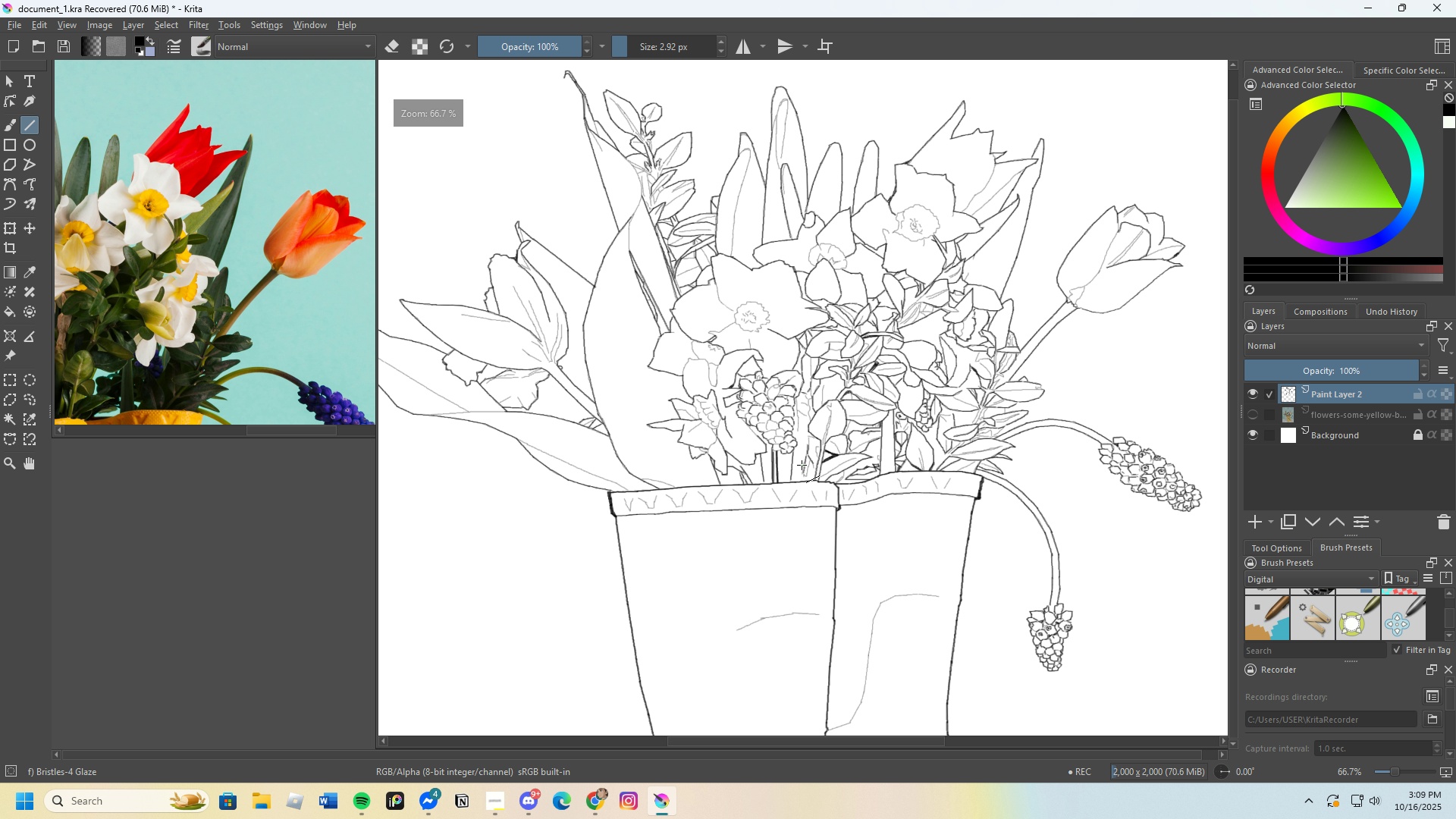 
scroll: coordinate [789, 437], scroll_direction: up, amount: 1.0
 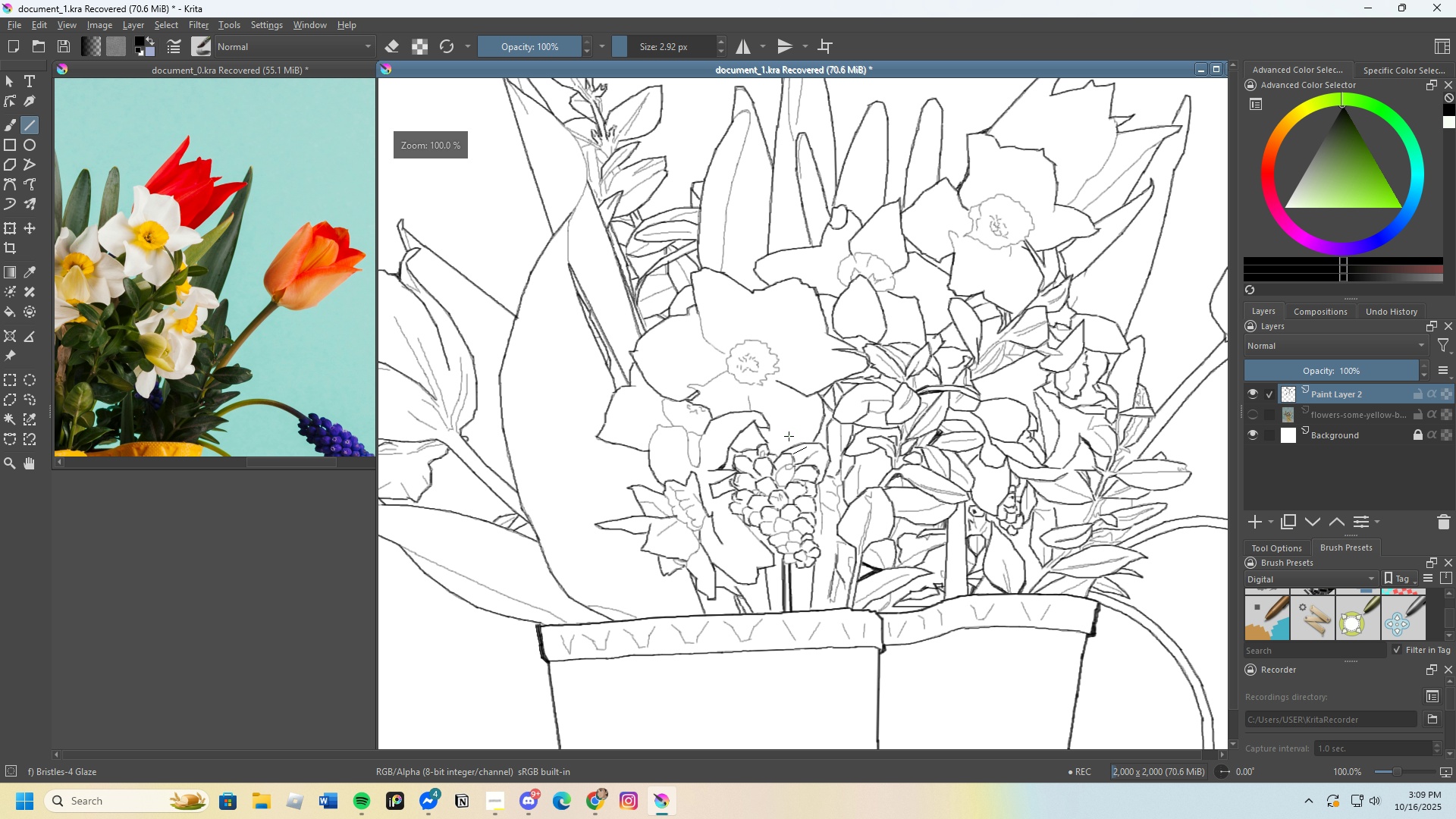 
scroll: coordinate [789, 436], scroll_direction: down, amount: 1.0
 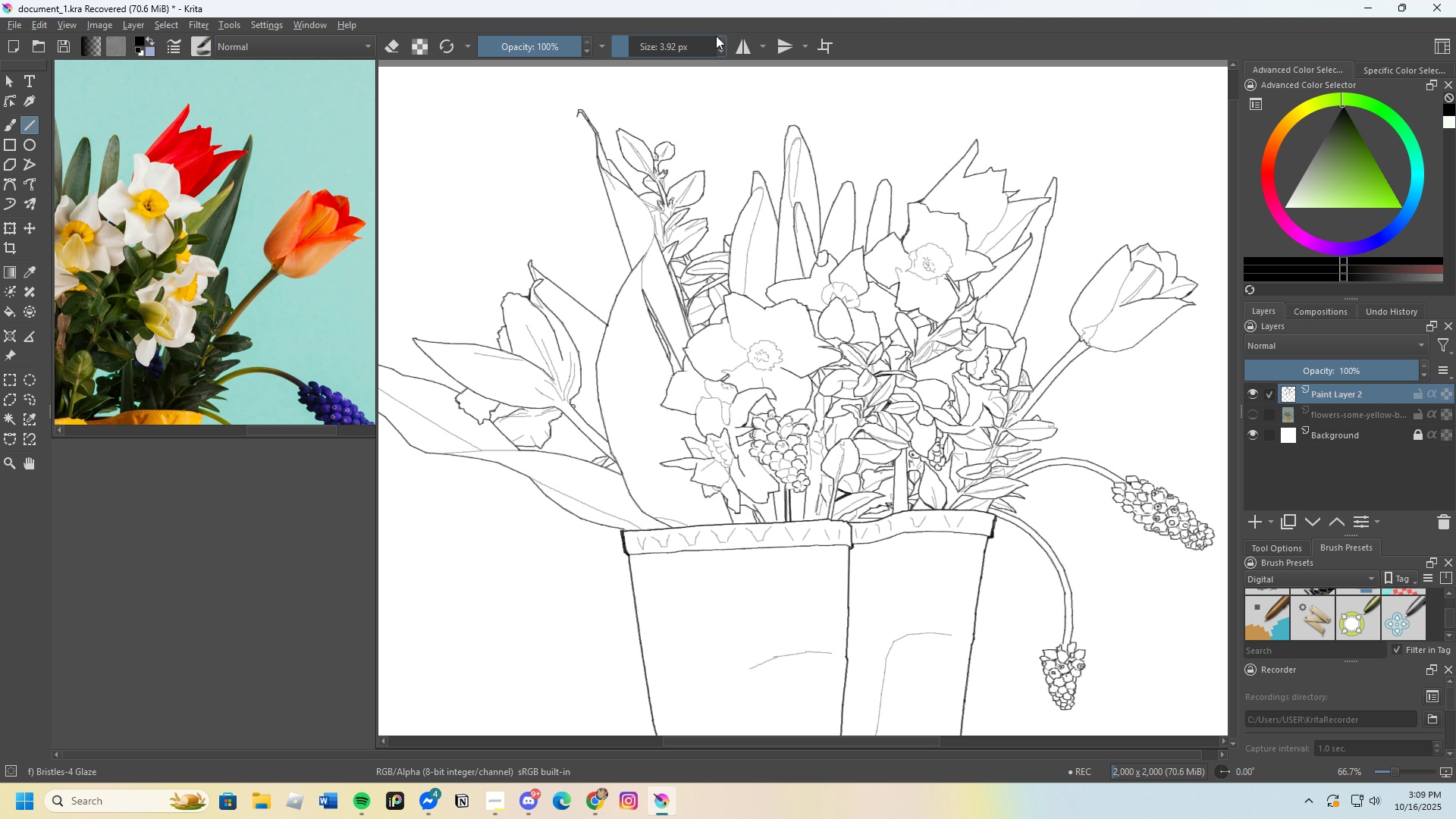 
scroll: coordinate [658, 392], scroll_direction: up, amount: 5.0
 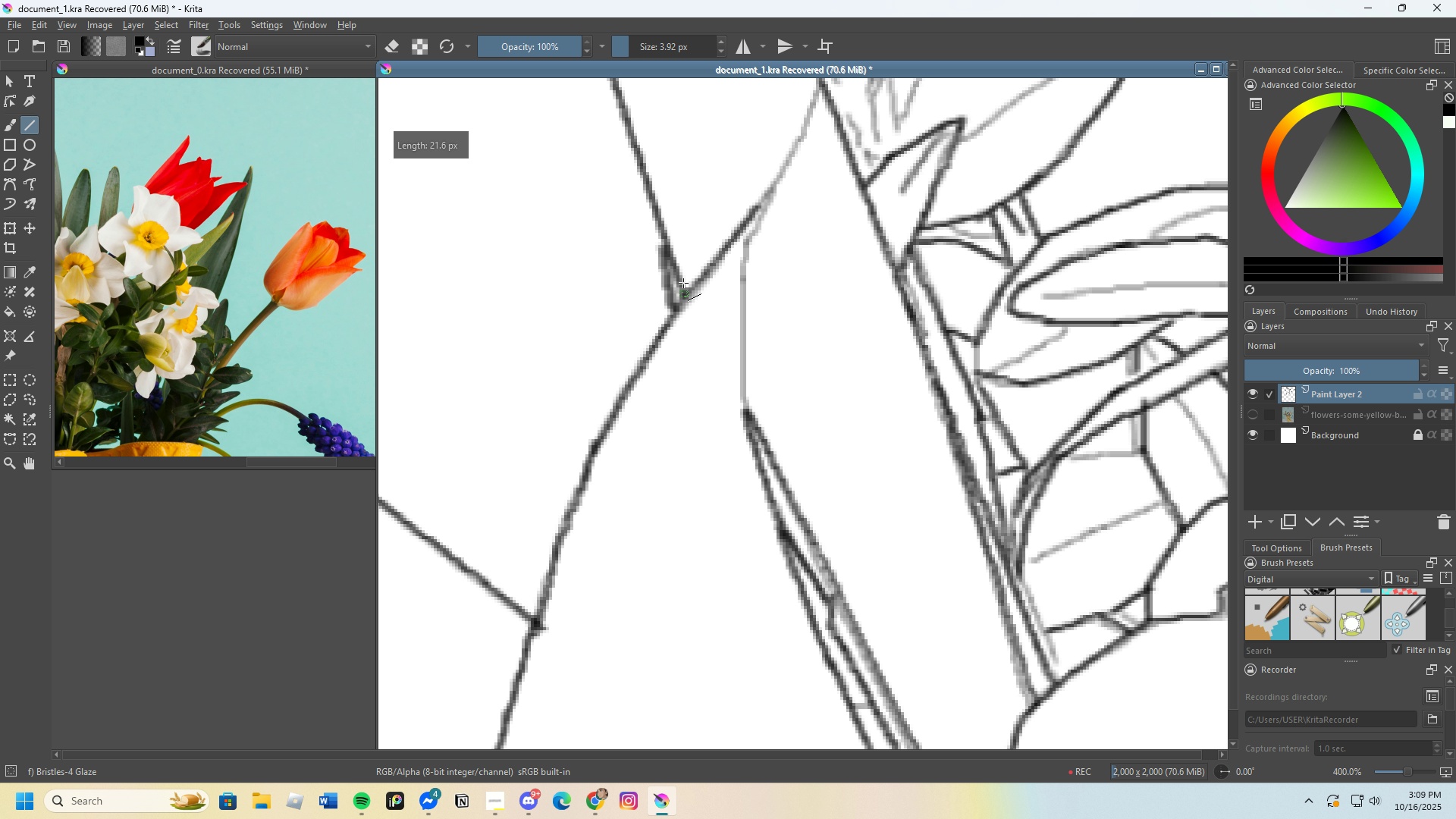 
key(Control+Z)
 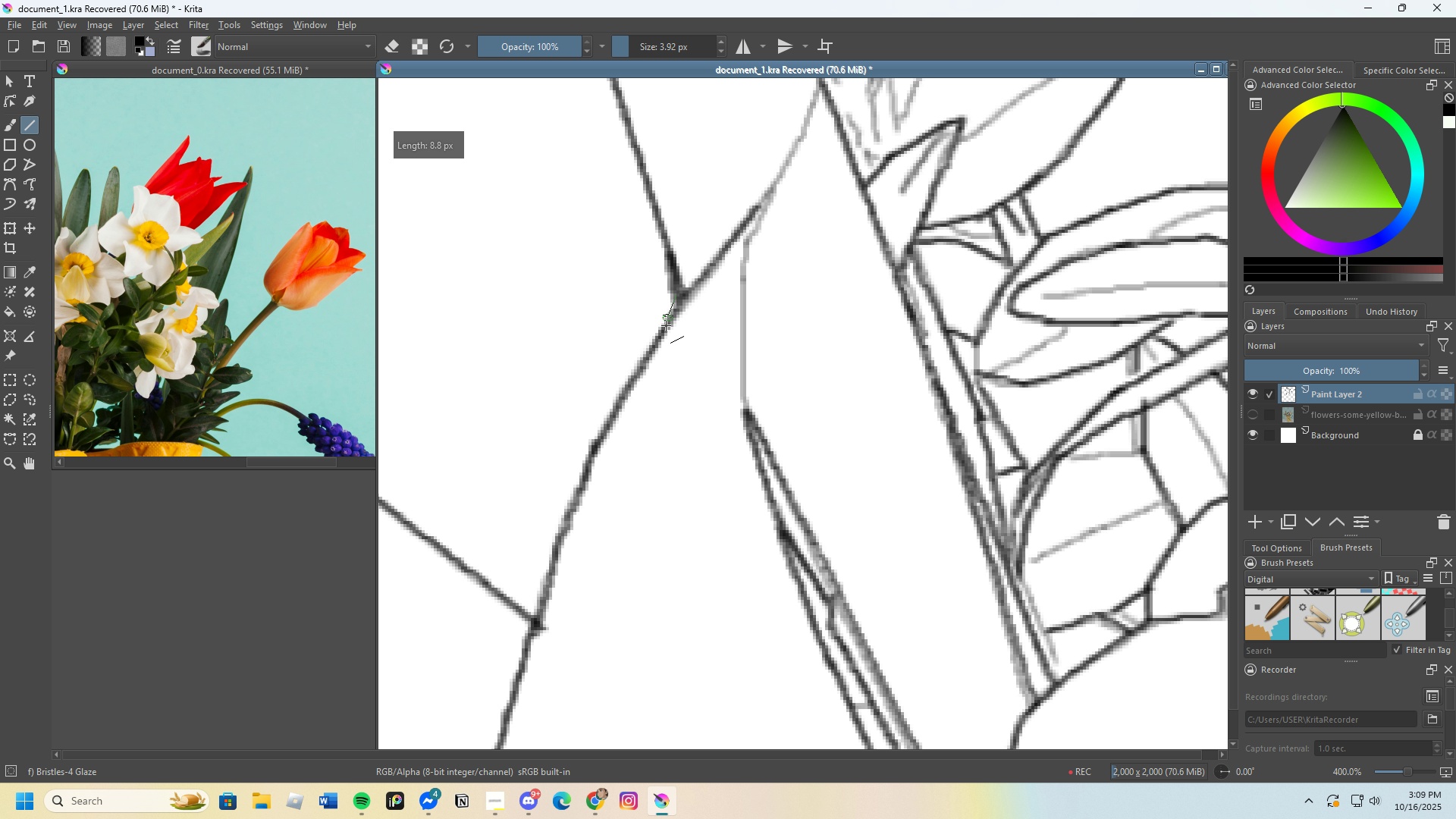 
scroll: coordinate [756, 262], scroll_direction: down, amount: 4.0
 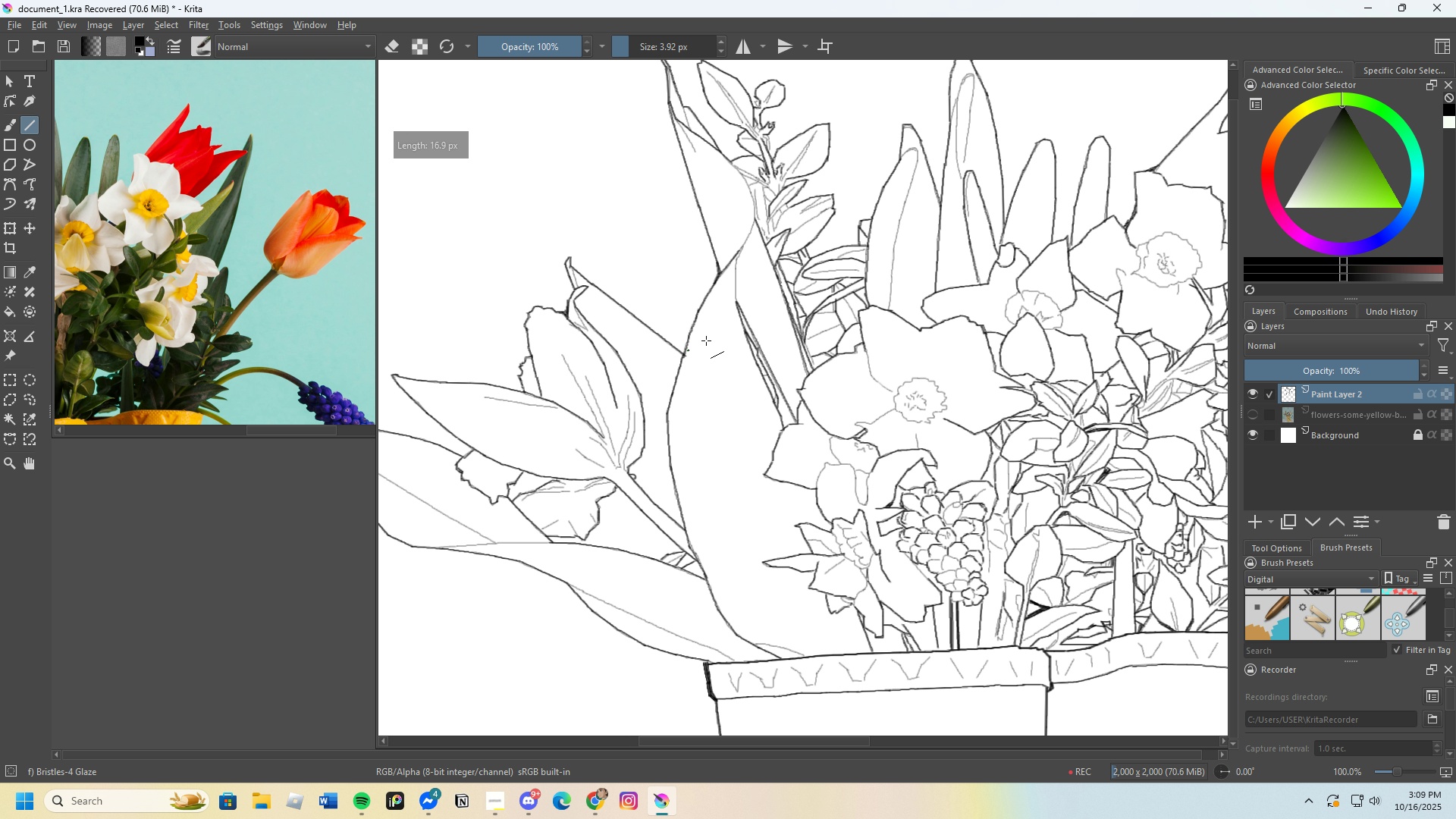 
scroll: coordinate [581, 391], scroll_direction: up, amount: 5.0
 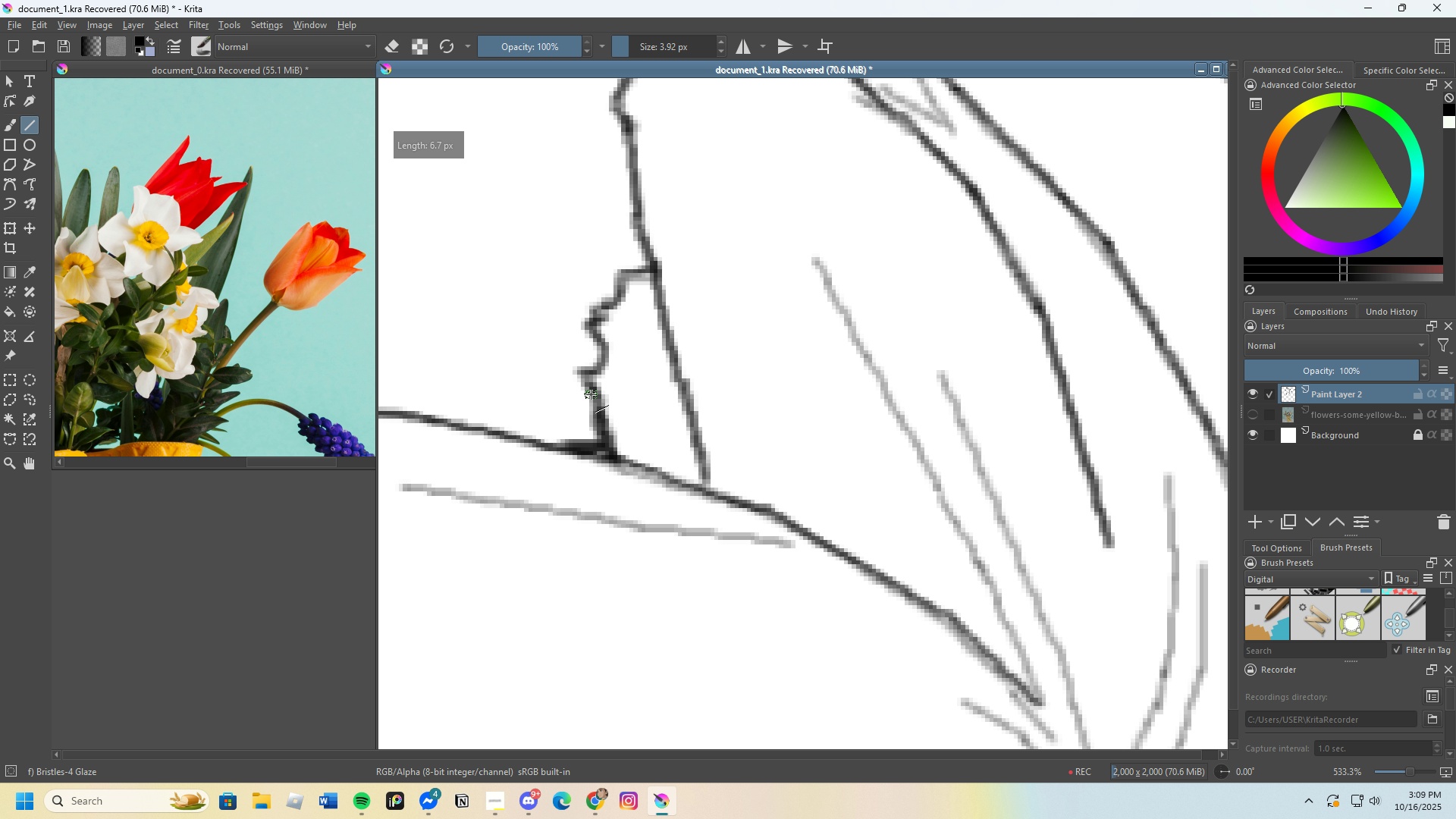 
wait(6.03)
 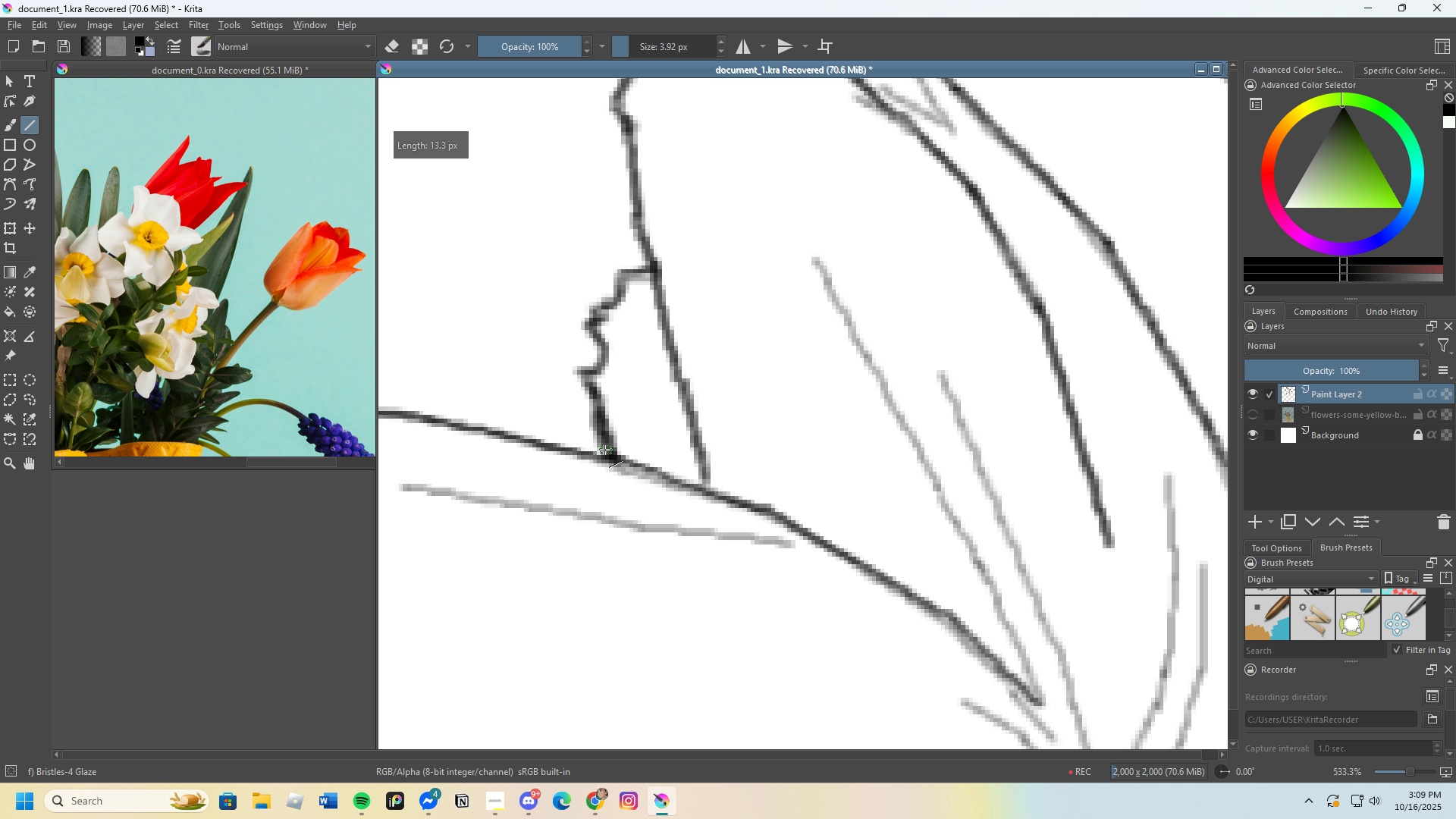 
scroll: coordinate [661, 360], scroll_direction: down, amount: 7.0
 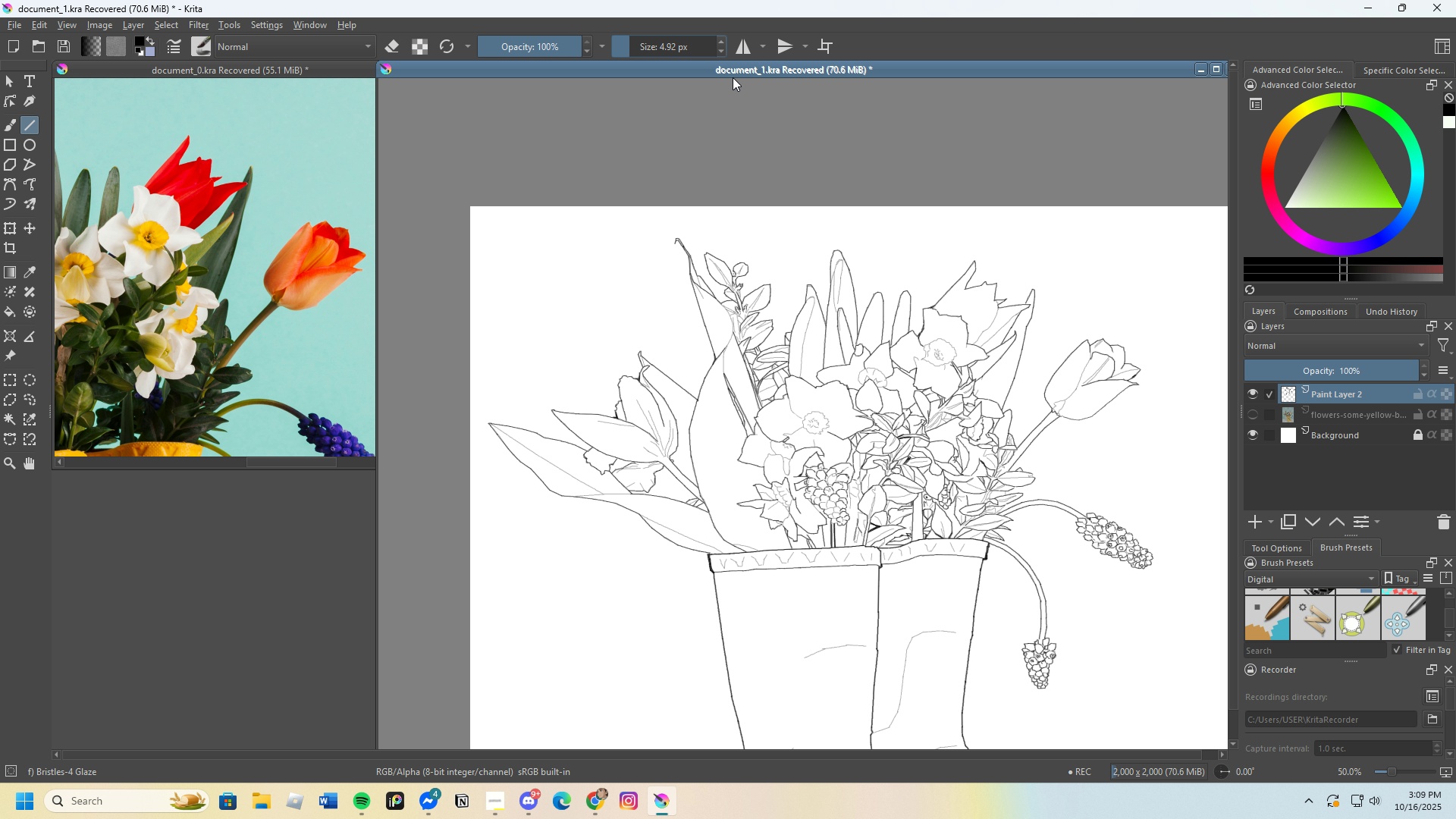 
scroll: coordinate [657, 587], scroll_direction: up, amount: 4.0
 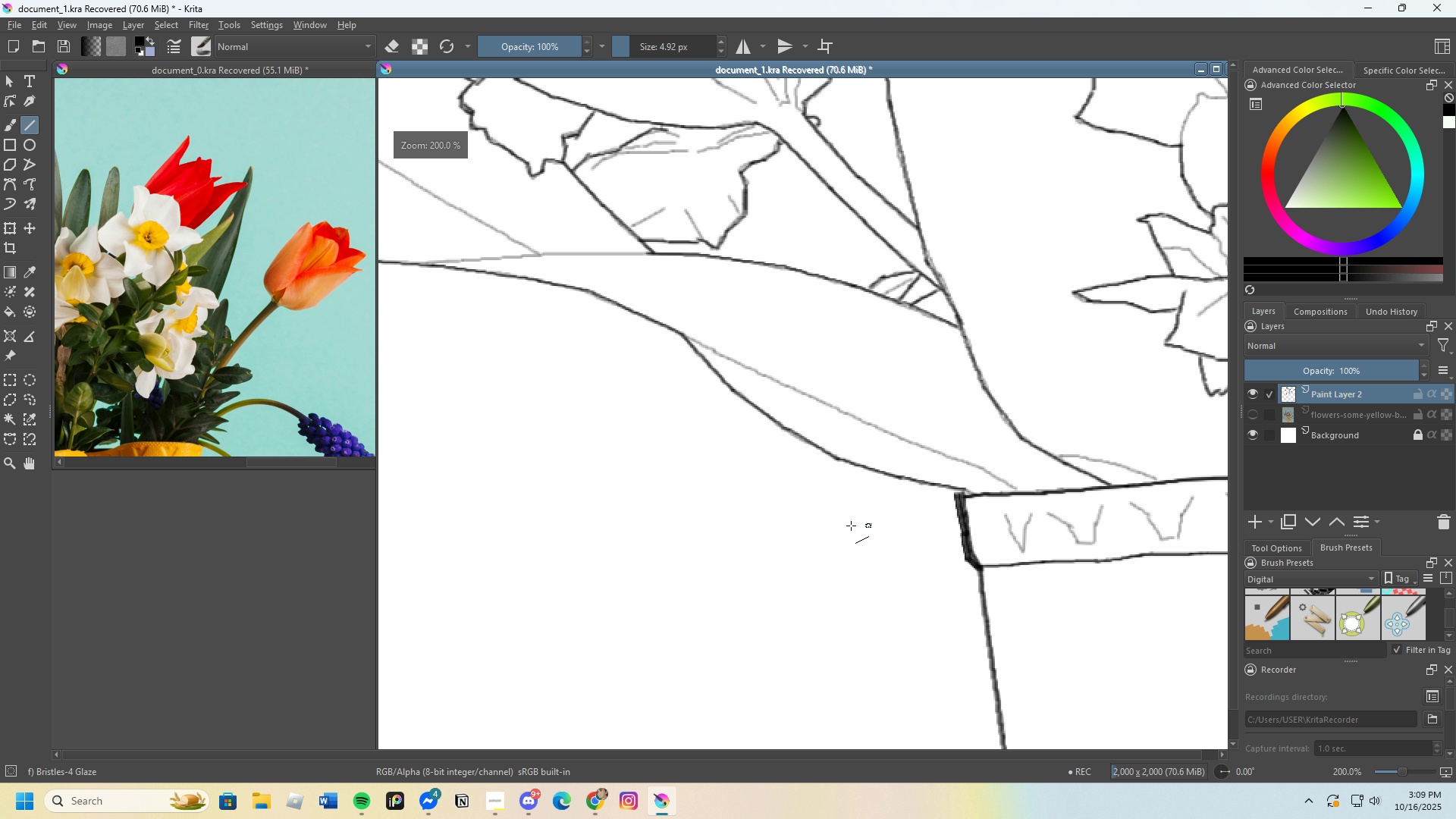 
scroll: coordinate [770, 481], scroll_direction: down, amount: 2.0
 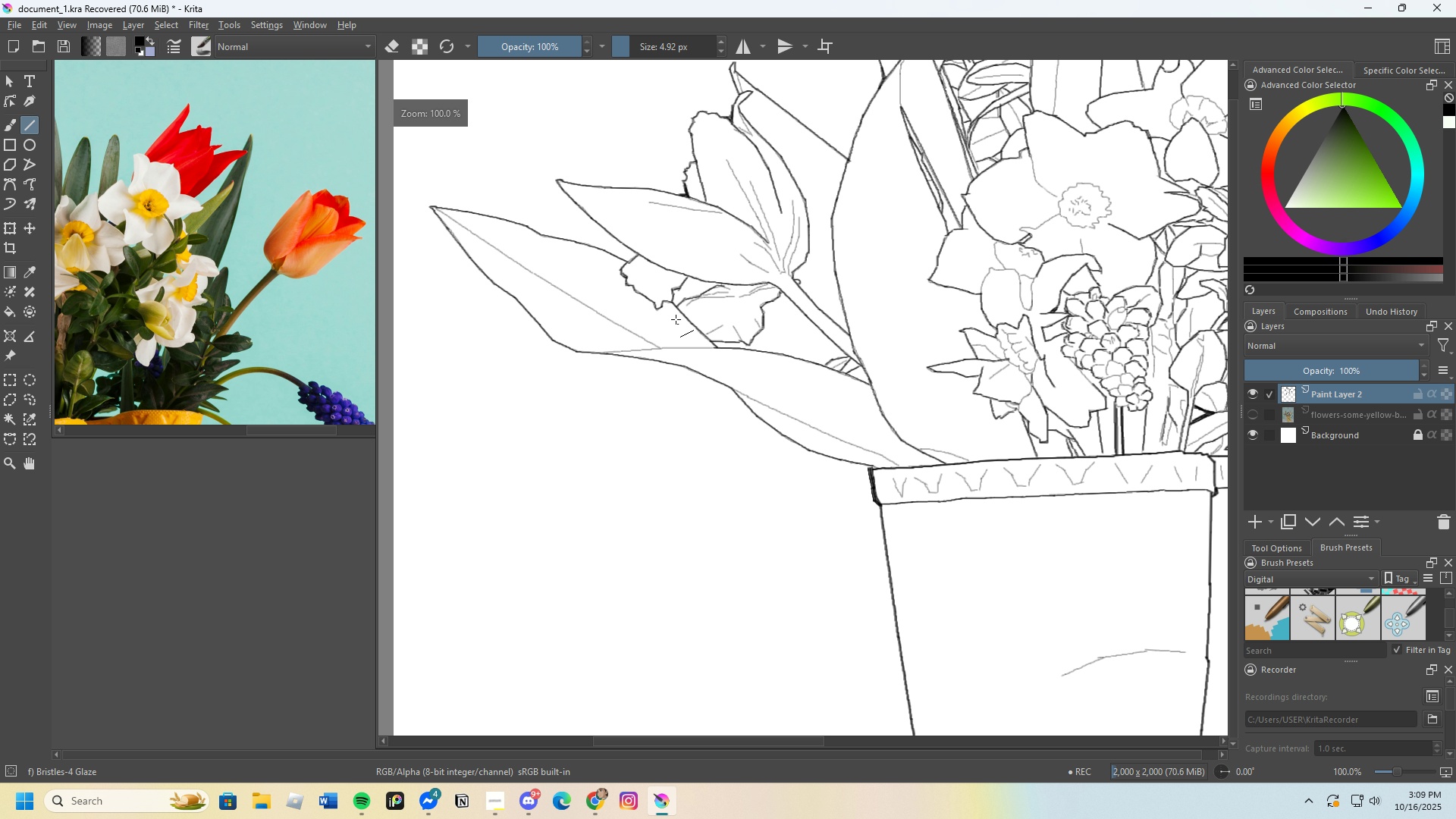 
scroll: coordinate [924, 495], scroll_direction: up, amount: 4.0
 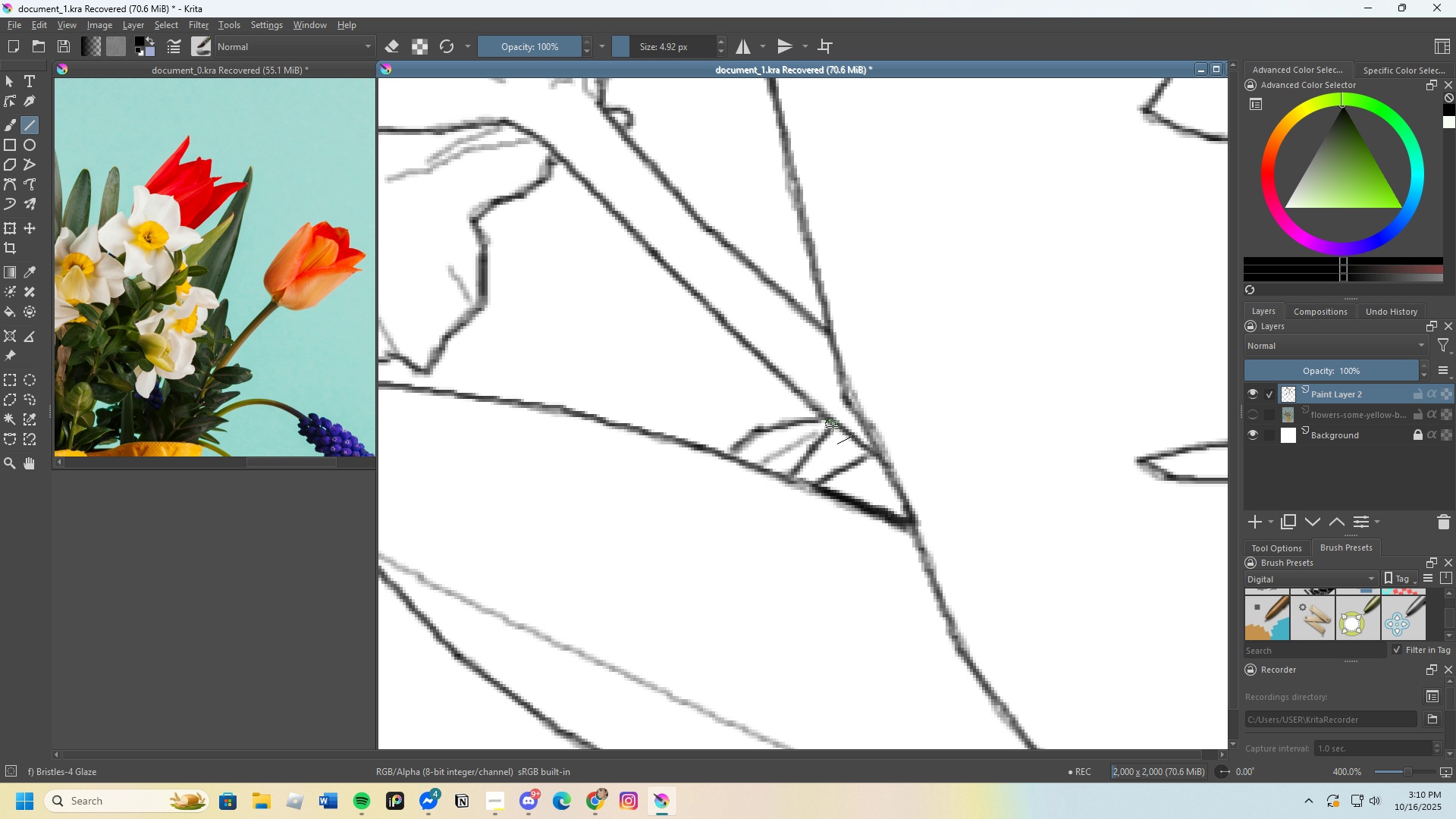 
wait(5.69)
 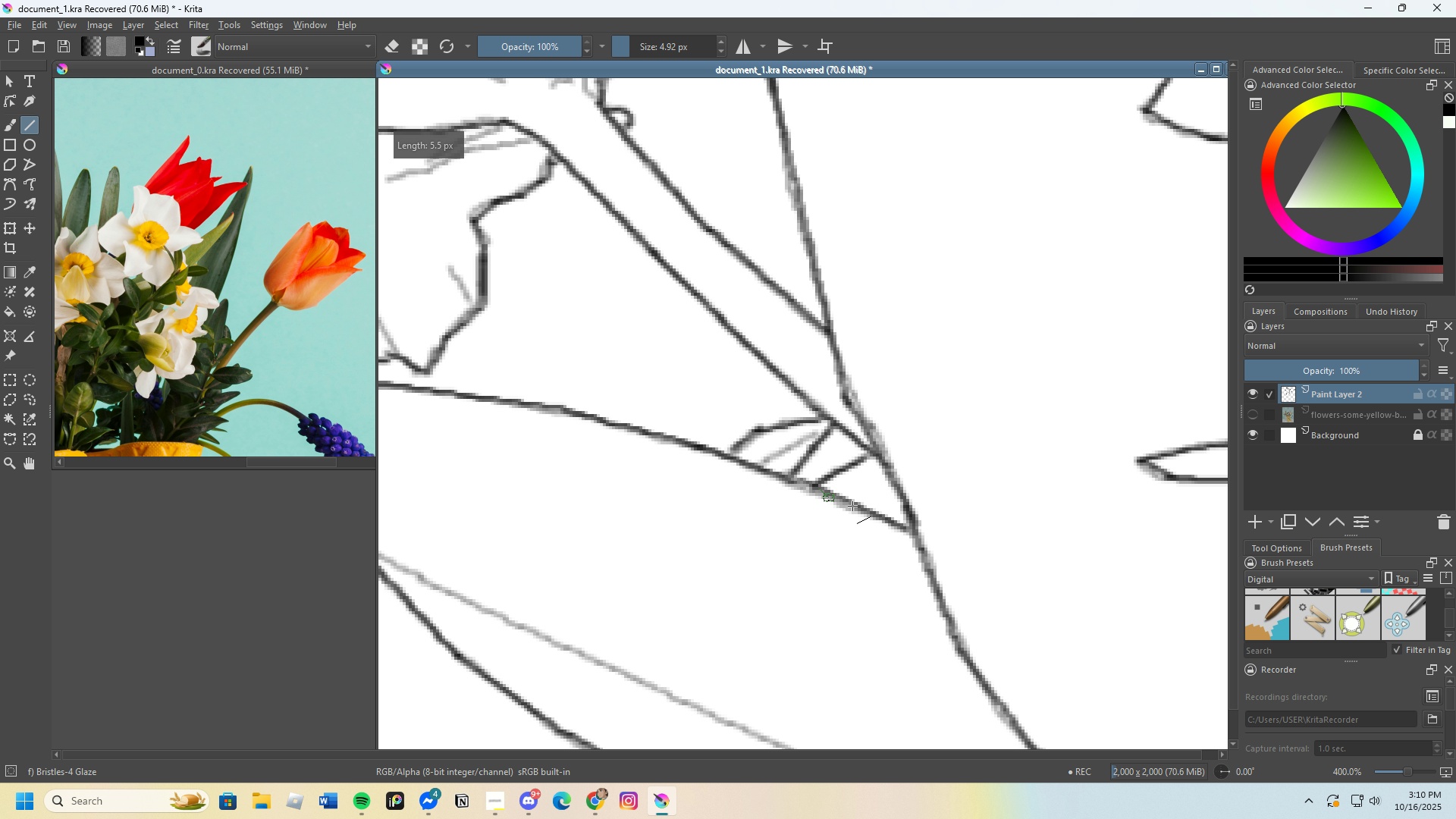 
scroll: coordinate [708, 323], scroll_direction: down, amount: 5.0
 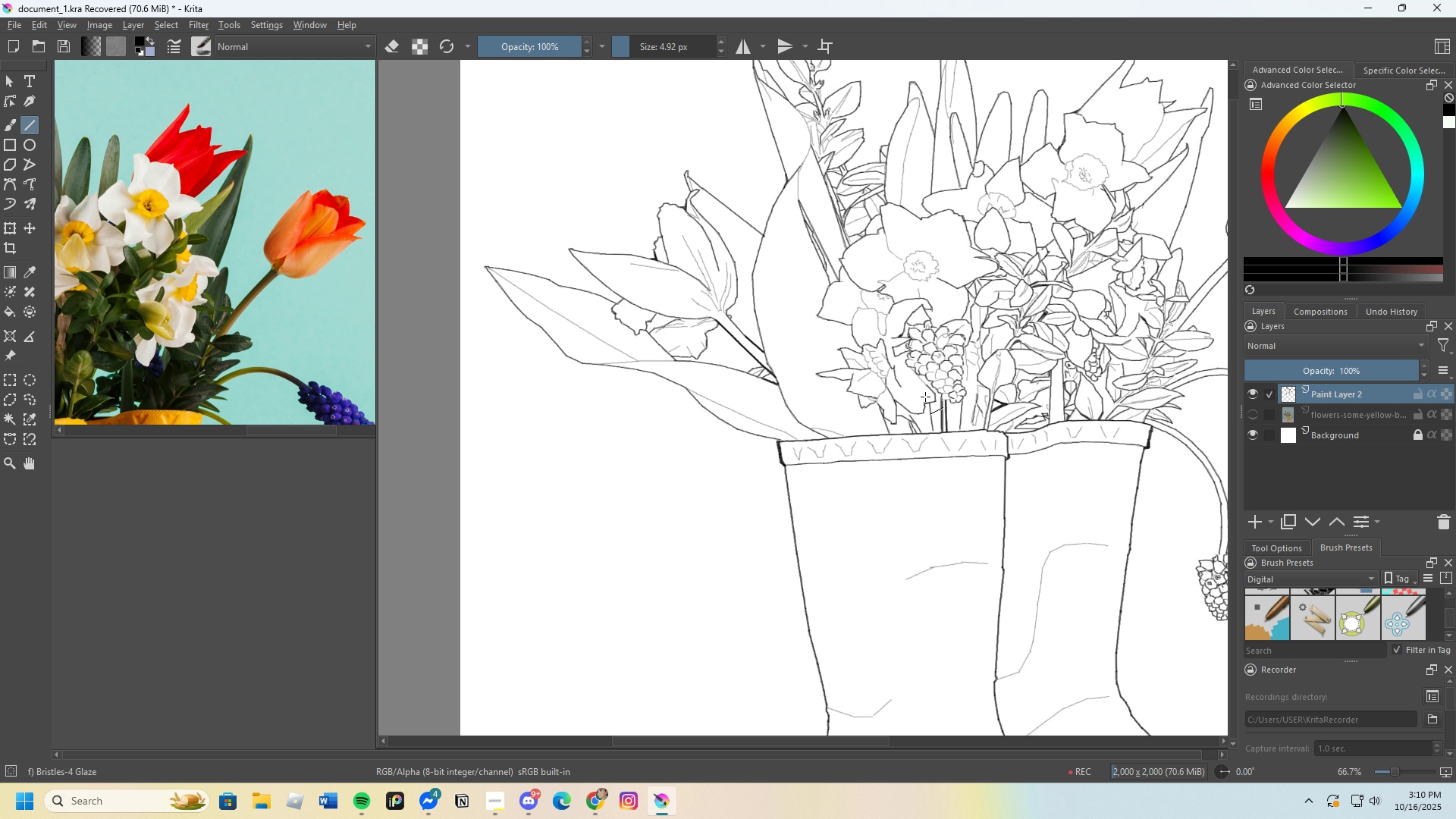 
scroll: coordinate [892, 516], scroll_direction: up, amount: 5.0
 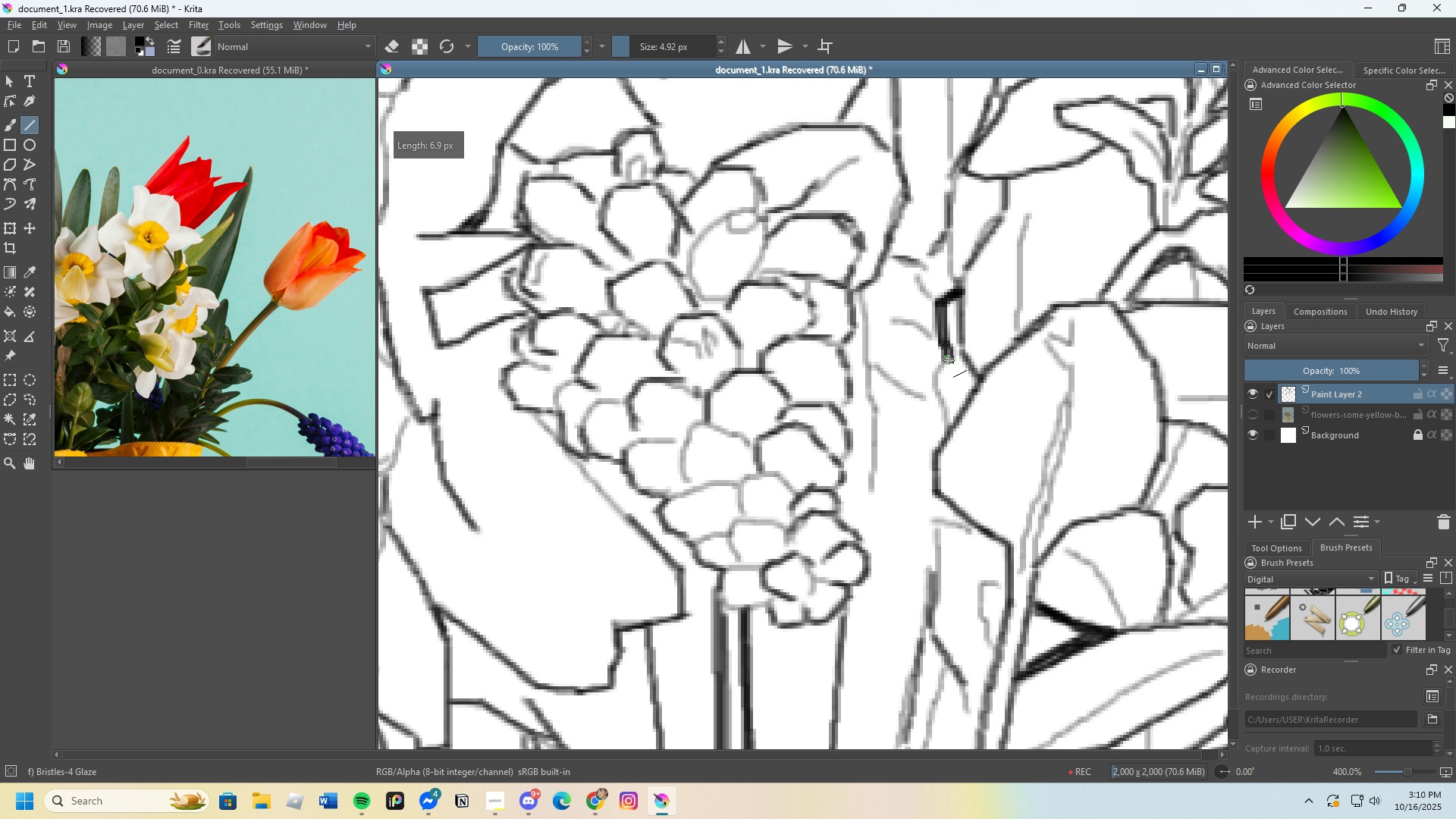 
wait(5.1)
 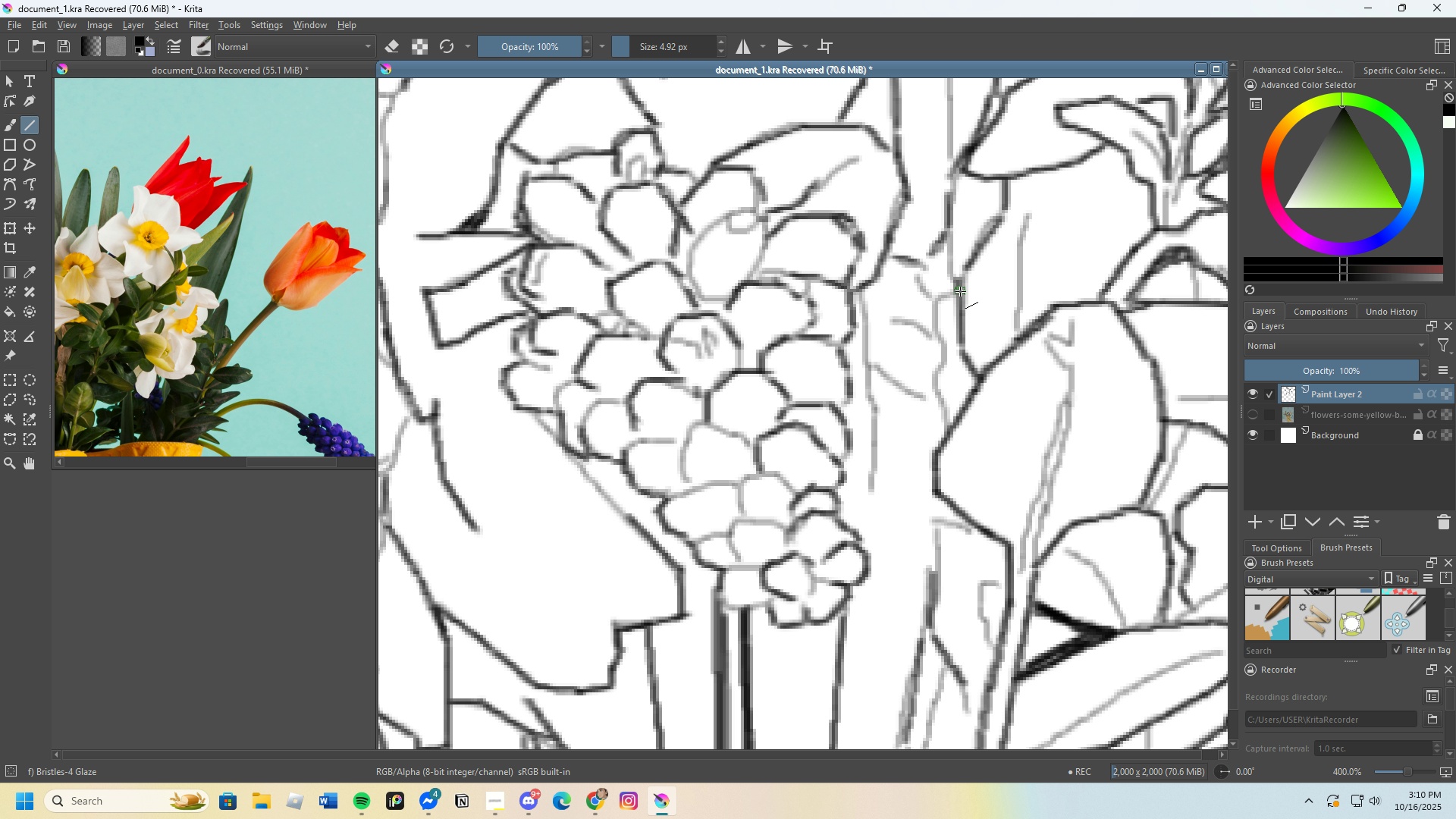 
scroll: coordinate [912, 351], scroll_direction: down, amount: 4.0
 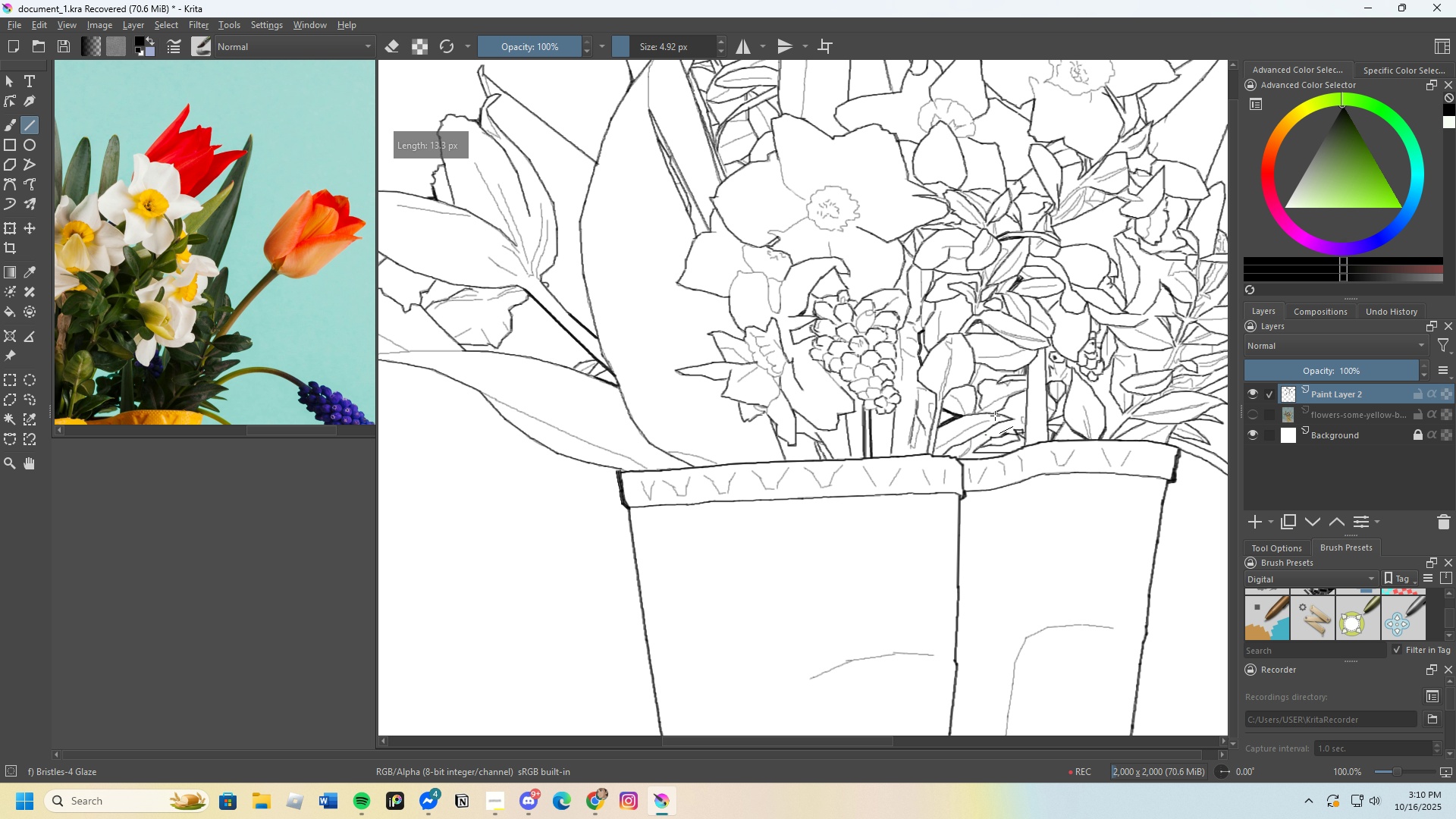 
scroll: coordinate [946, 500], scroll_direction: up, amount: 4.0
 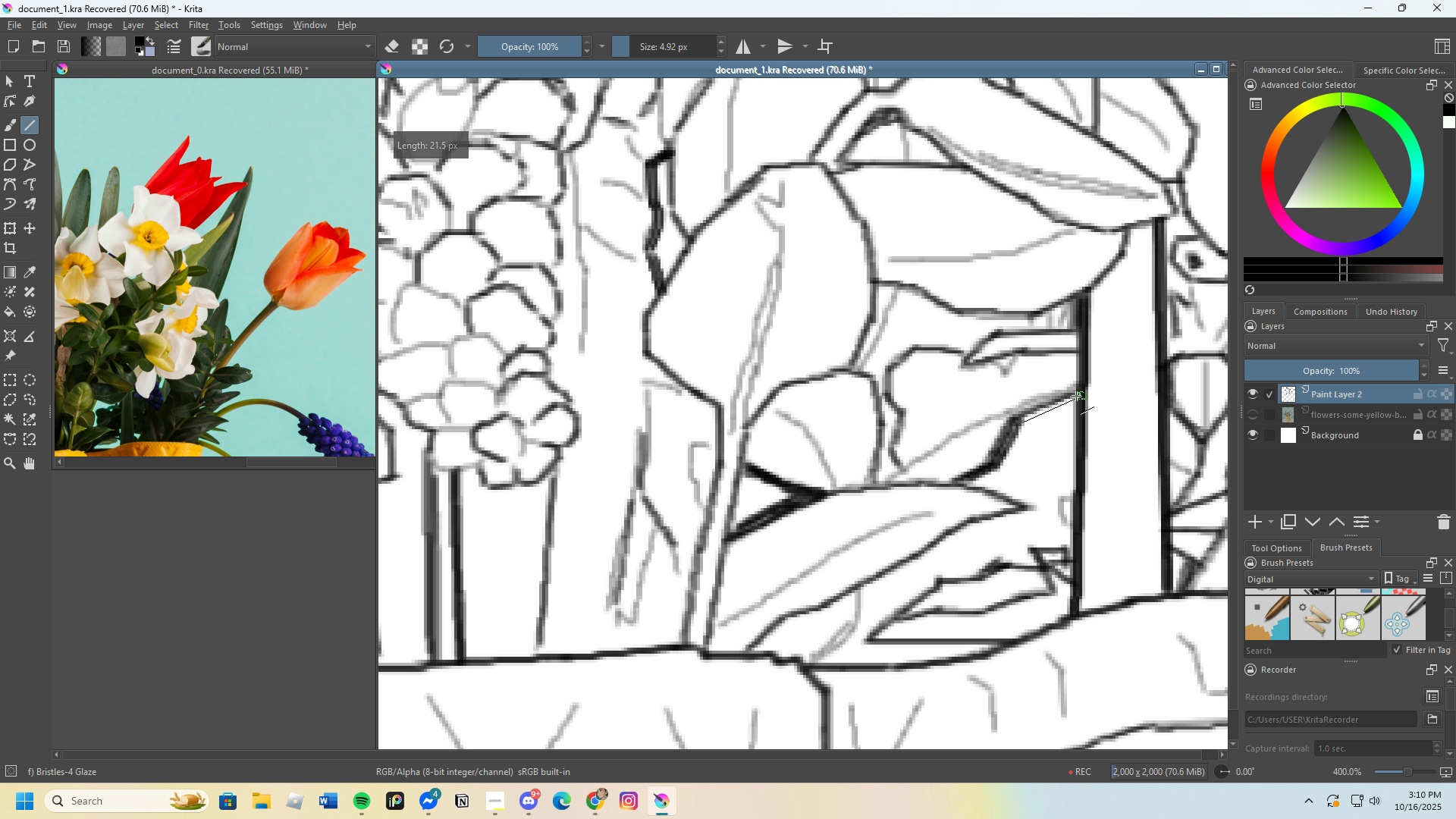 
scroll: coordinate [977, 386], scroll_direction: down, amount: 5.0
 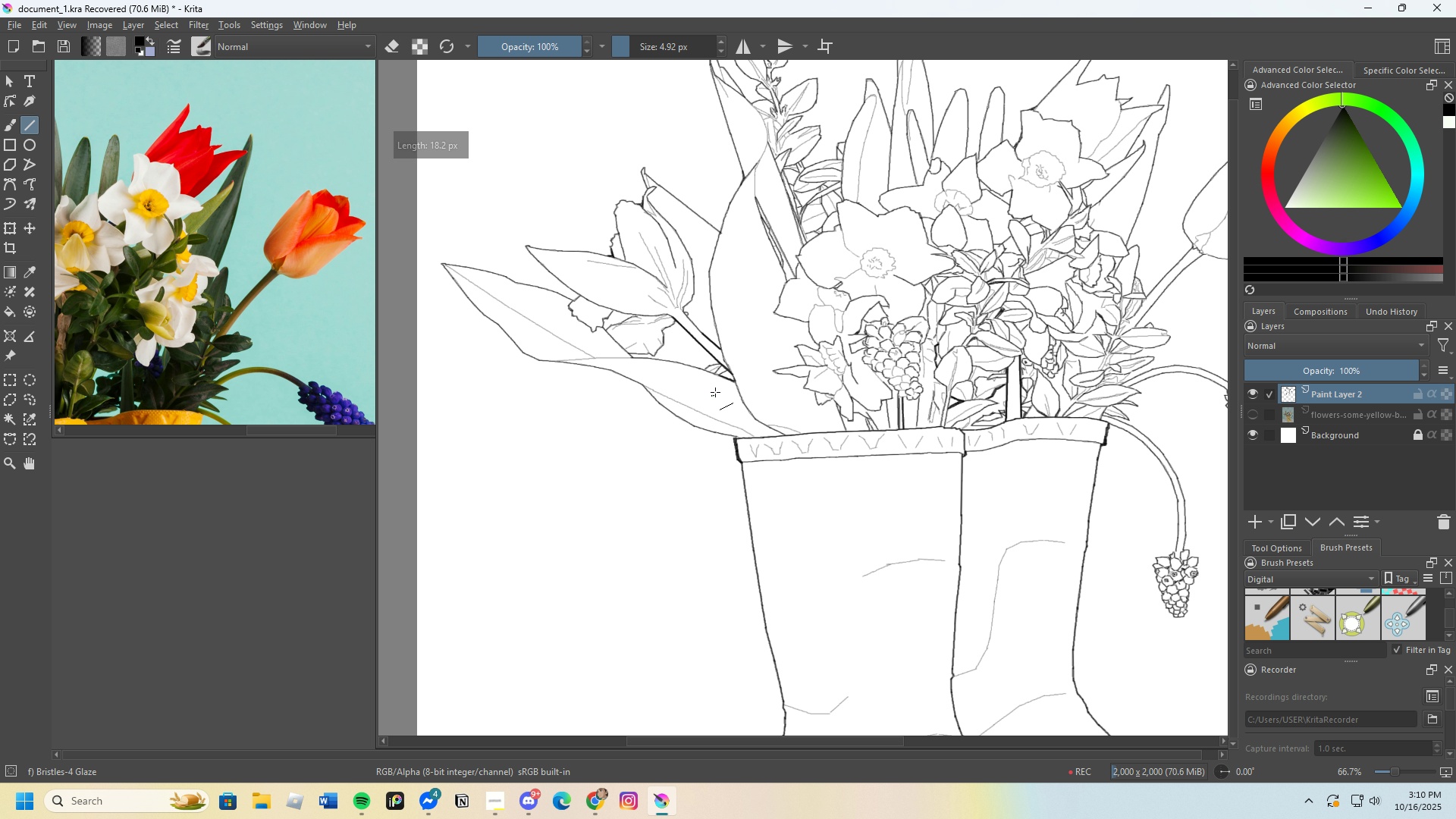 
scroll: coordinate [765, 424], scroll_direction: up, amount: 3.0
 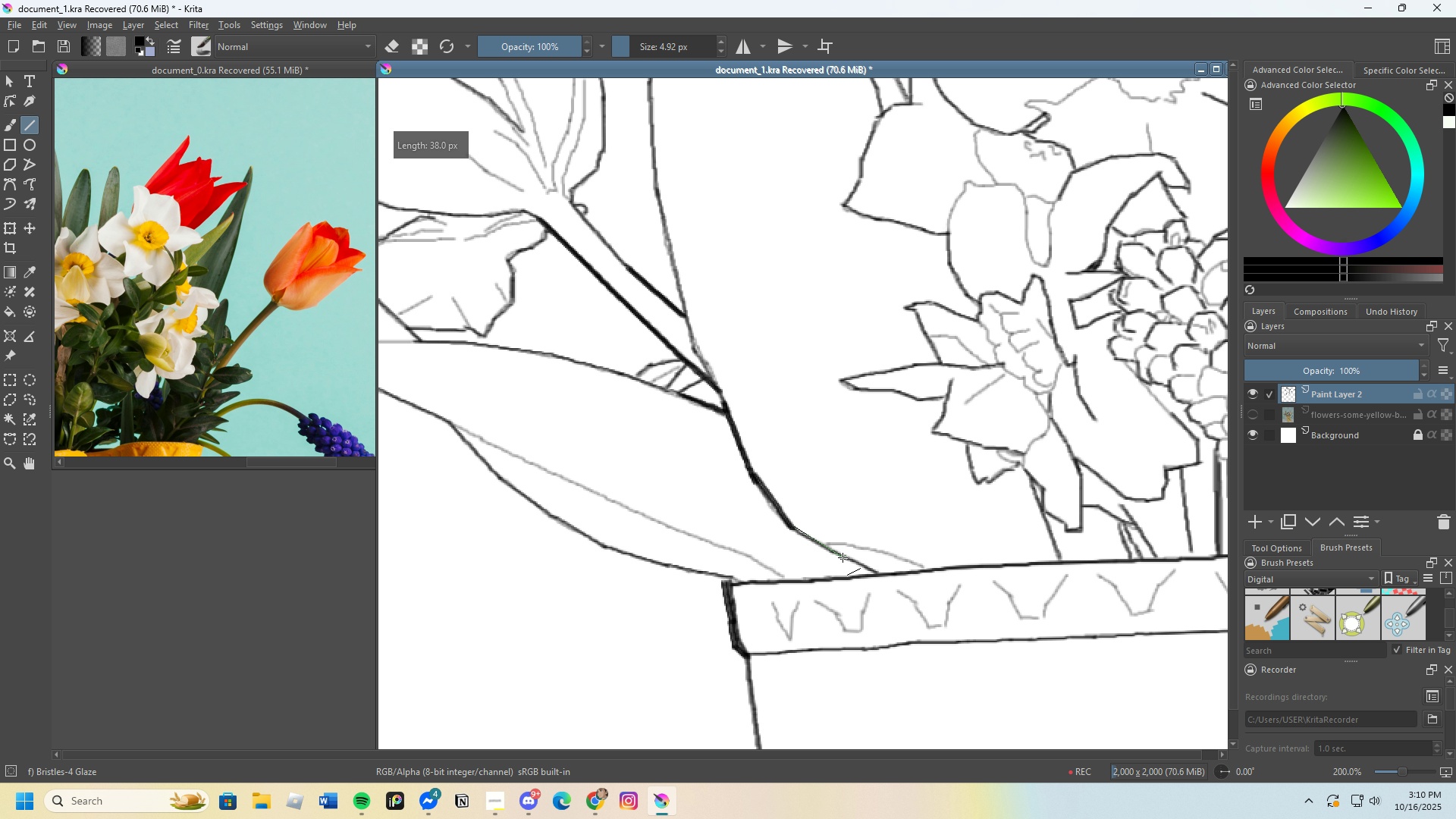 
wait(5.09)
 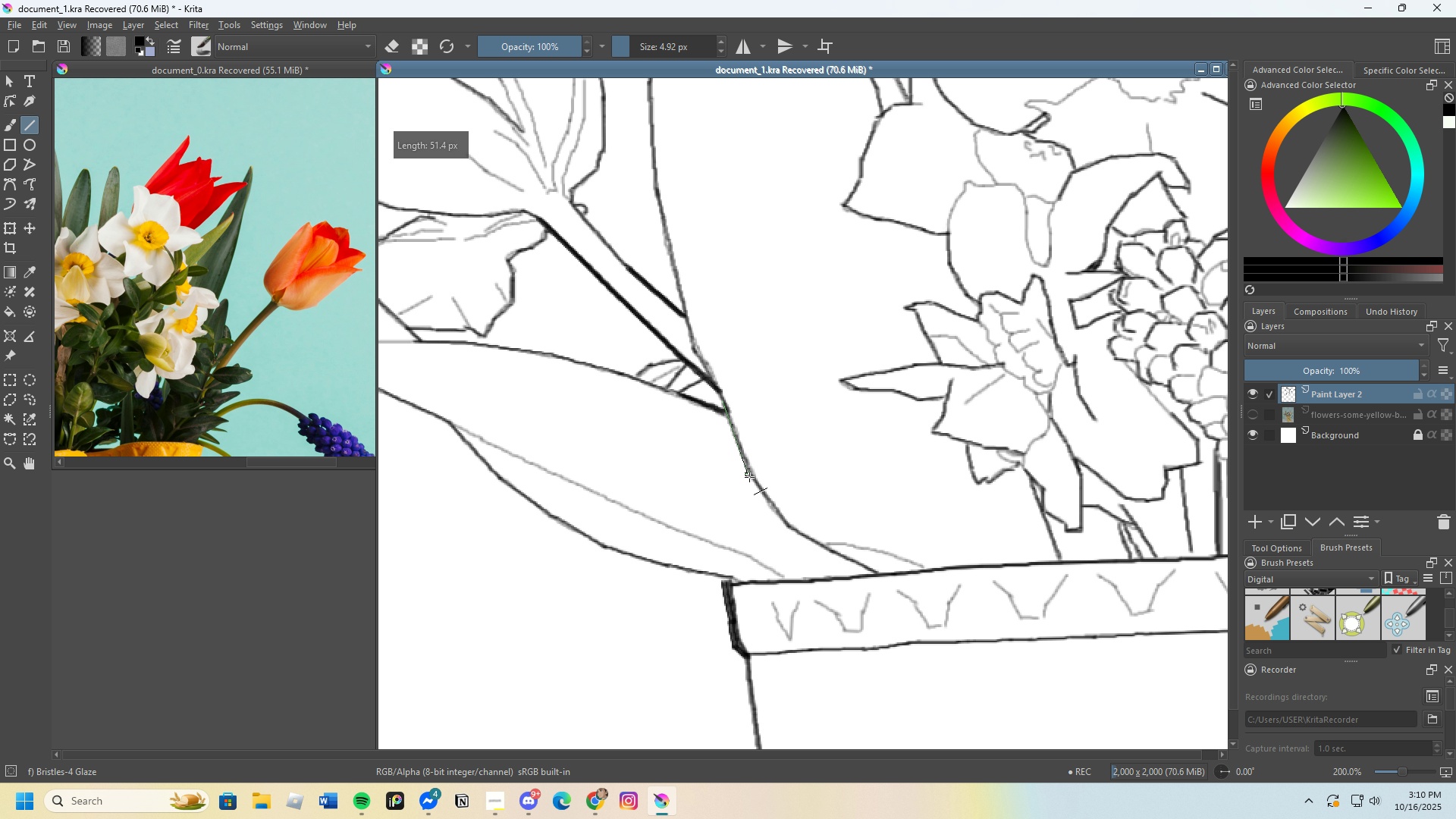 
scroll: coordinate [896, 516], scroll_direction: down, amount: 3.0
 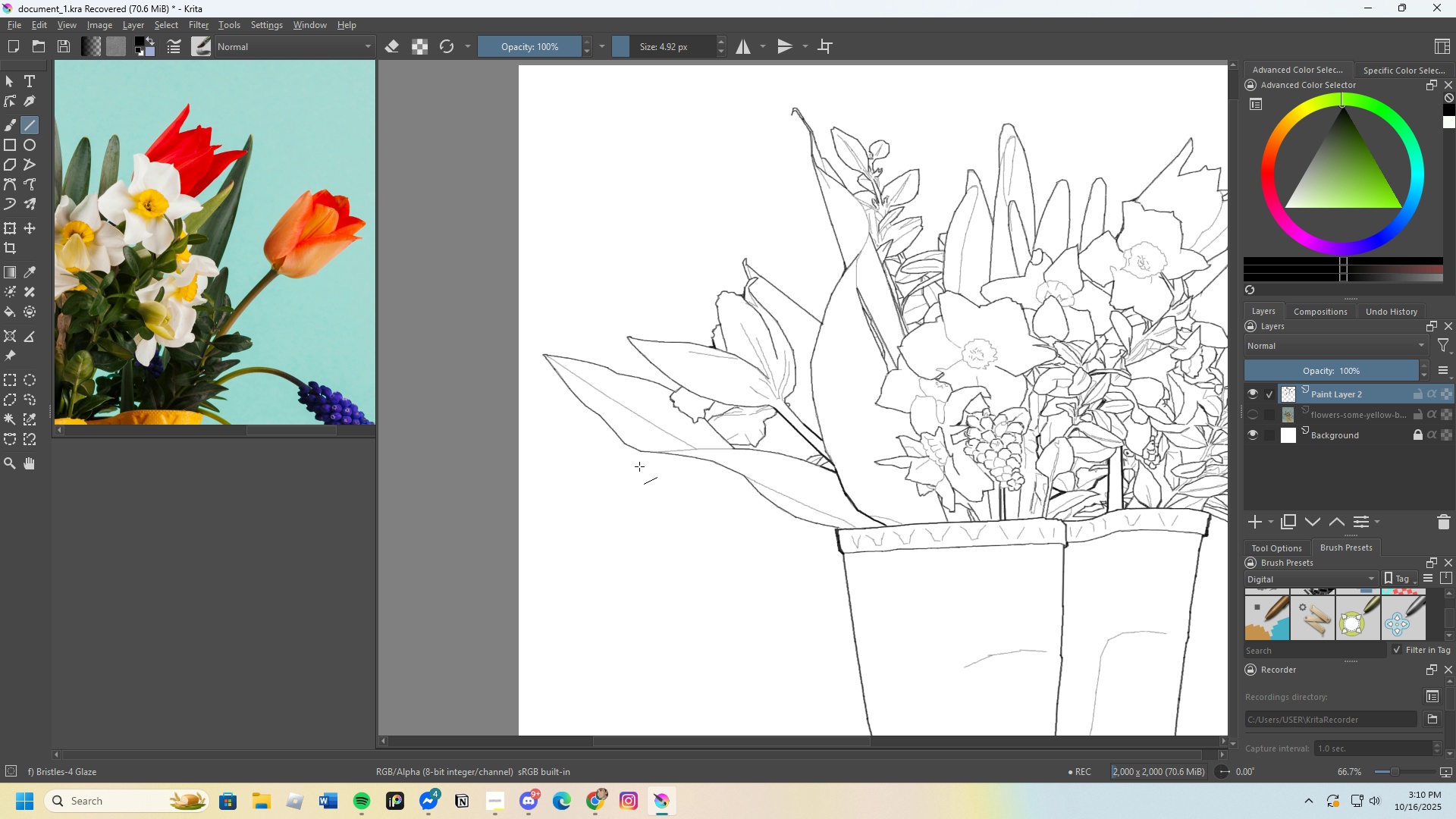 
scroll: coordinate [826, 456], scroll_direction: up, amount: 6.0
 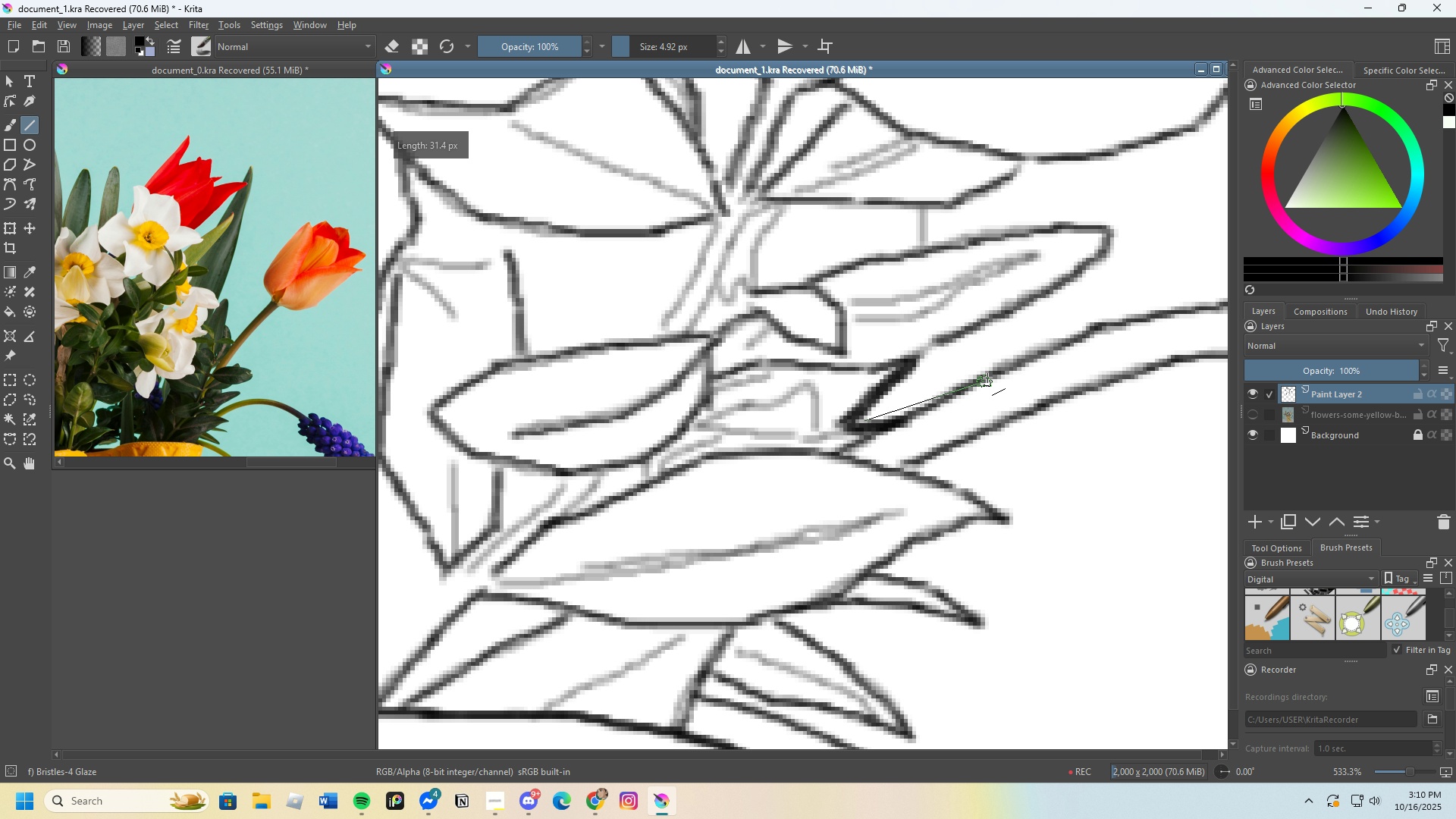 
scroll: coordinate [868, 381], scroll_direction: down, amount: 4.0
 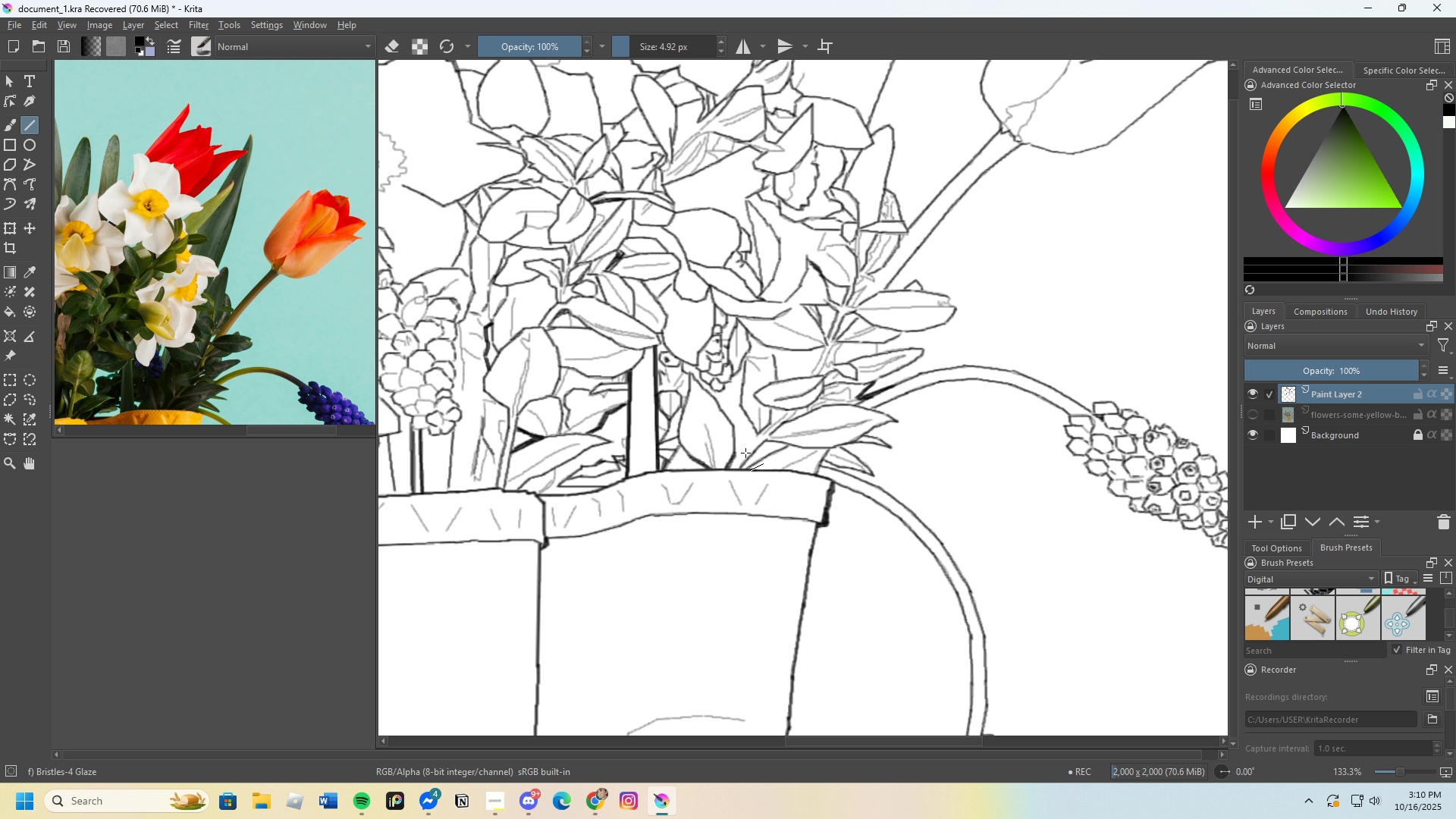 
scroll: coordinate [740, 462], scroll_direction: up, amount: 4.0
 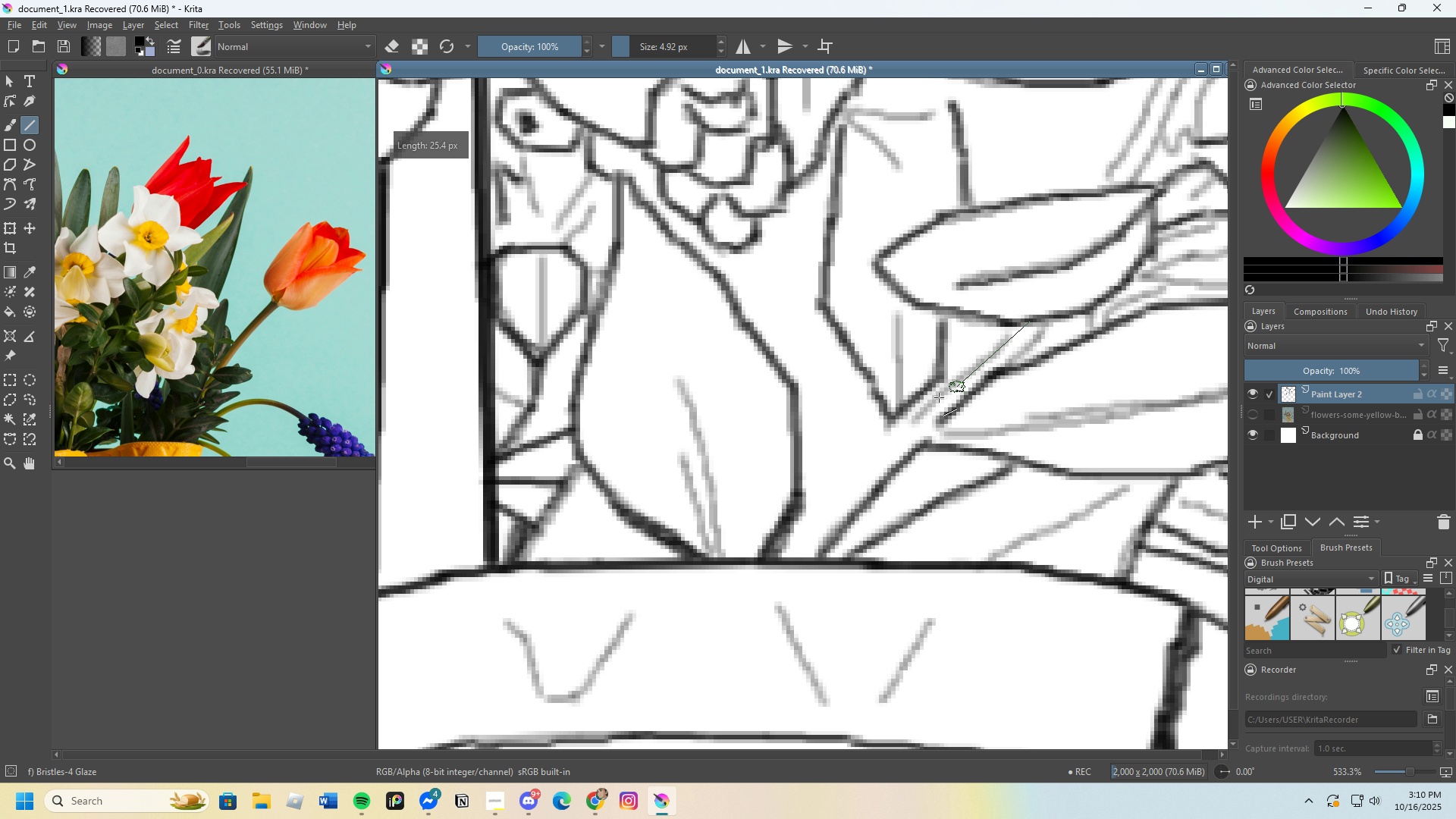 
scroll: coordinate [910, 420], scroll_direction: down, amount: 7.0
 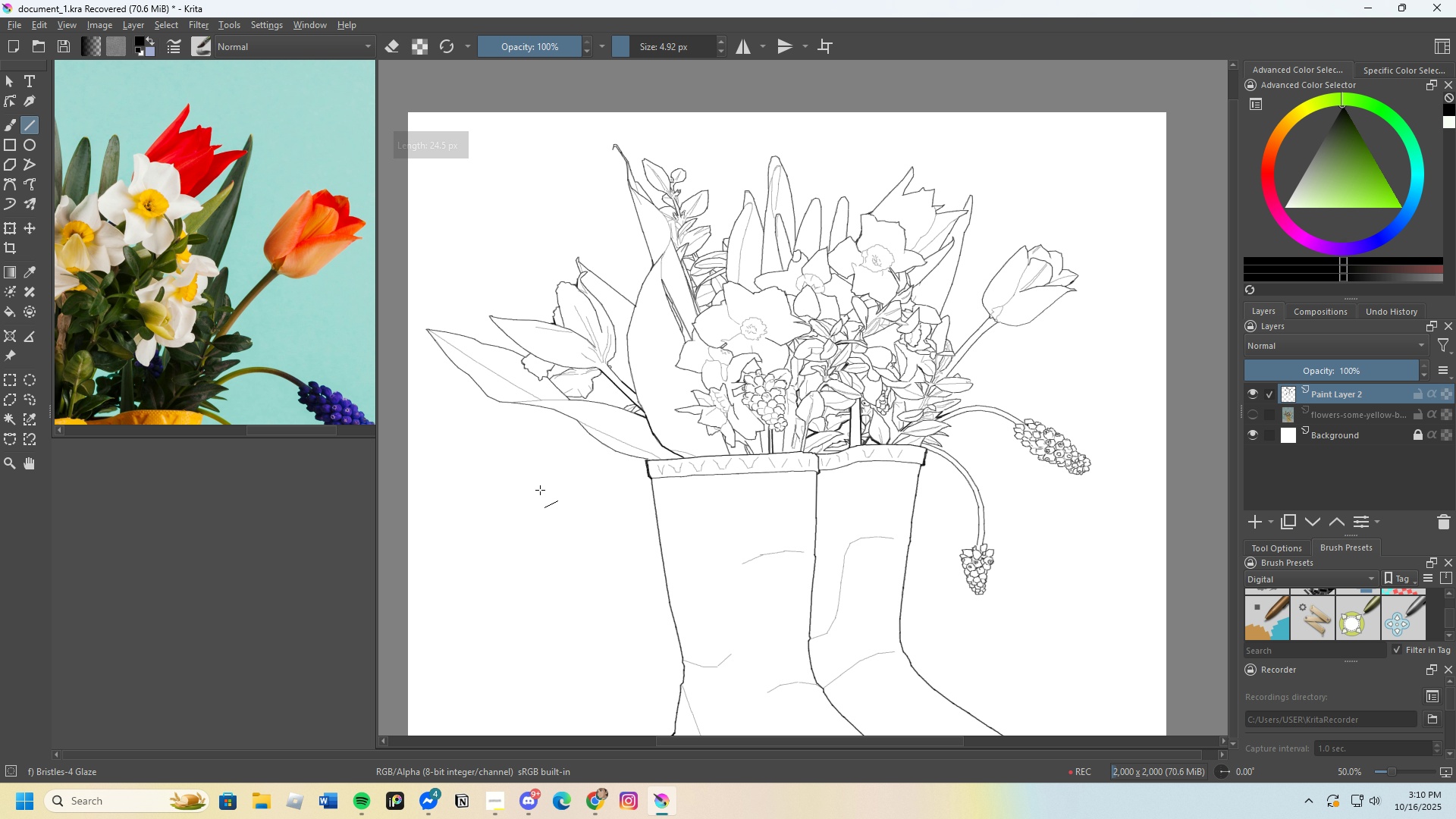 
scroll: coordinate [761, 474], scroll_direction: up, amount: 6.0
 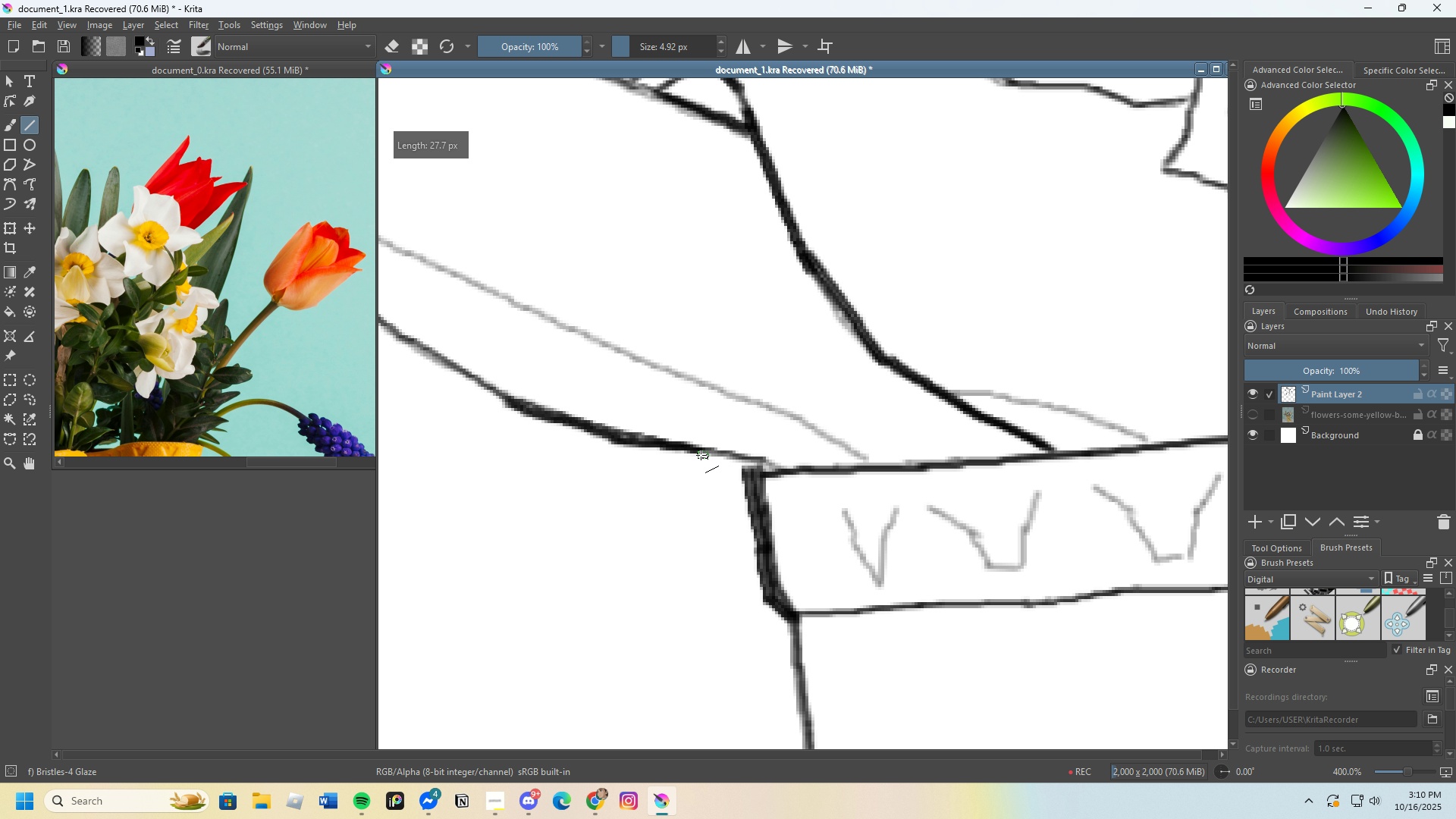 
scroll: coordinate [841, 359], scroll_direction: down, amount: 3.0
 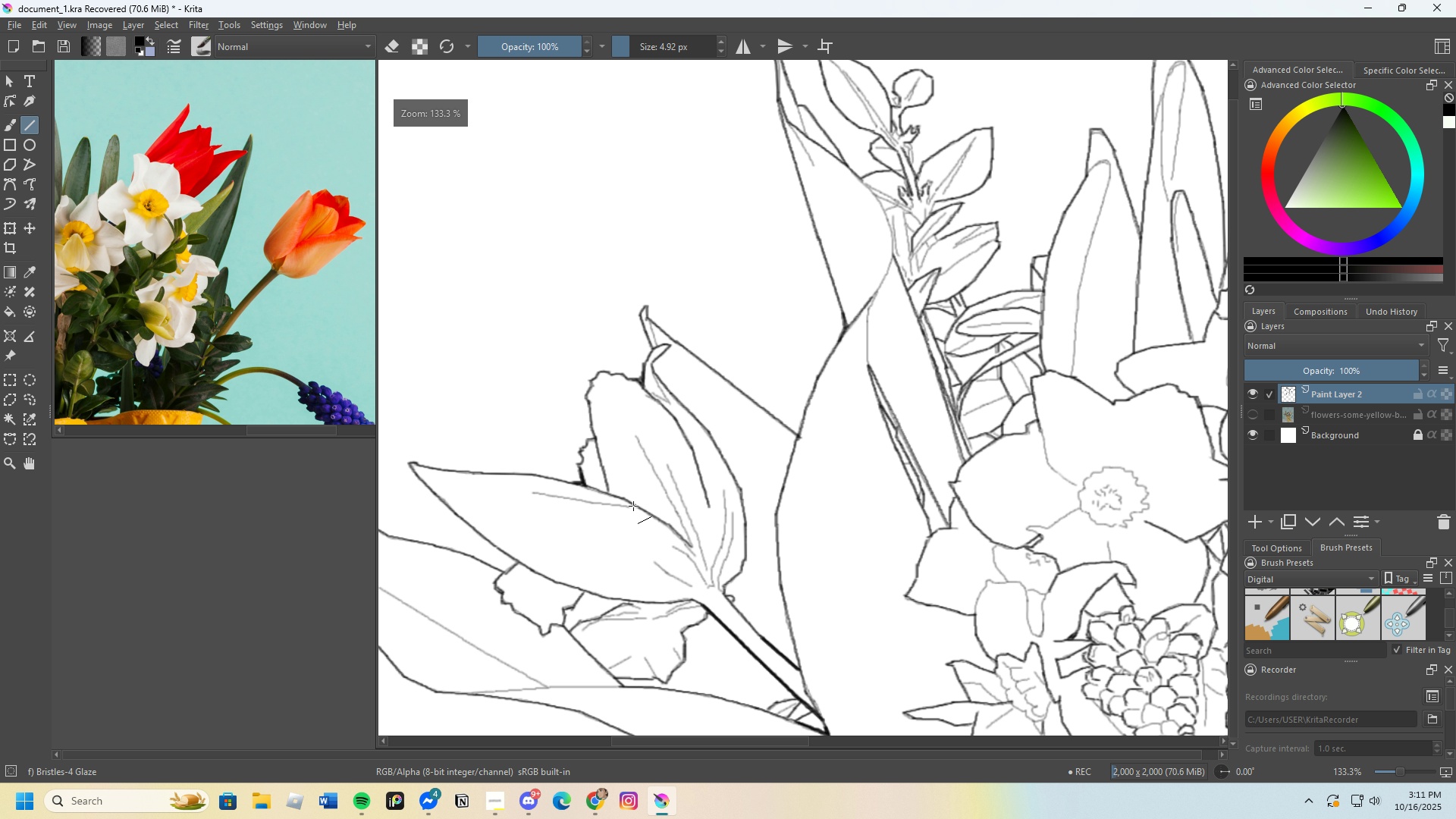 
scroll: coordinate [577, 522], scroll_direction: up, amount: 4.0
 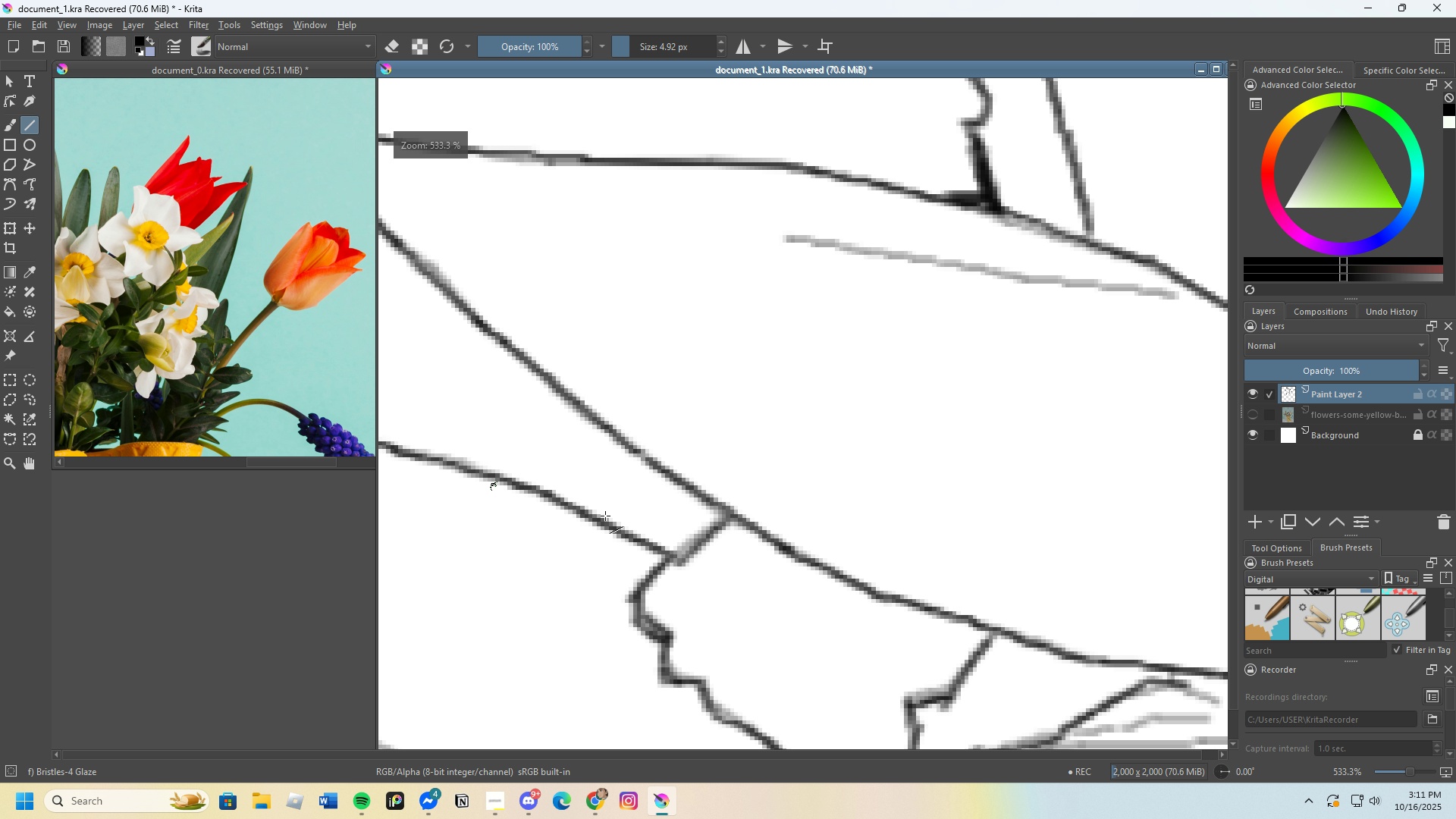 
scroll: coordinate [927, 482], scroll_direction: down, amount: 1.0
 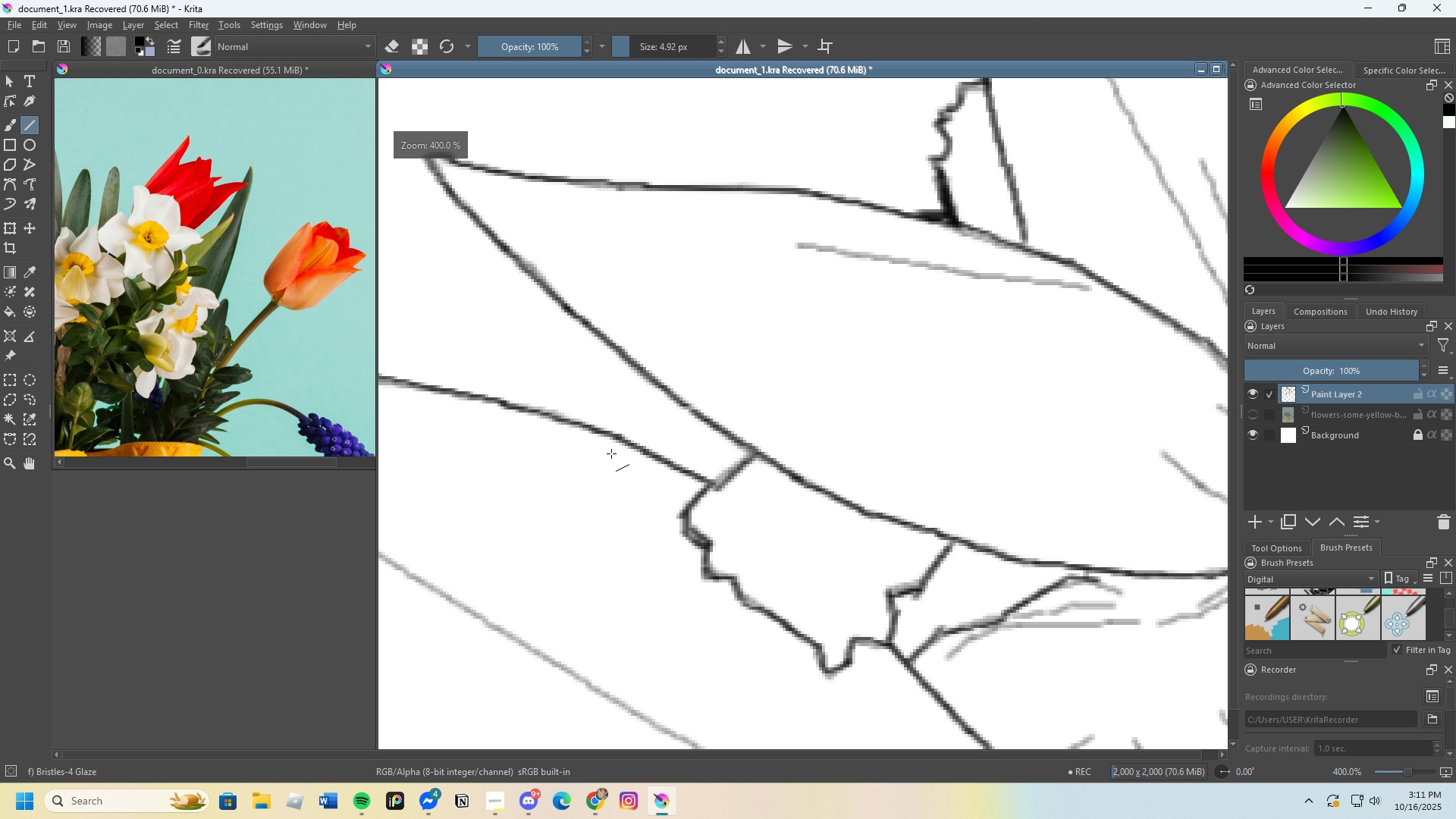 
scroll: coordinate [699, 493], scroll_direction: none, amount: 0.0
 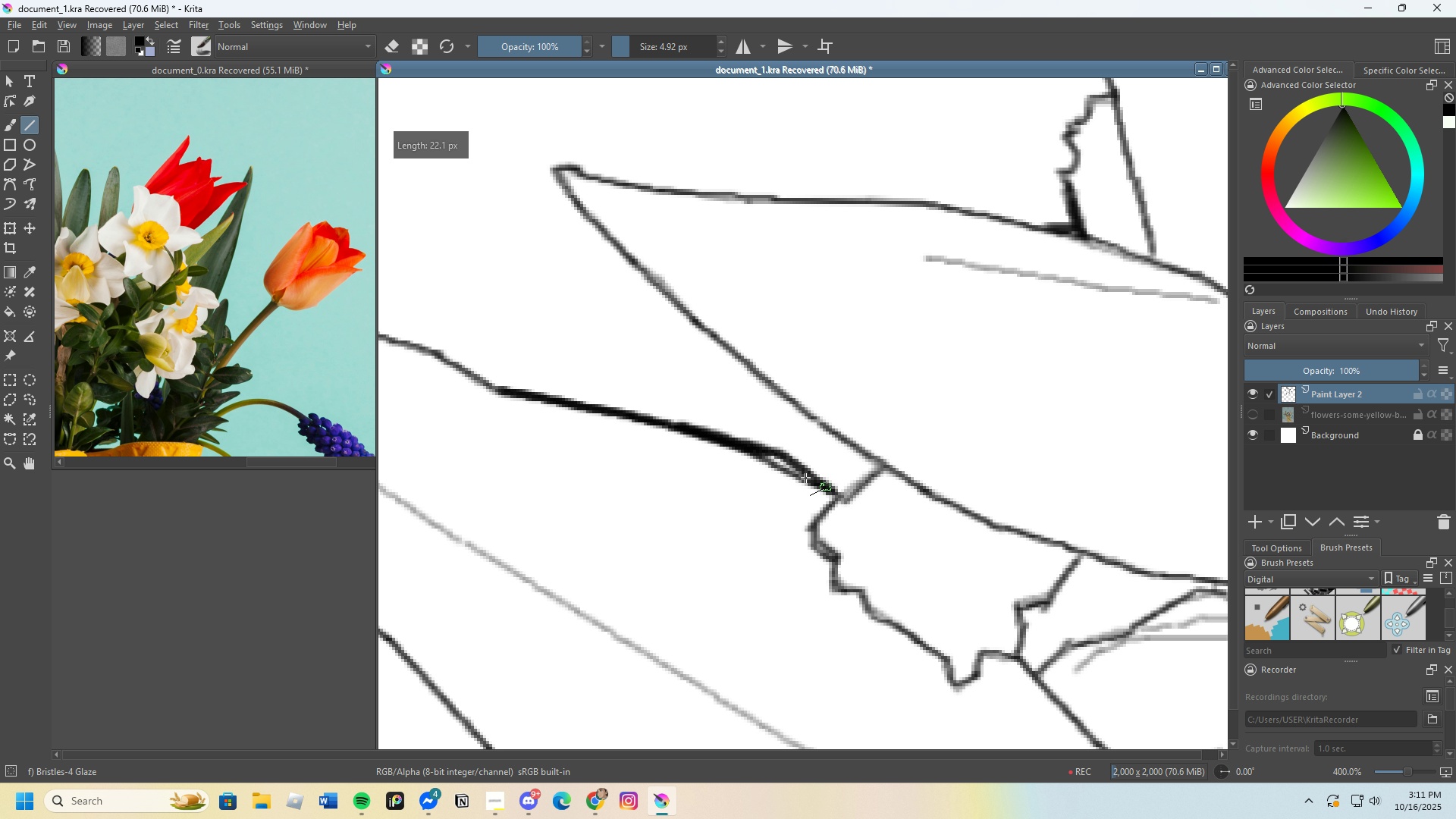 
wait(10.49)
 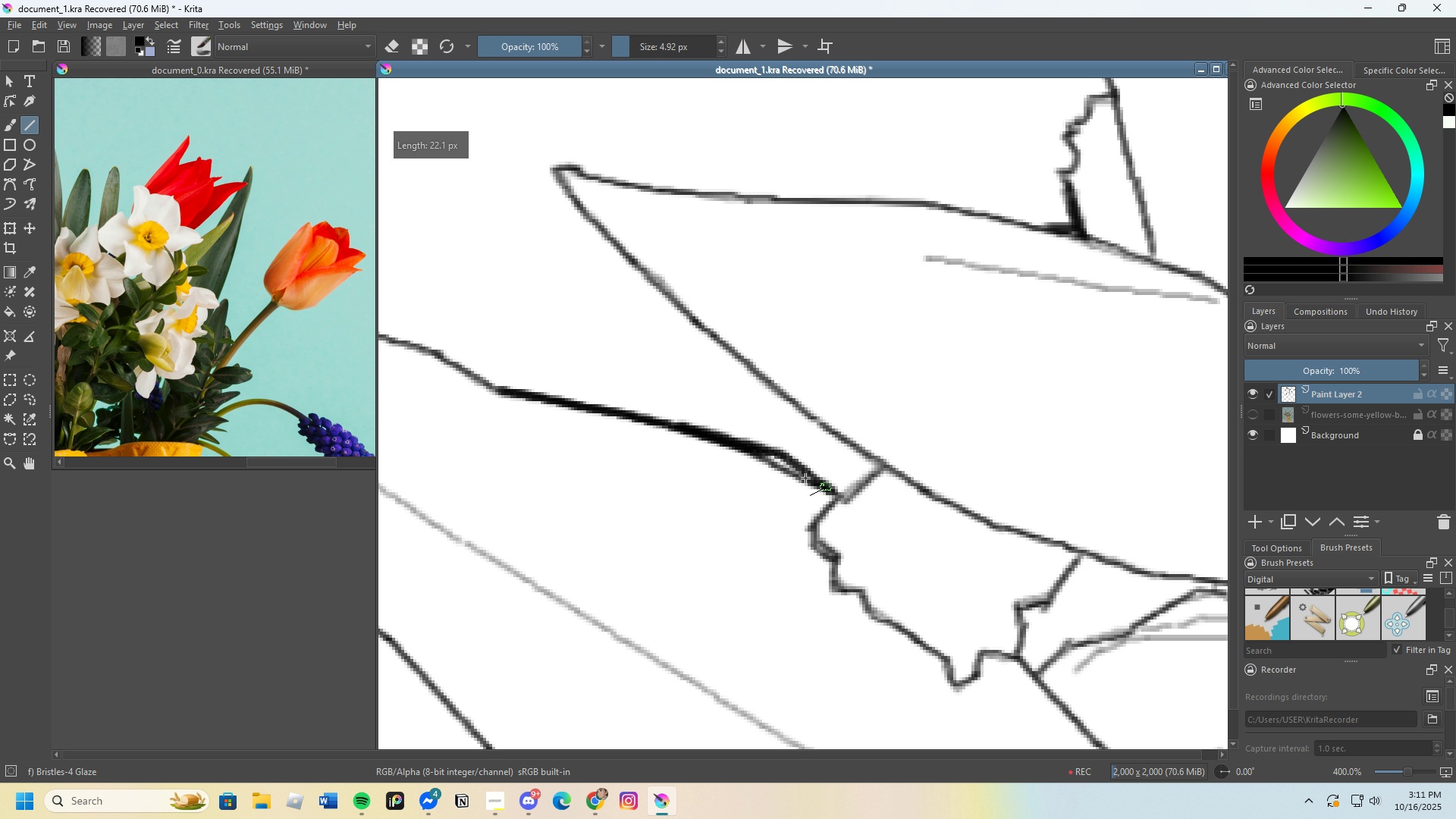 
scroll: coordinate [946, 410], scroll_direction: down, amount: 1.0
 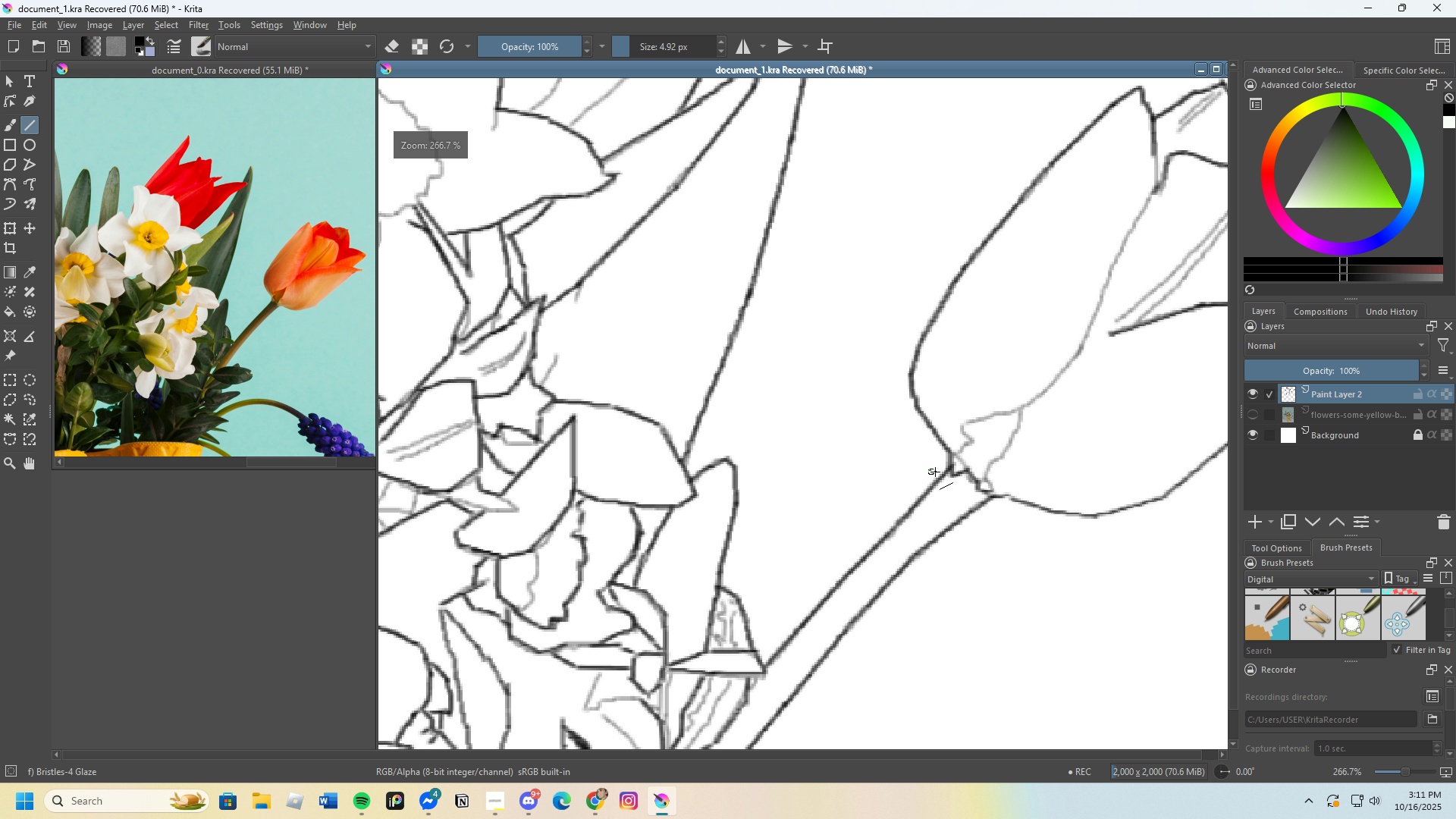 
scroll: coordinate [942, 469], scroll_direction: up, amount: 3.0
 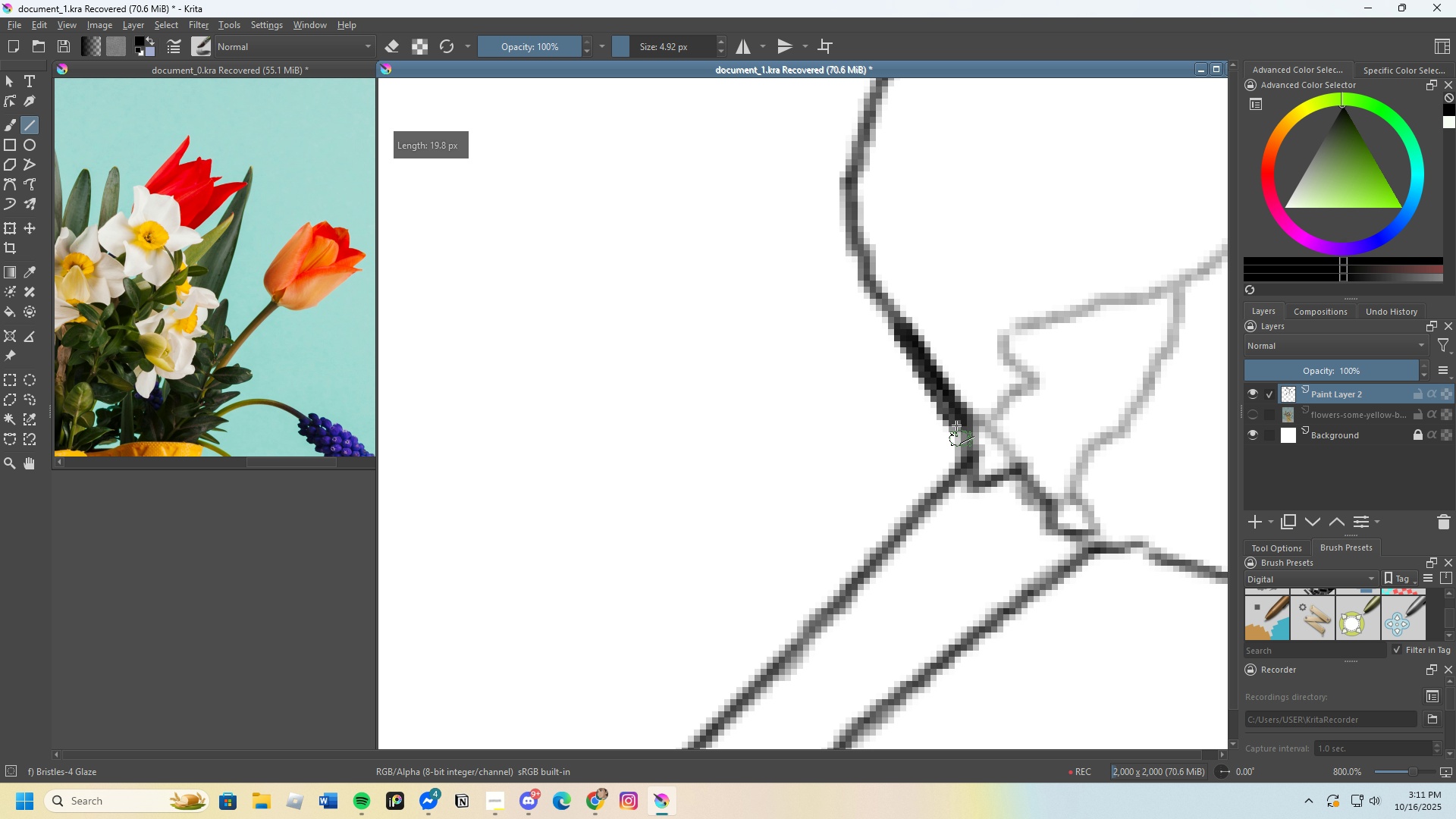 
scroll: coordinate [1028, 482], scroll_direction: none, amount: 0.0
 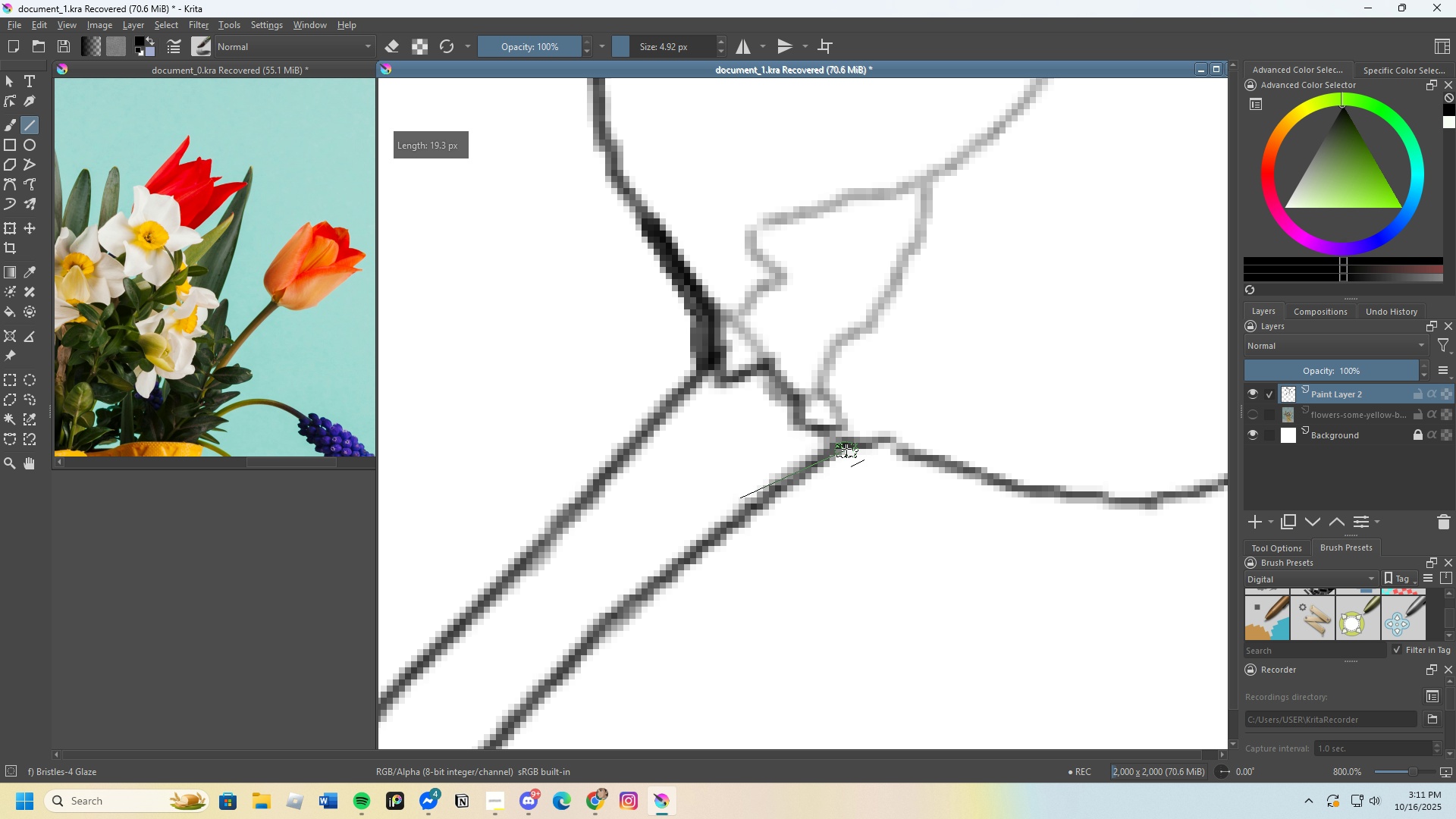 
key(Control+Z)
 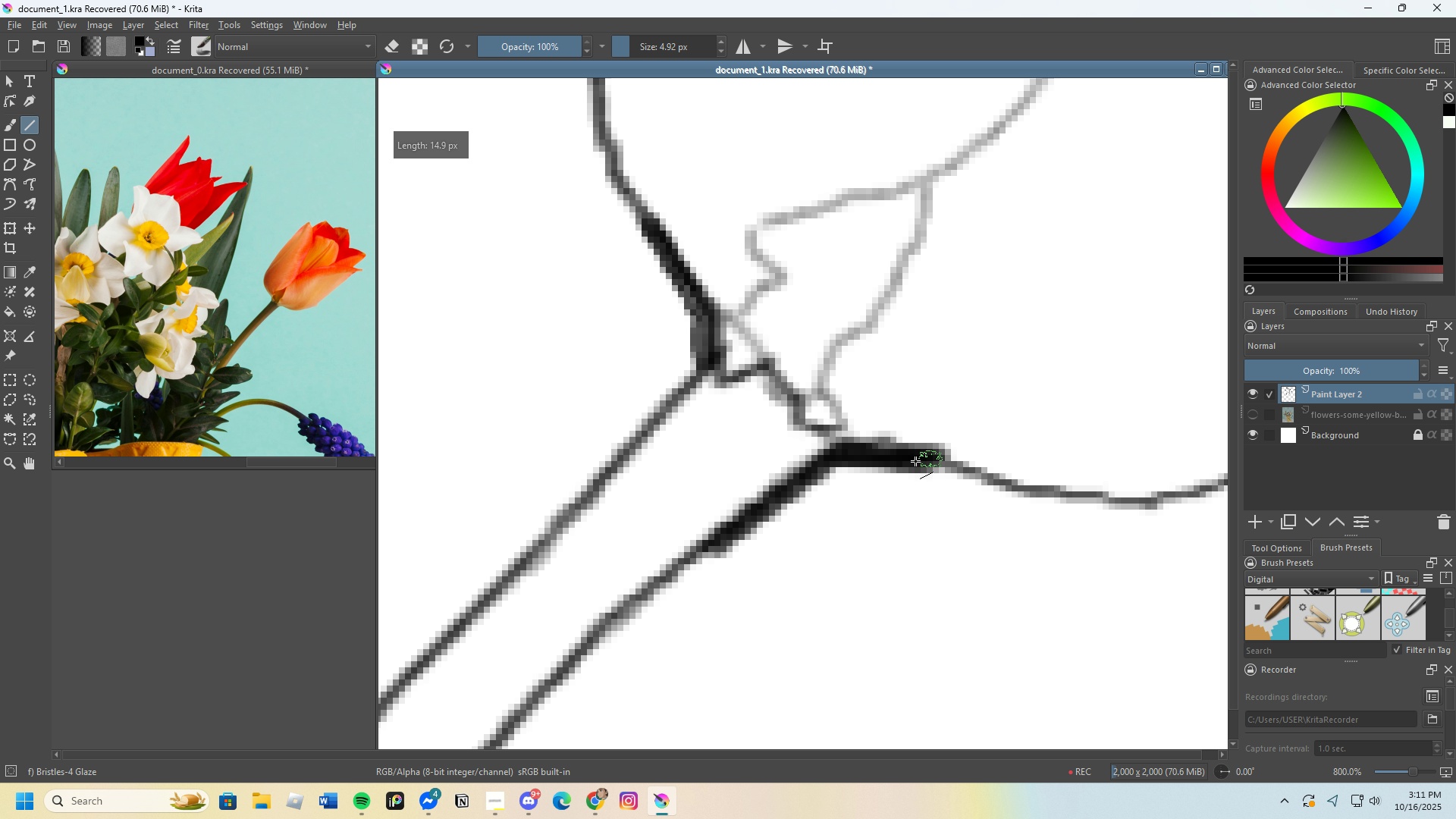 
scroll: coordinate [924, 405], scroll_direction: down, amount: 6.0
 